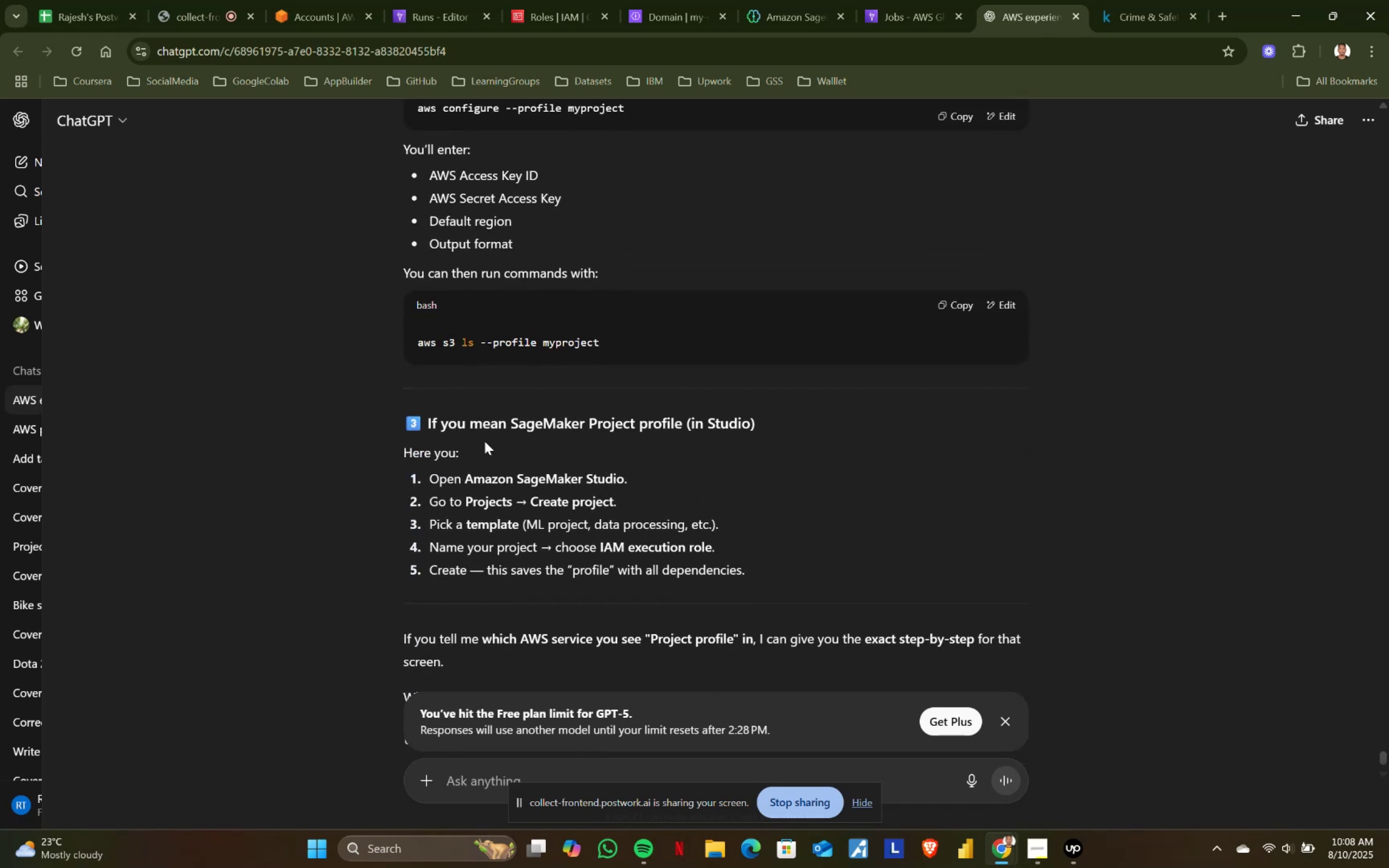 
left_click_drag(start_coordinate=[469, 430], to_coordinate=[764, 429])
 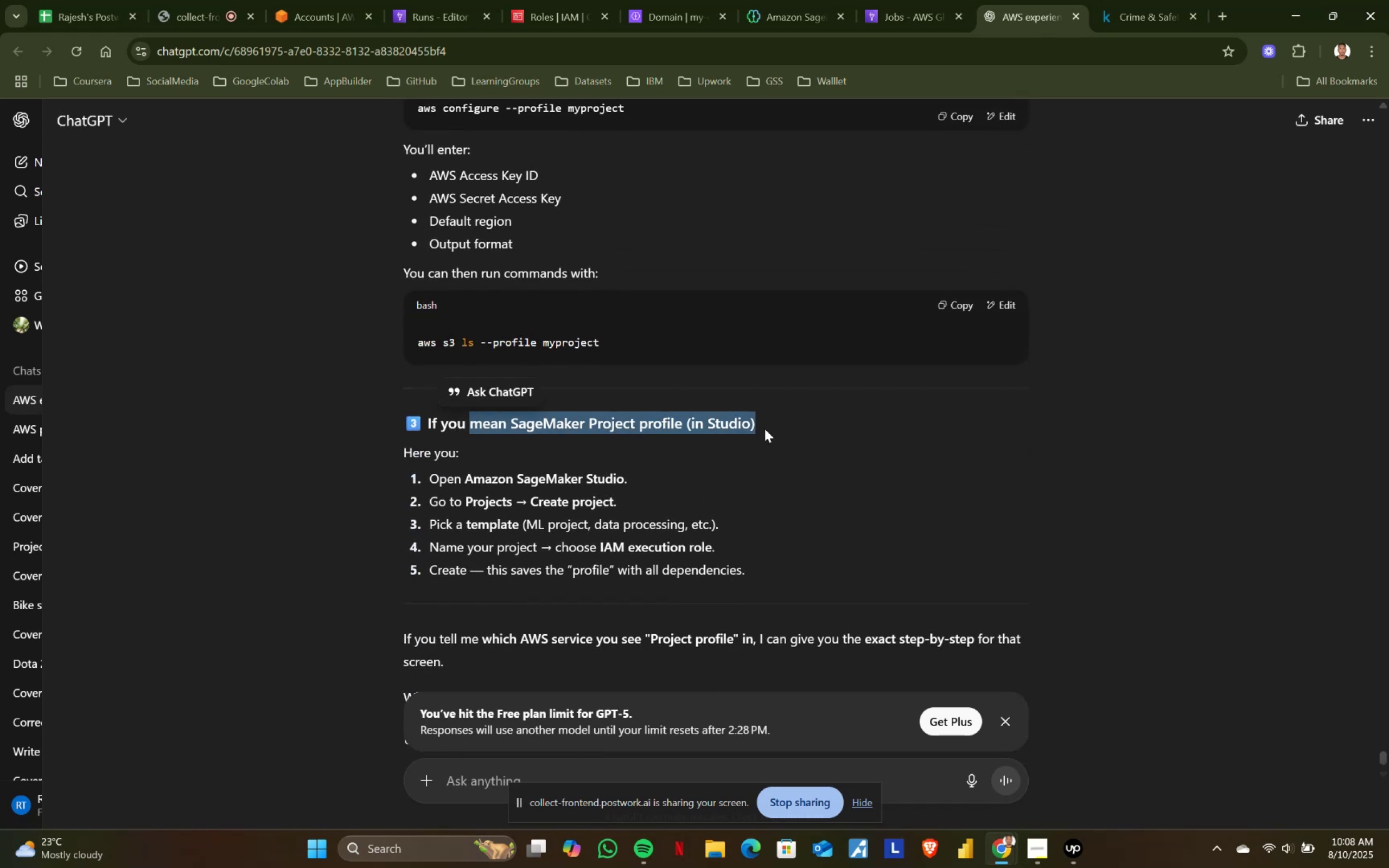 
left_click([764, 429])
 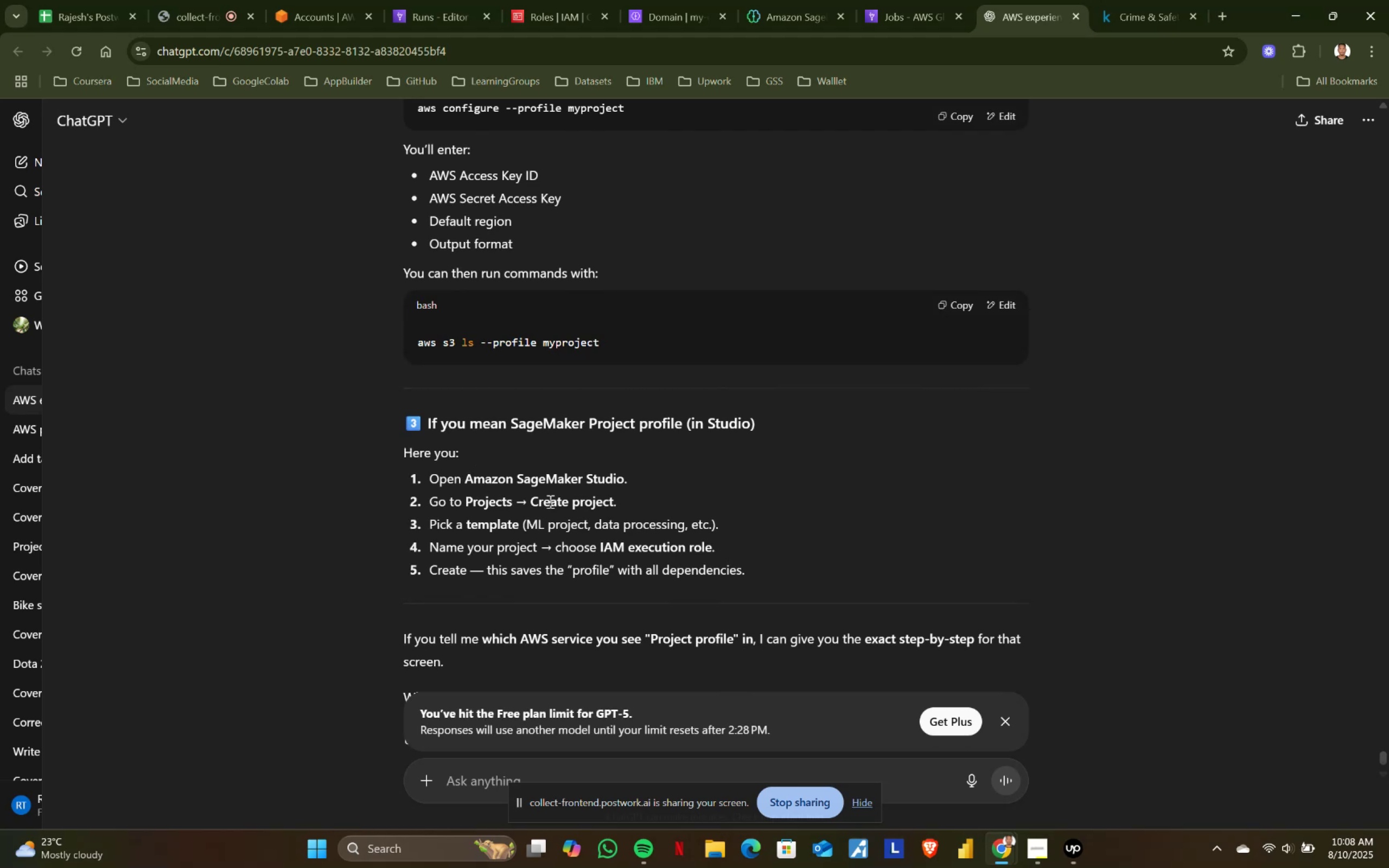 
left_click_drag(start_coordinate=[468, 500], to_coordinate=[511, 500])
 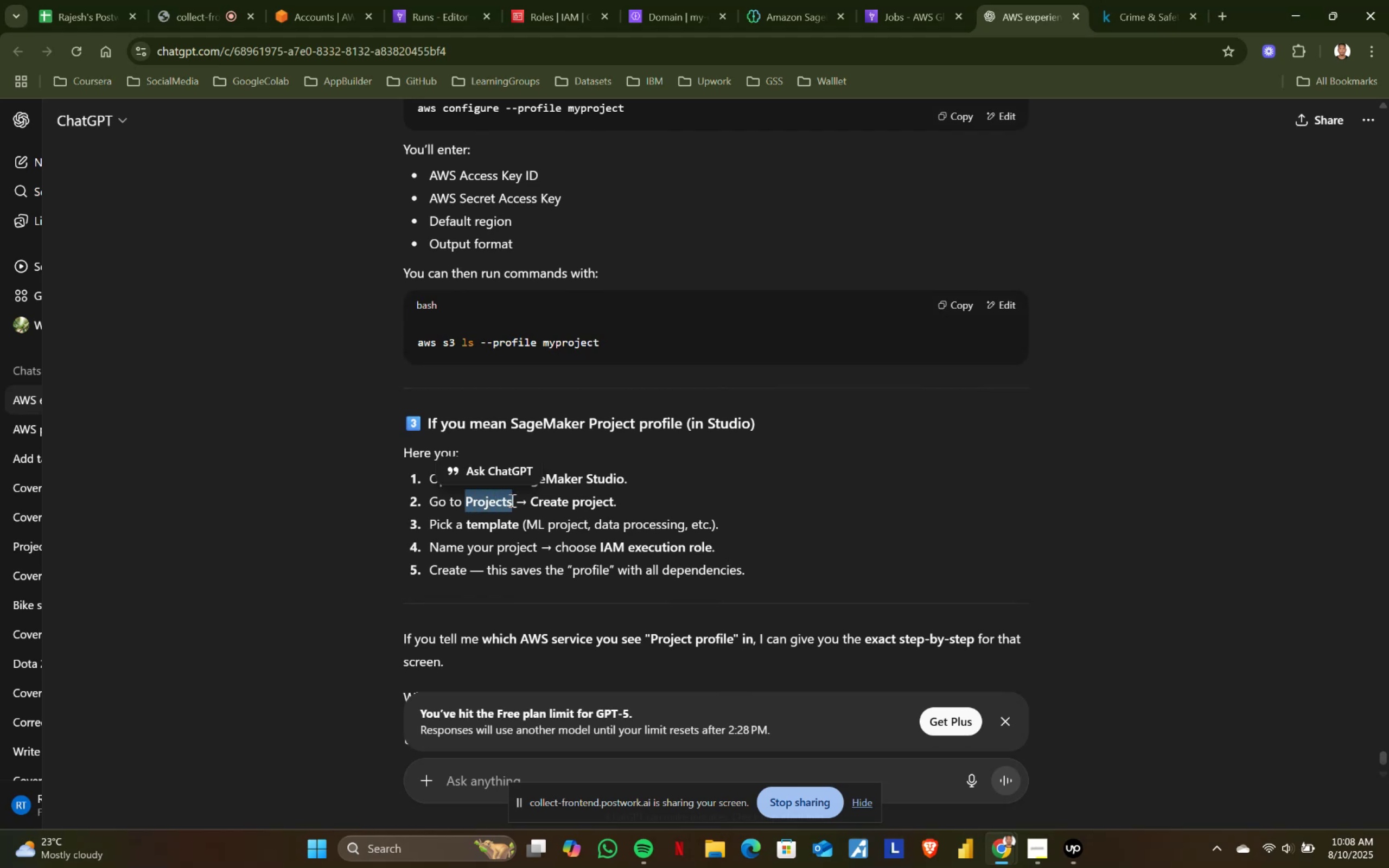 
left_click([511, 500])
 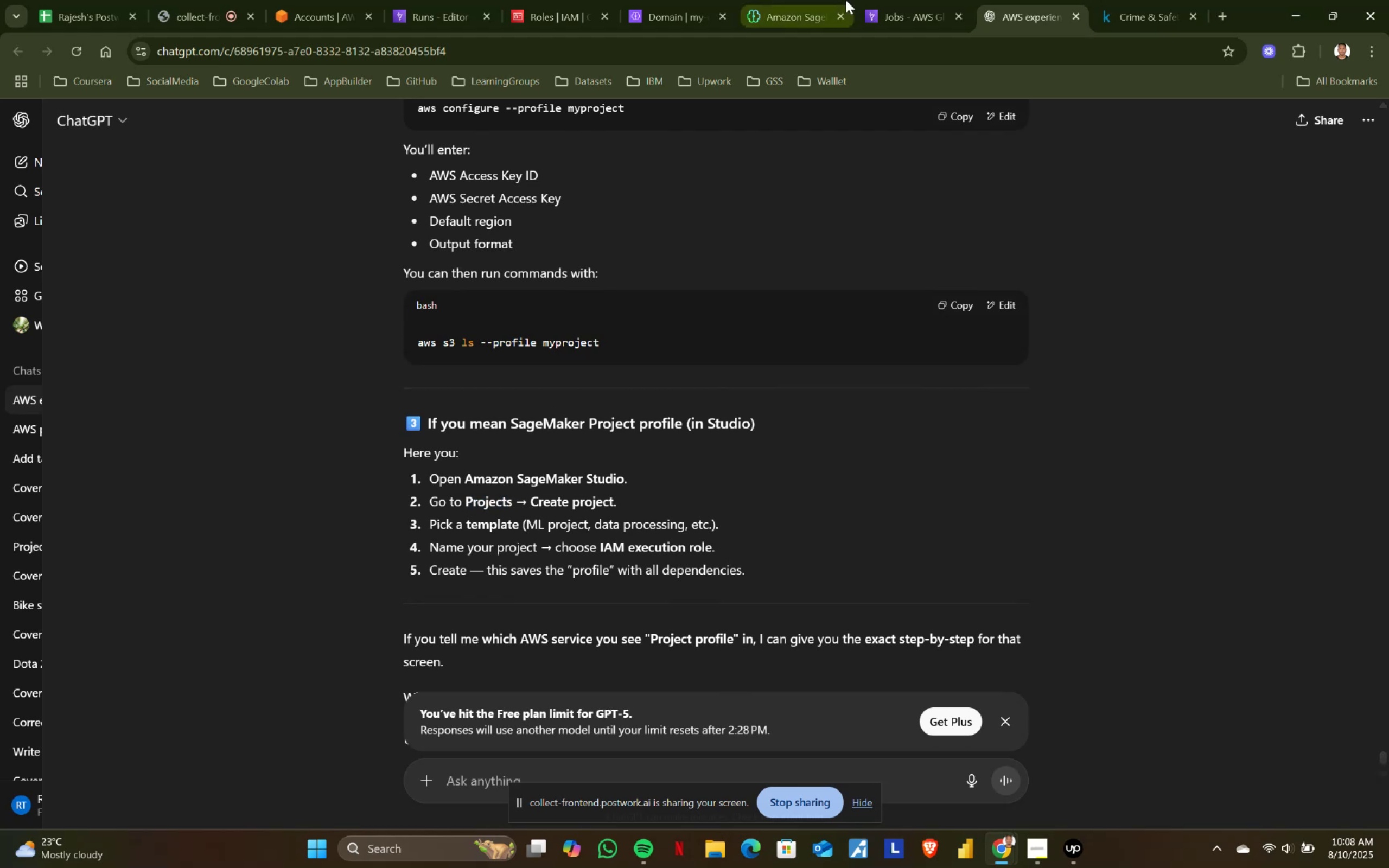 
left_click([791, 0])
 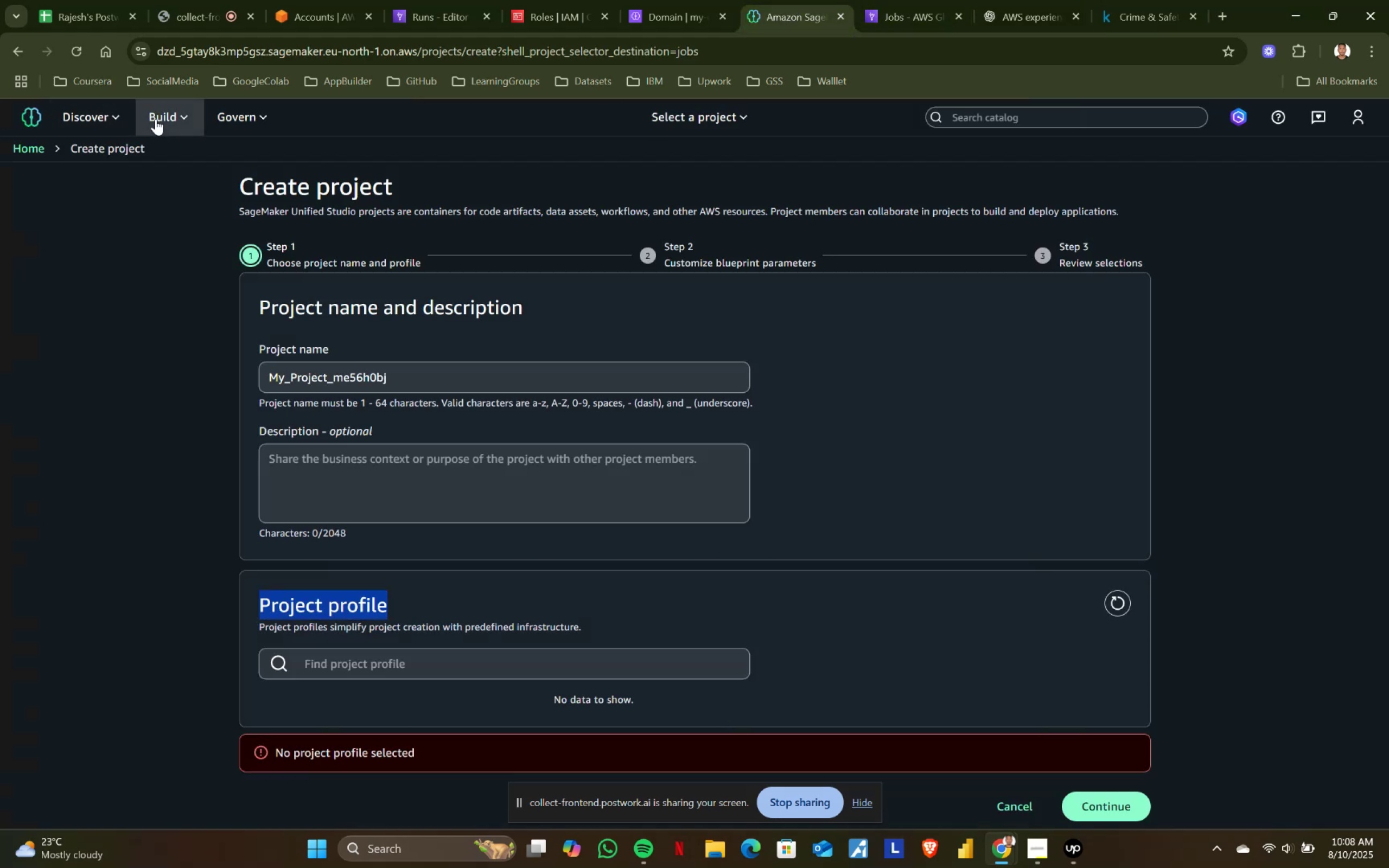 
left_click([156, 119])
 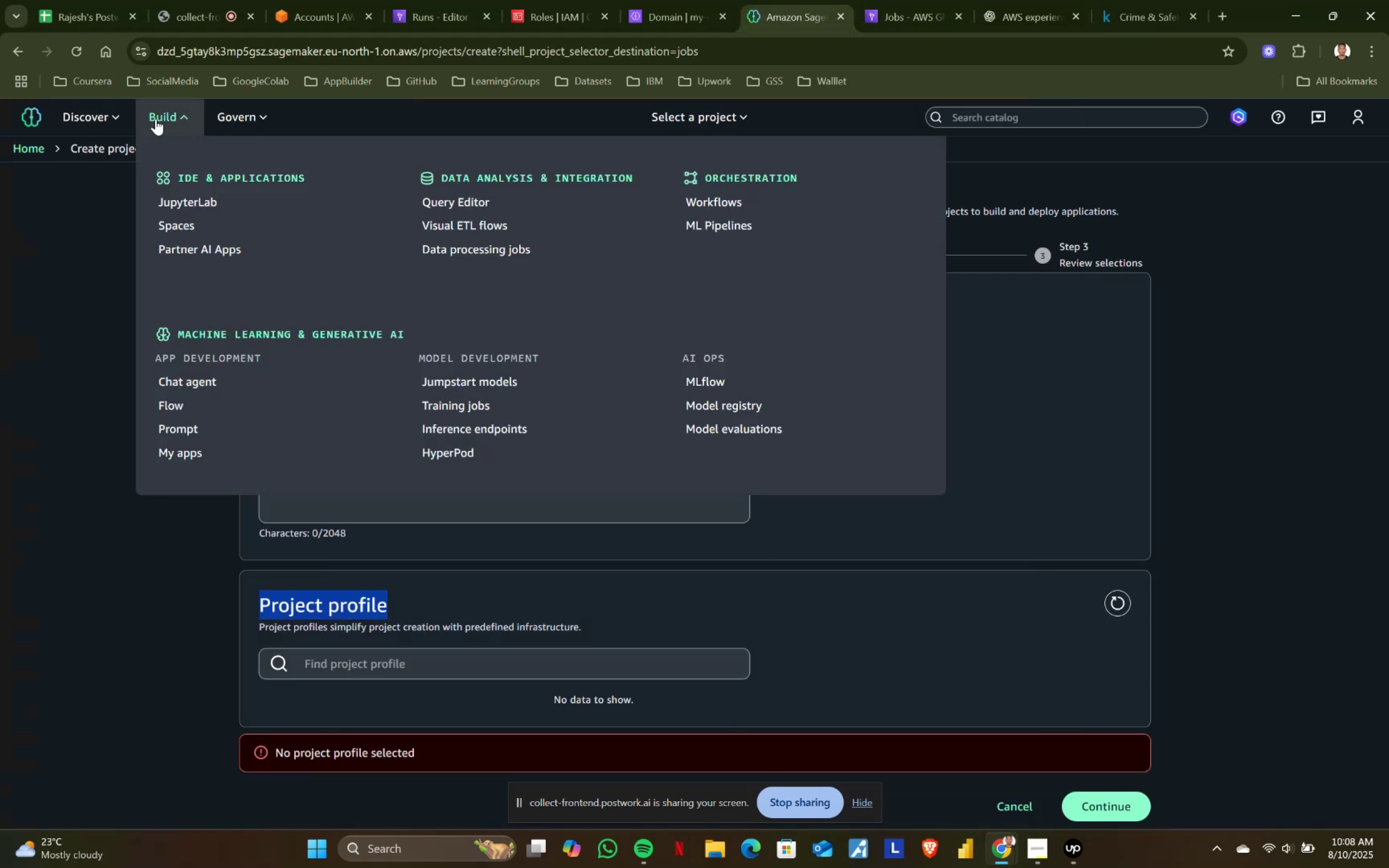 
left_click([156, 119])
 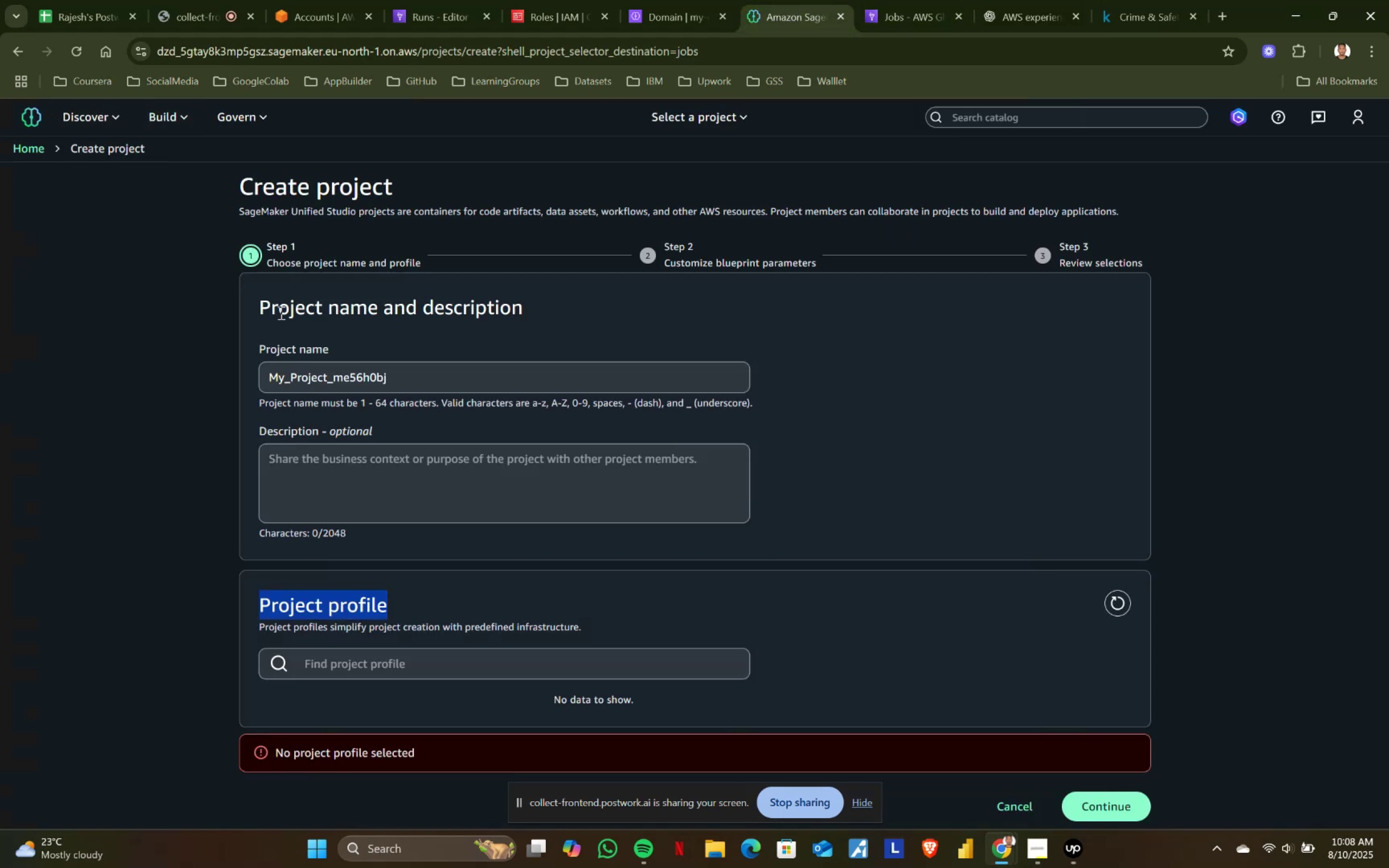 
scroll: coordinate [356, 528], scroll_direction: down, amount: 1.0
 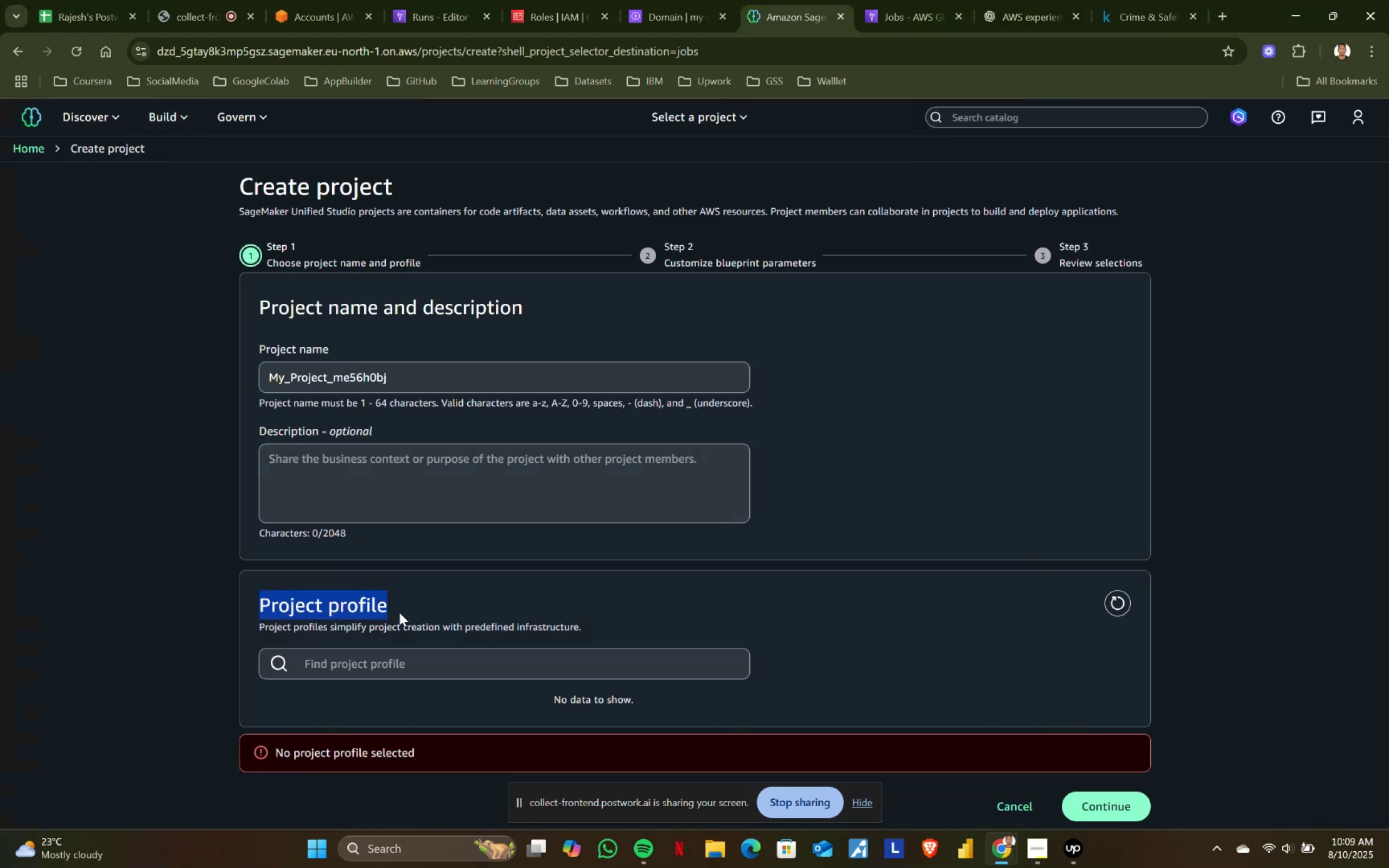 
left_click([402, 607])
 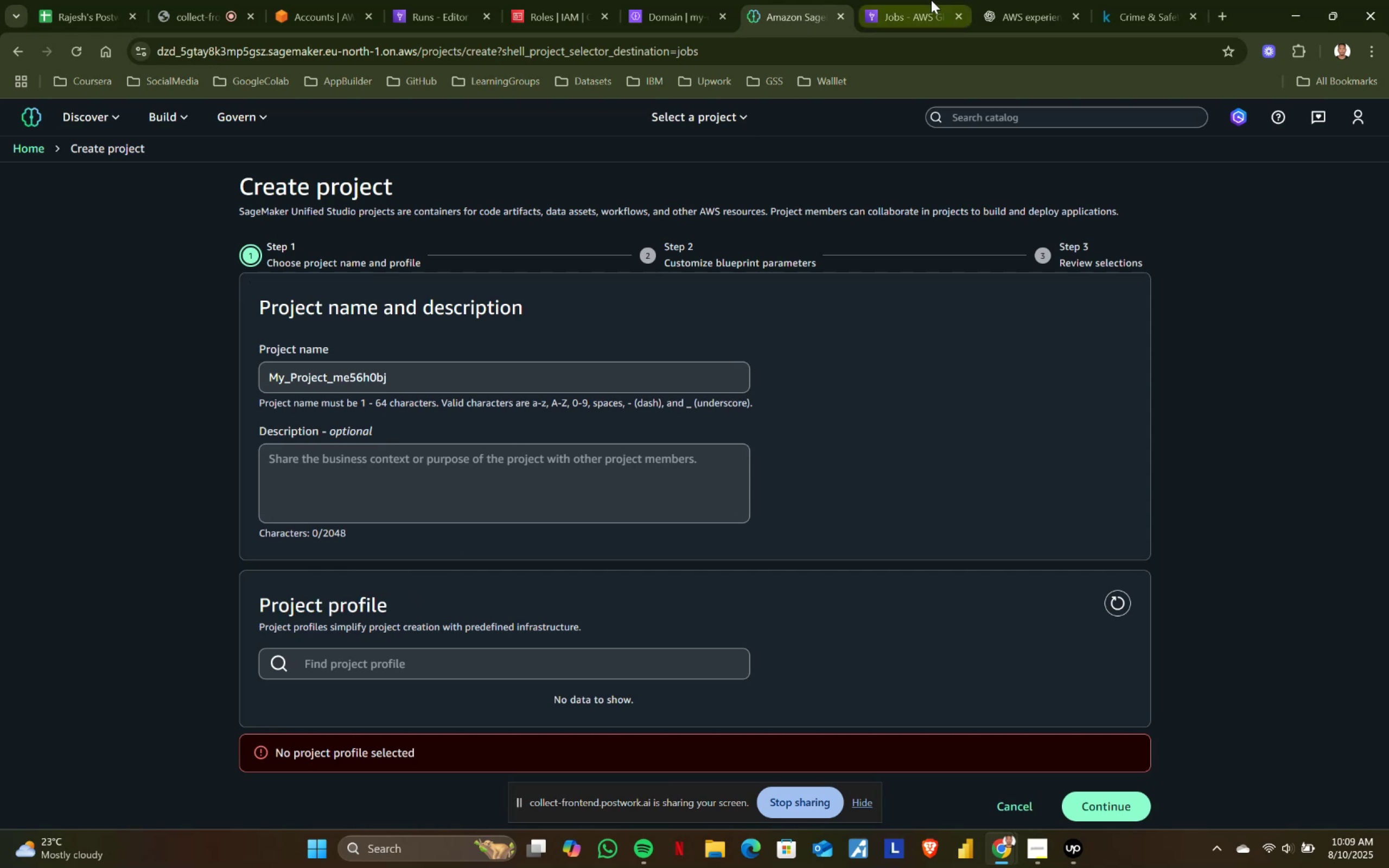 
left_click([1012, 0])
 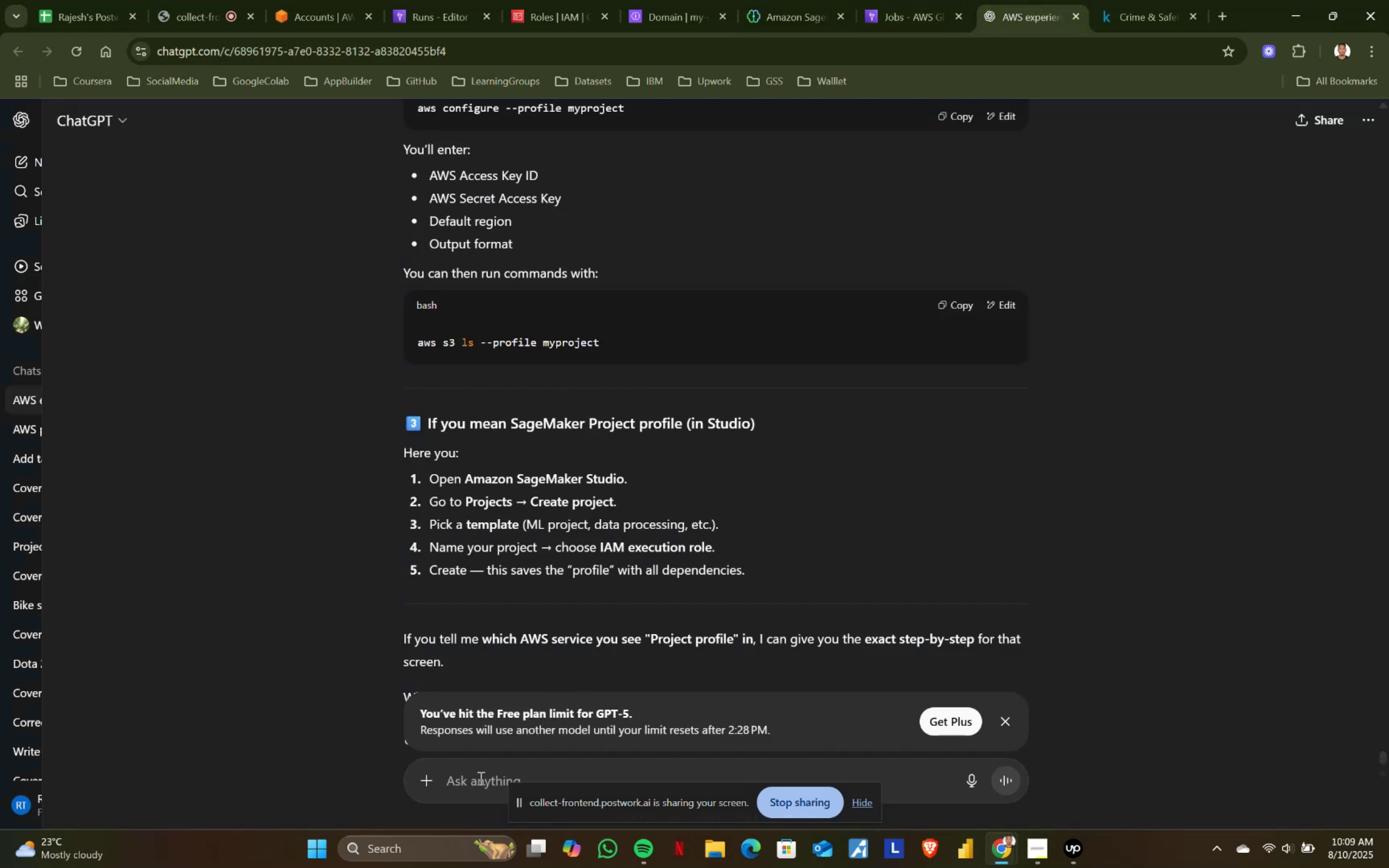 
left_click([476, 773])
 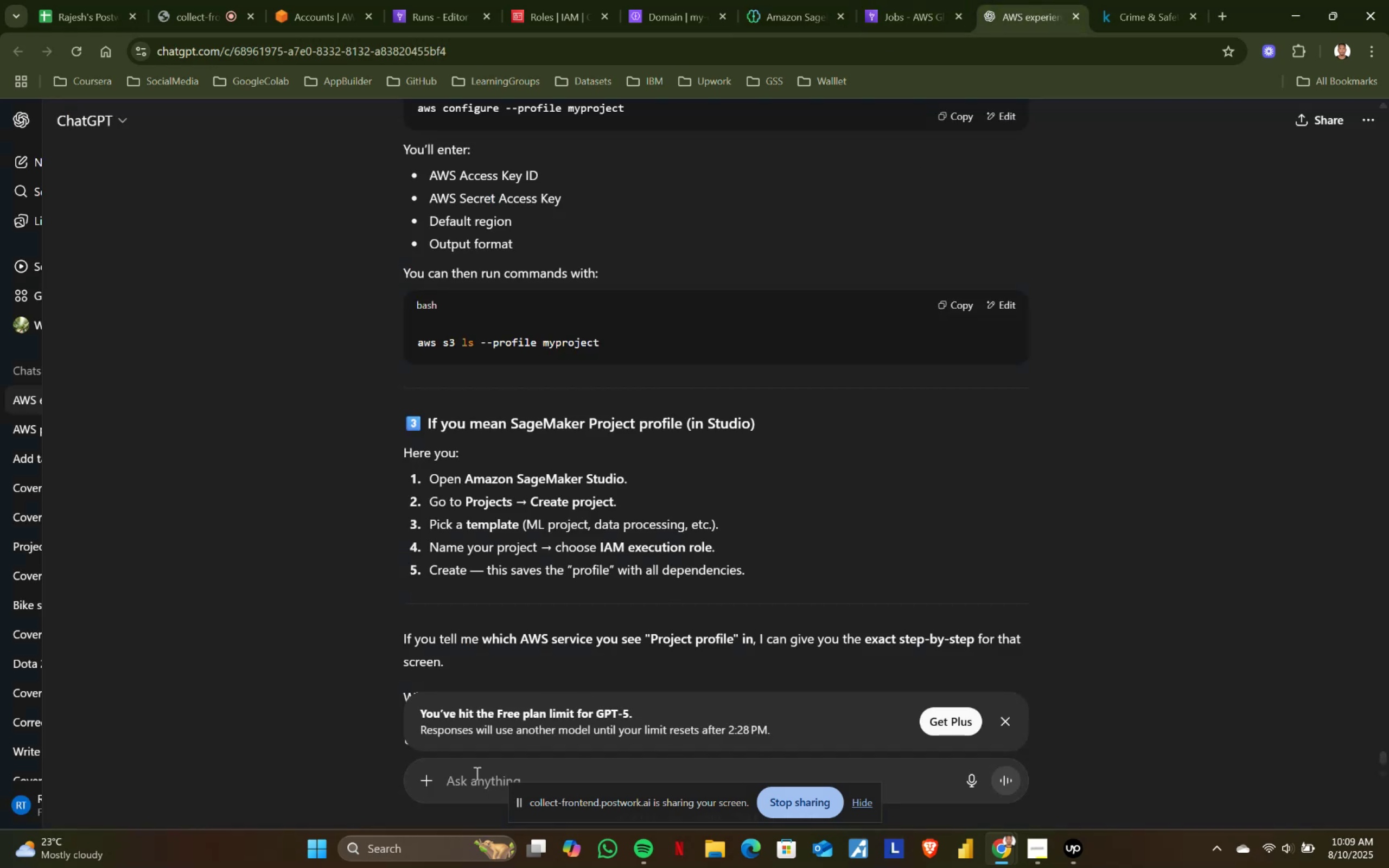 
type(i can )
key(Backspace)
type('t create a project in aws )
key(Backspace)
key(Backspace)
key(Backspace)
key(Backspace)
type(amazon sagemaker because i dont)
key(Backspace)
type('t hae)
key(Backspace)
type(e project prof=)
key(Backspace)
key(Backspace)
type(file what doest it mean)
 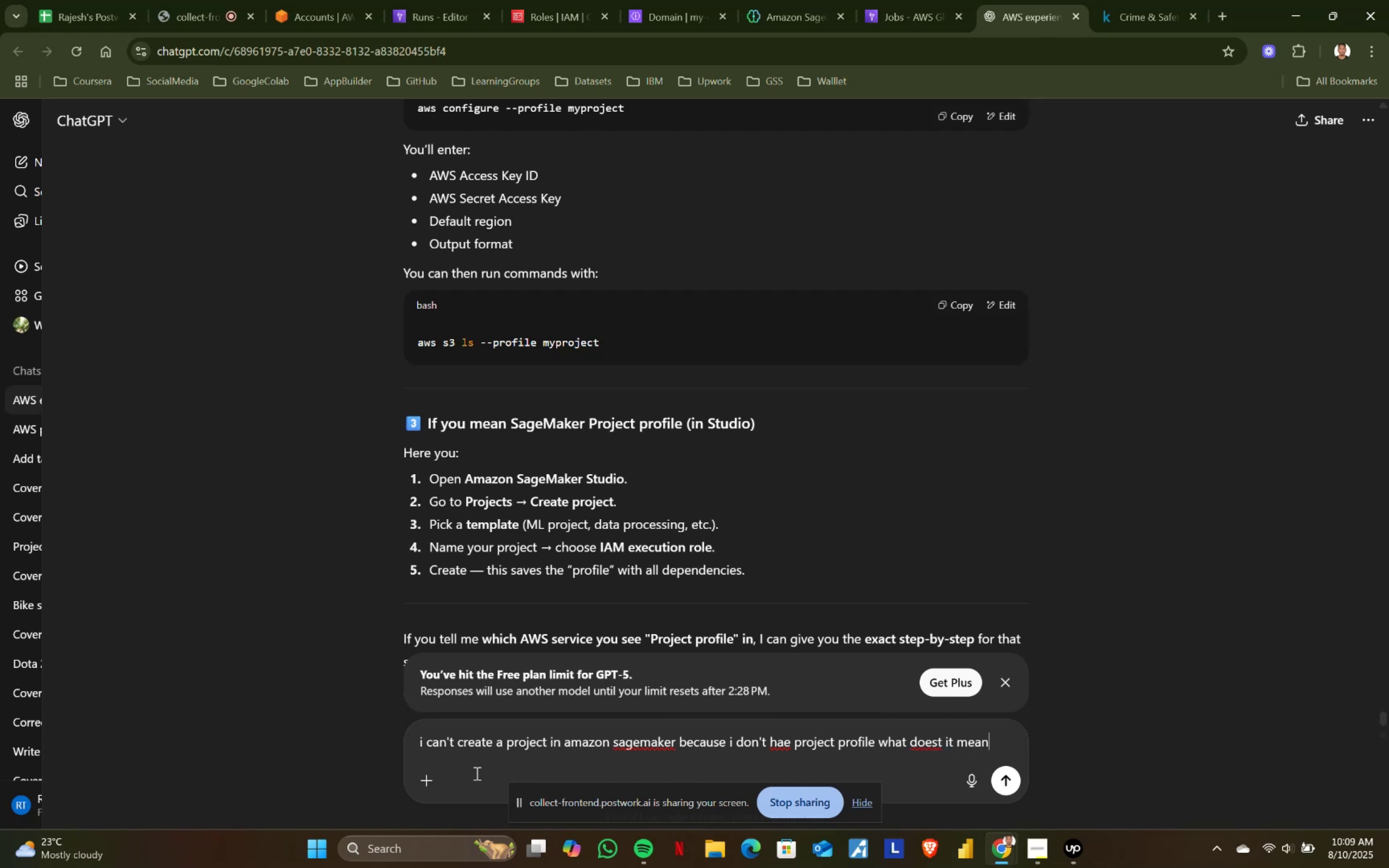 
key(Enter)
 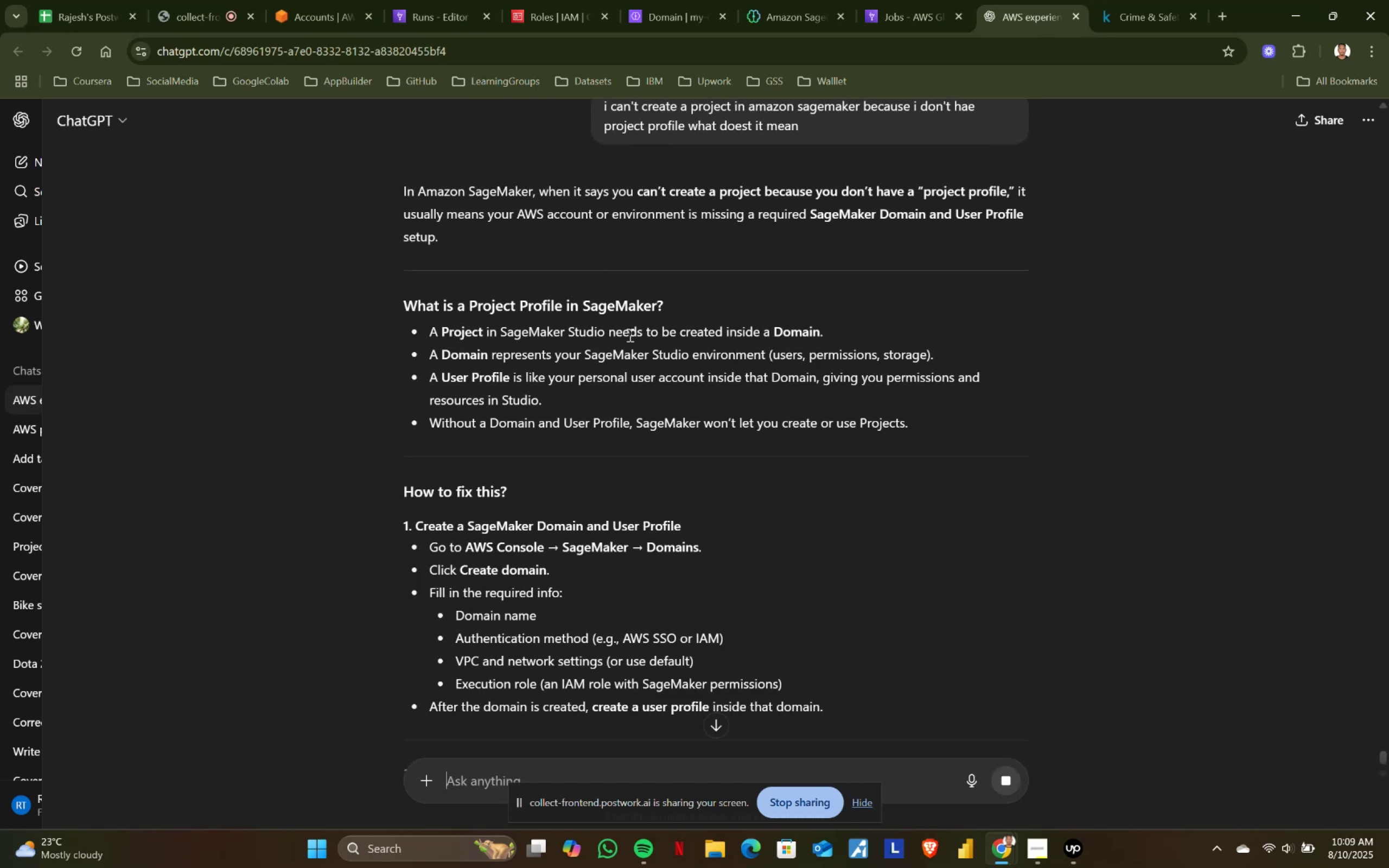 
wait(5.33)
 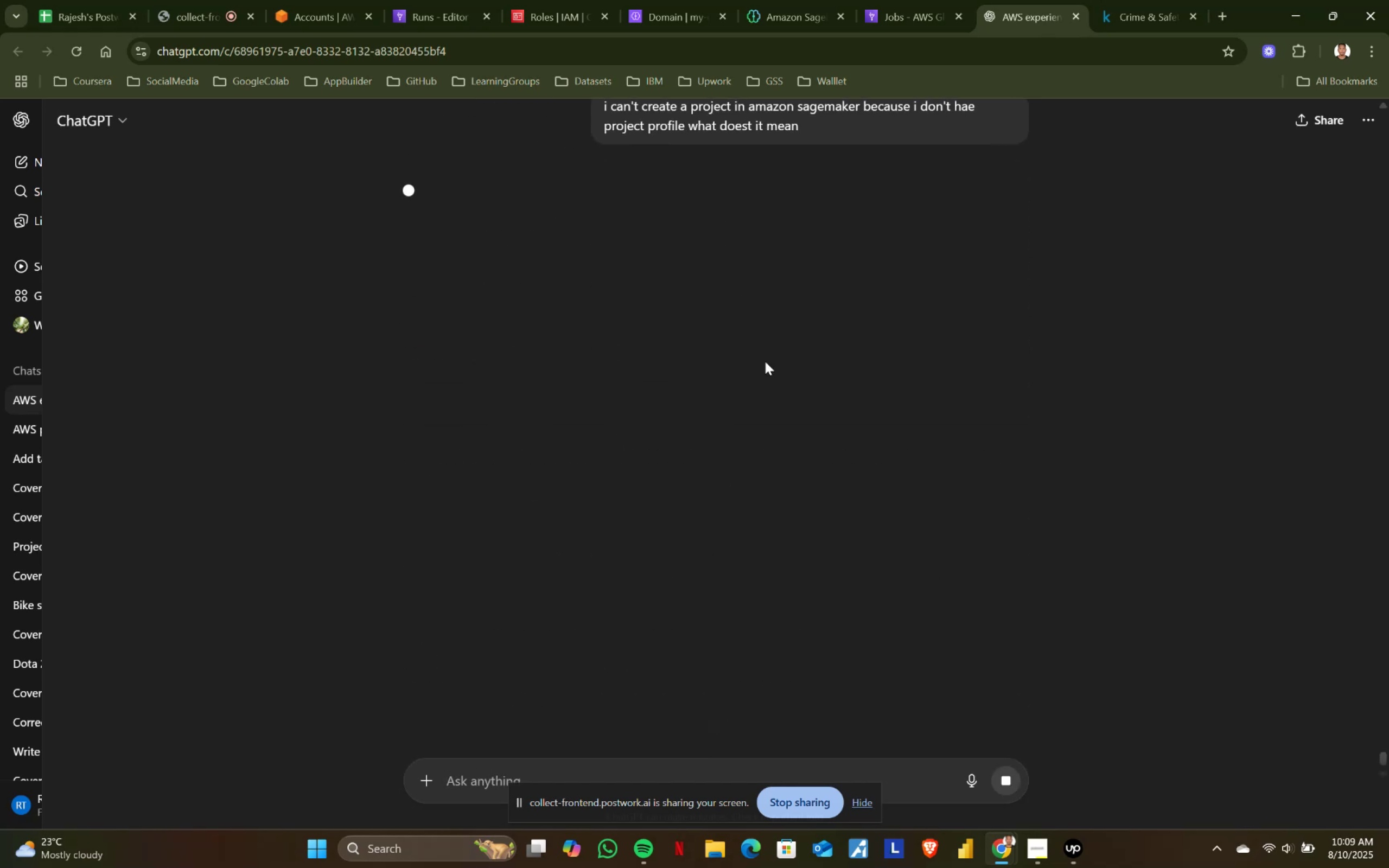 
left_click_drag(start_coordinate=[655, 328], to_coordinate=[858, 334])
 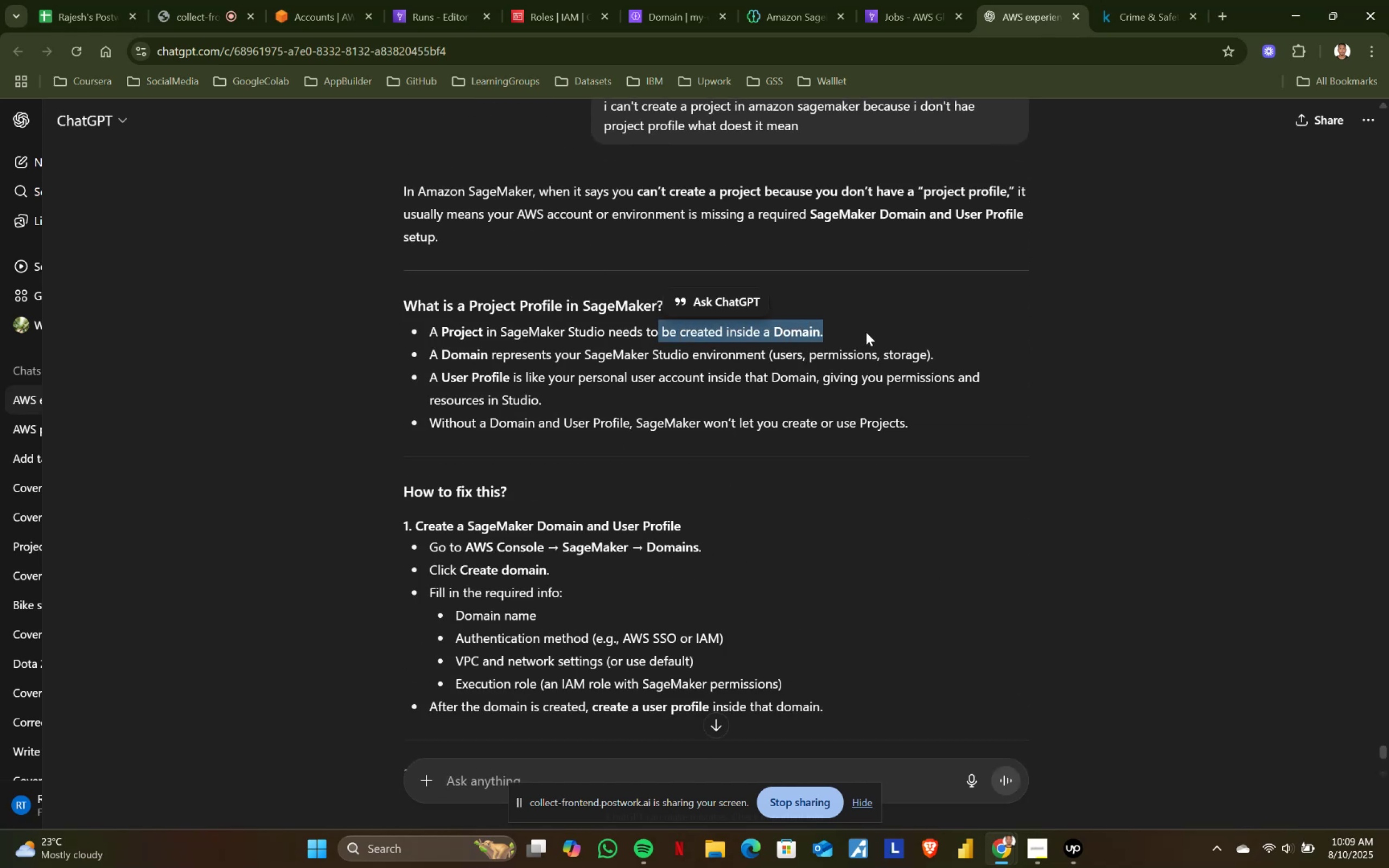 
double_click([866, 332])
 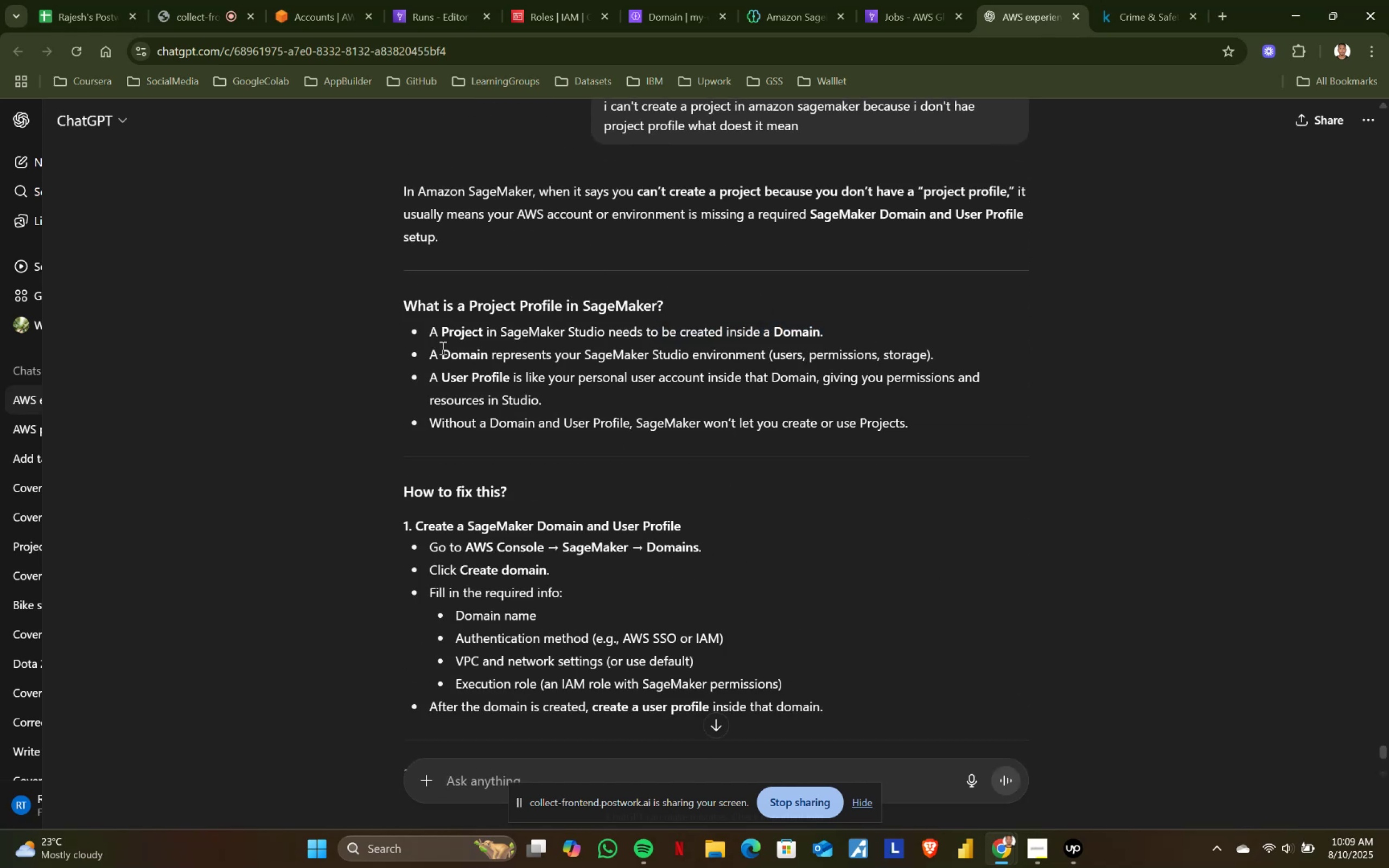 
left_click_drag(start_coordinate=[425, 350], to_coordinate=[702, 350])
 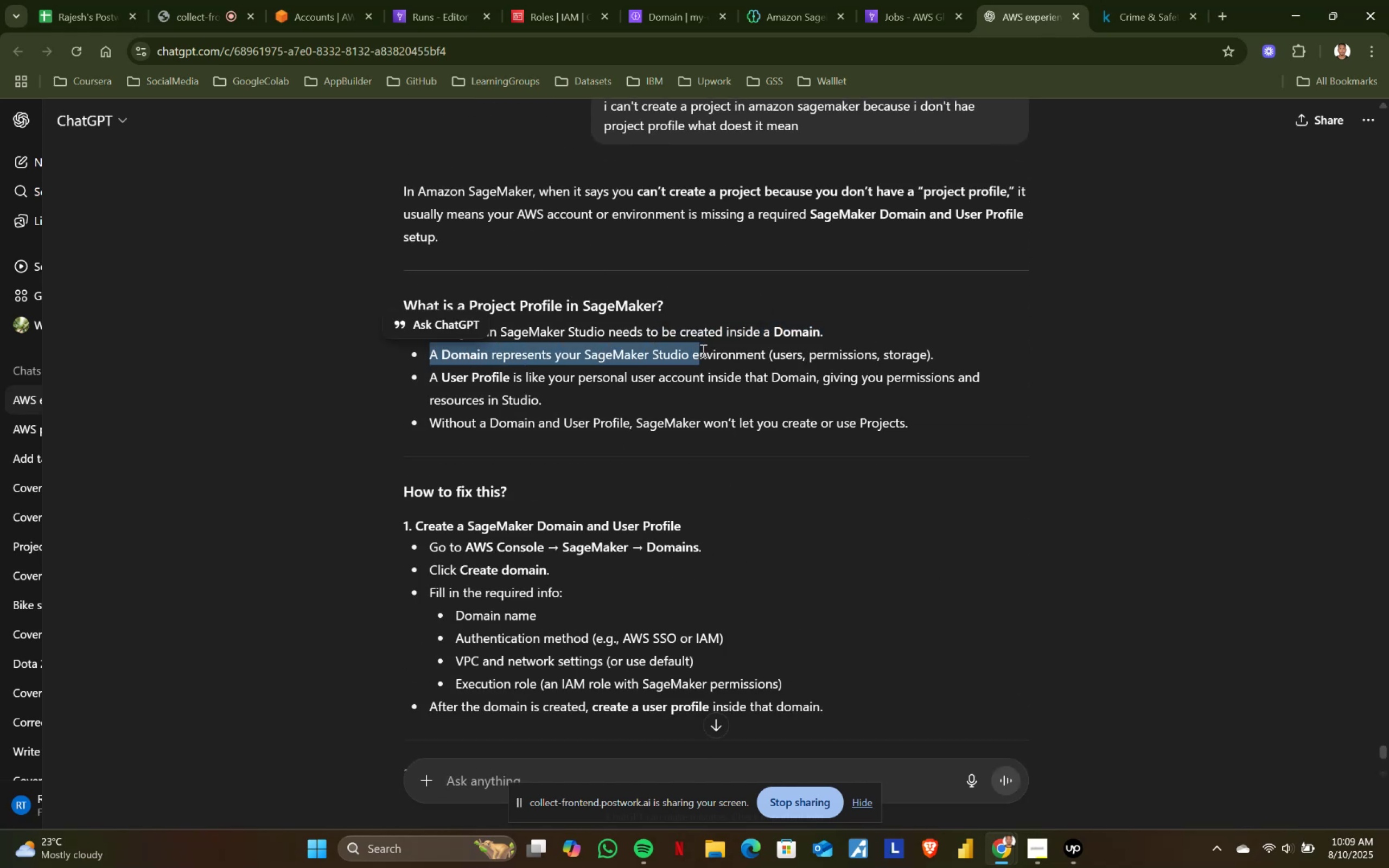 
left_click_drag(start_coordinate=[702, 350], to_coordinate=[844, 354])
 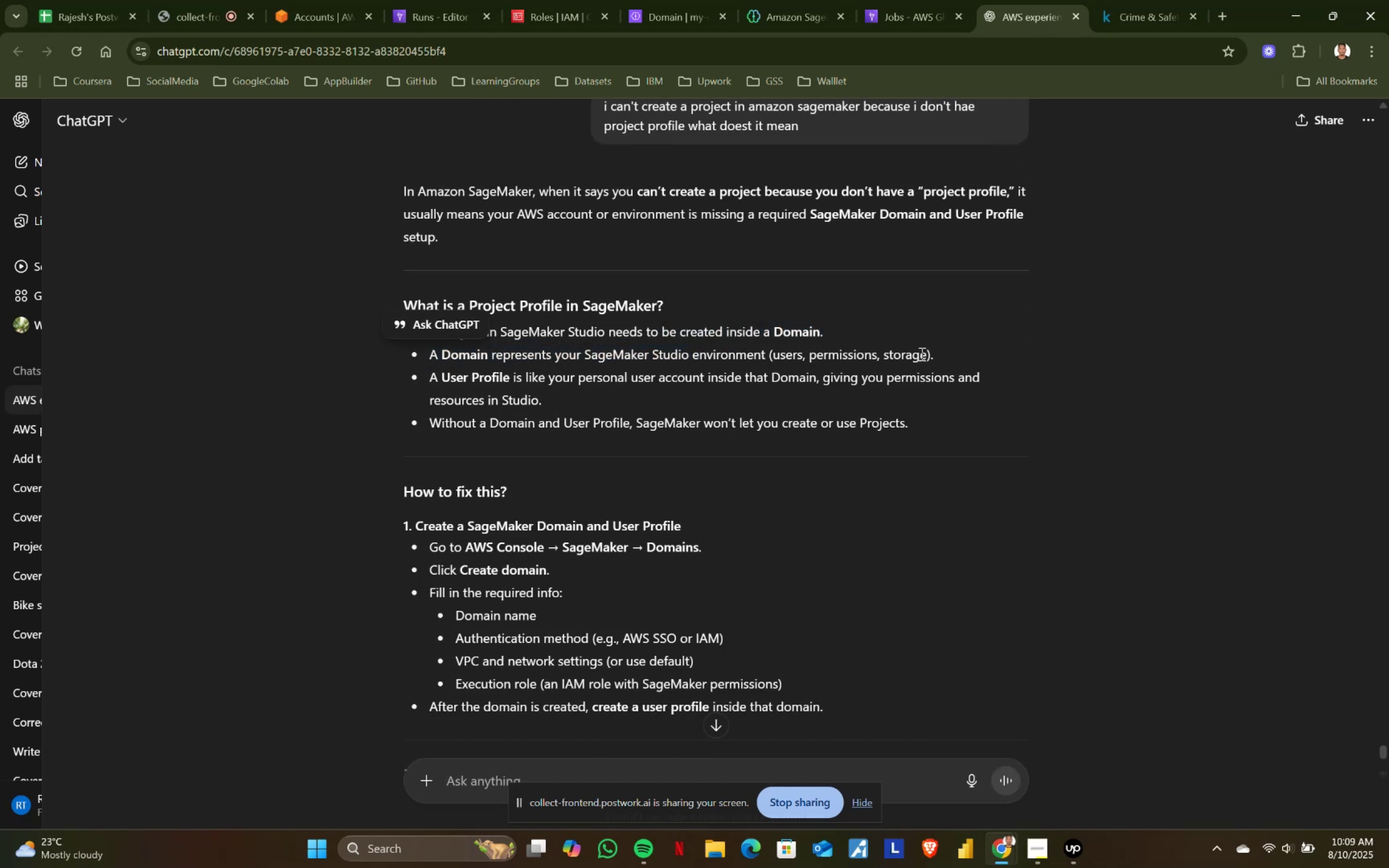 
double_click([921, 354])
 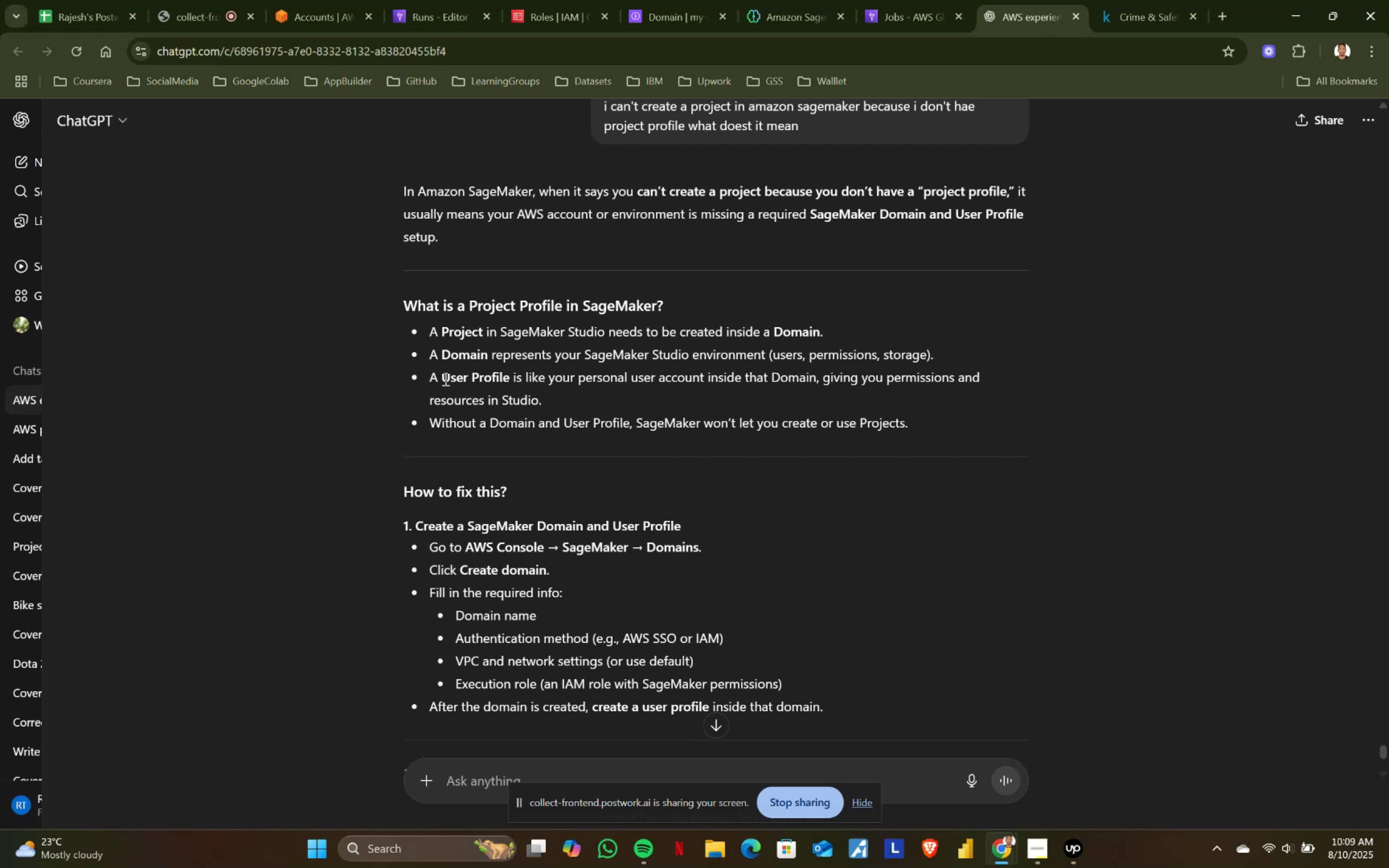 
left_click_drag(start_coordinate=[442, 377], to_coordinate=[602, 379])
 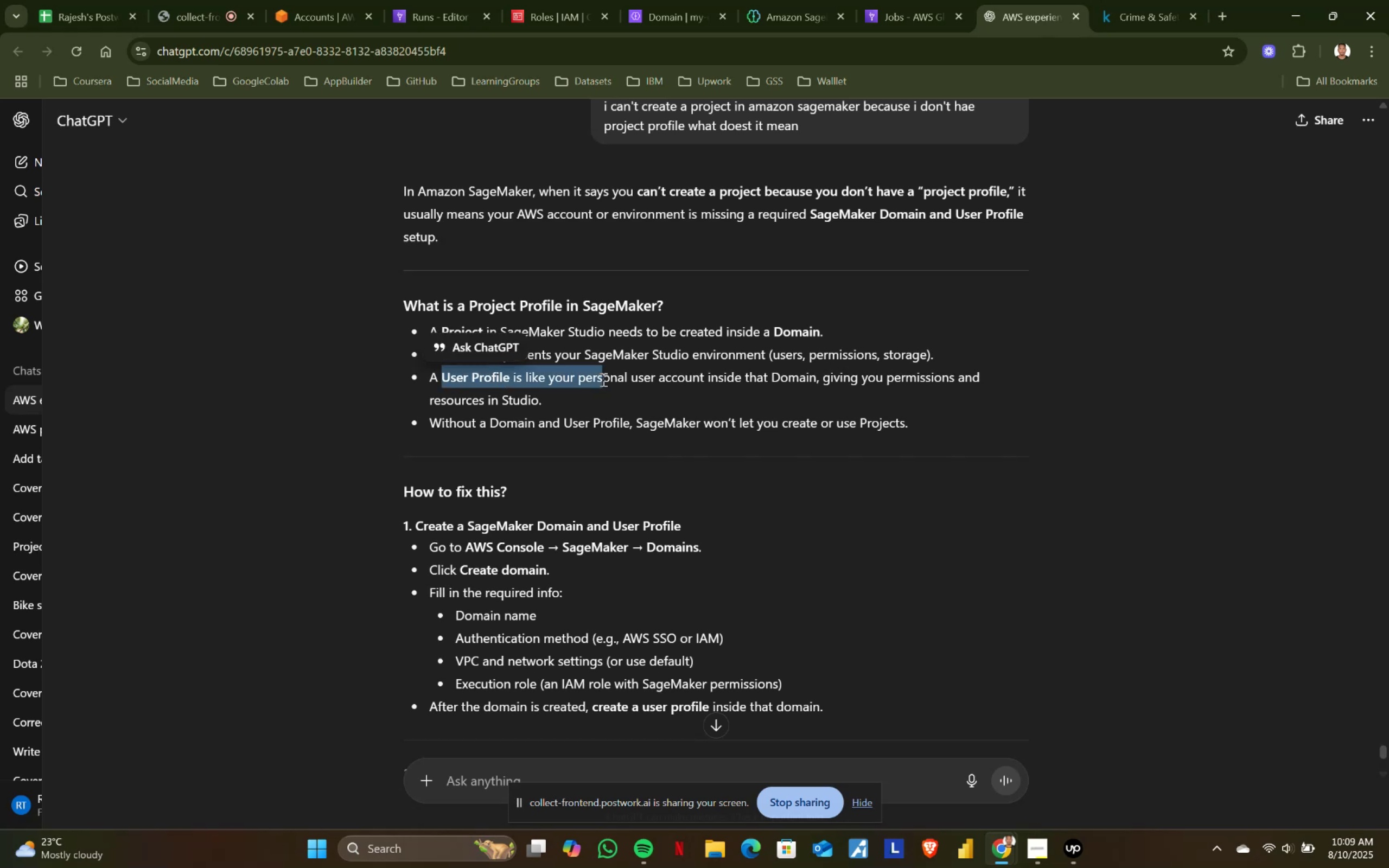 
left_click_drag(start_coordinate=[602, 379], to_coordinate=[617, 379])
 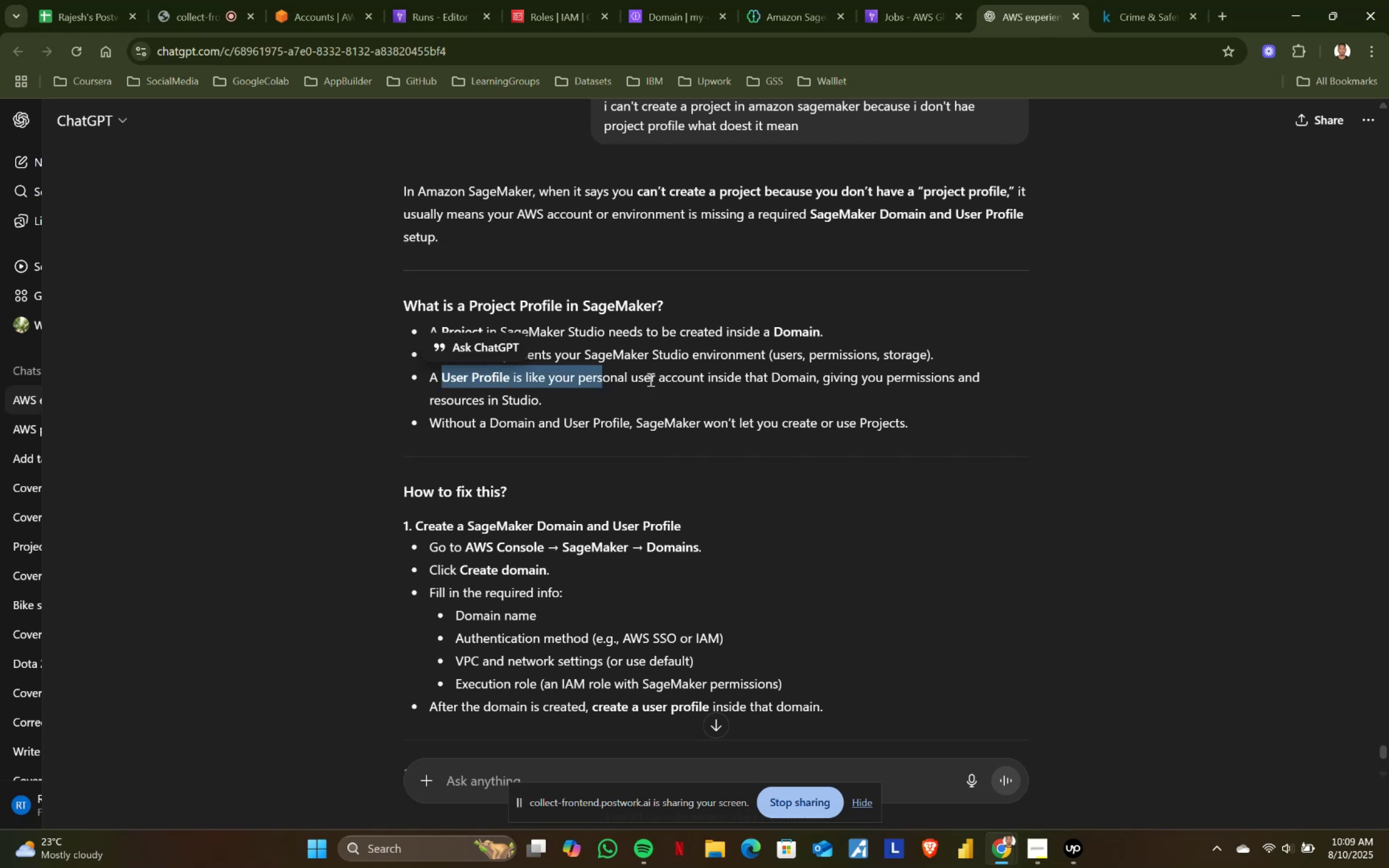 
left_click_drag(start_coordinate=[657, 379], to_coordinate=[823, 375])
 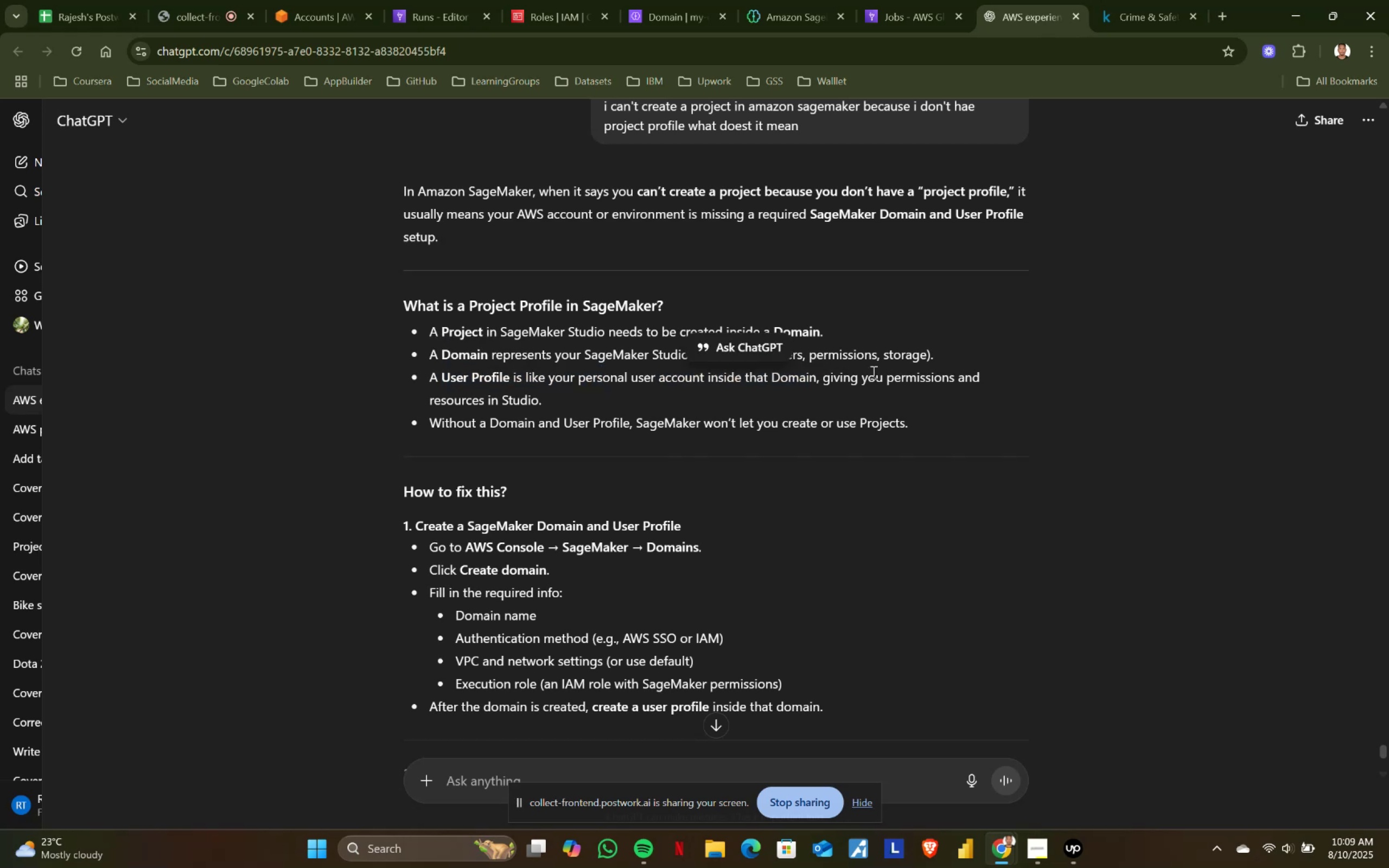 
triple_click([872, 372])
 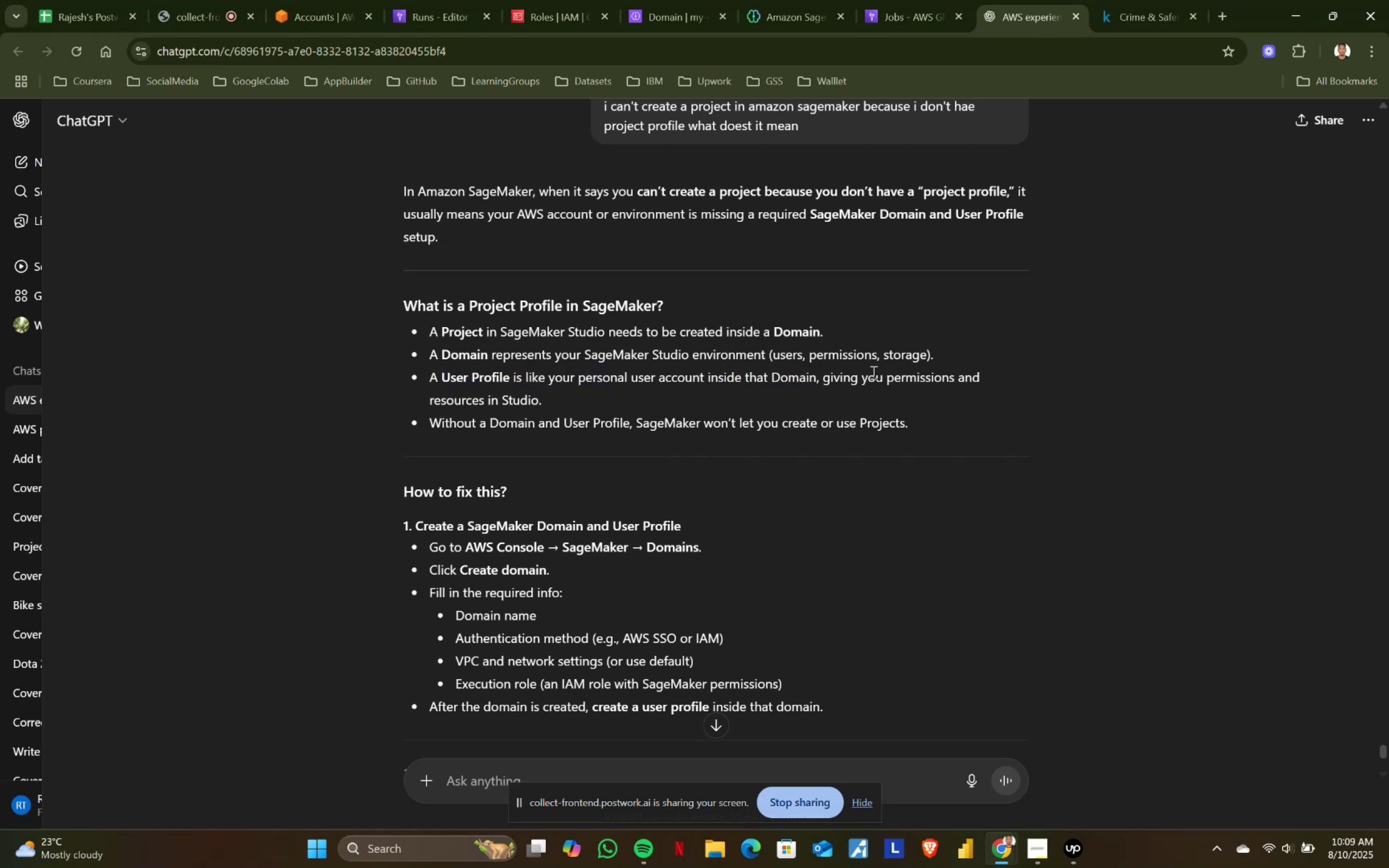 
scroll: coordinate [872, 372], scroll_direction: down, amount: 2.0
 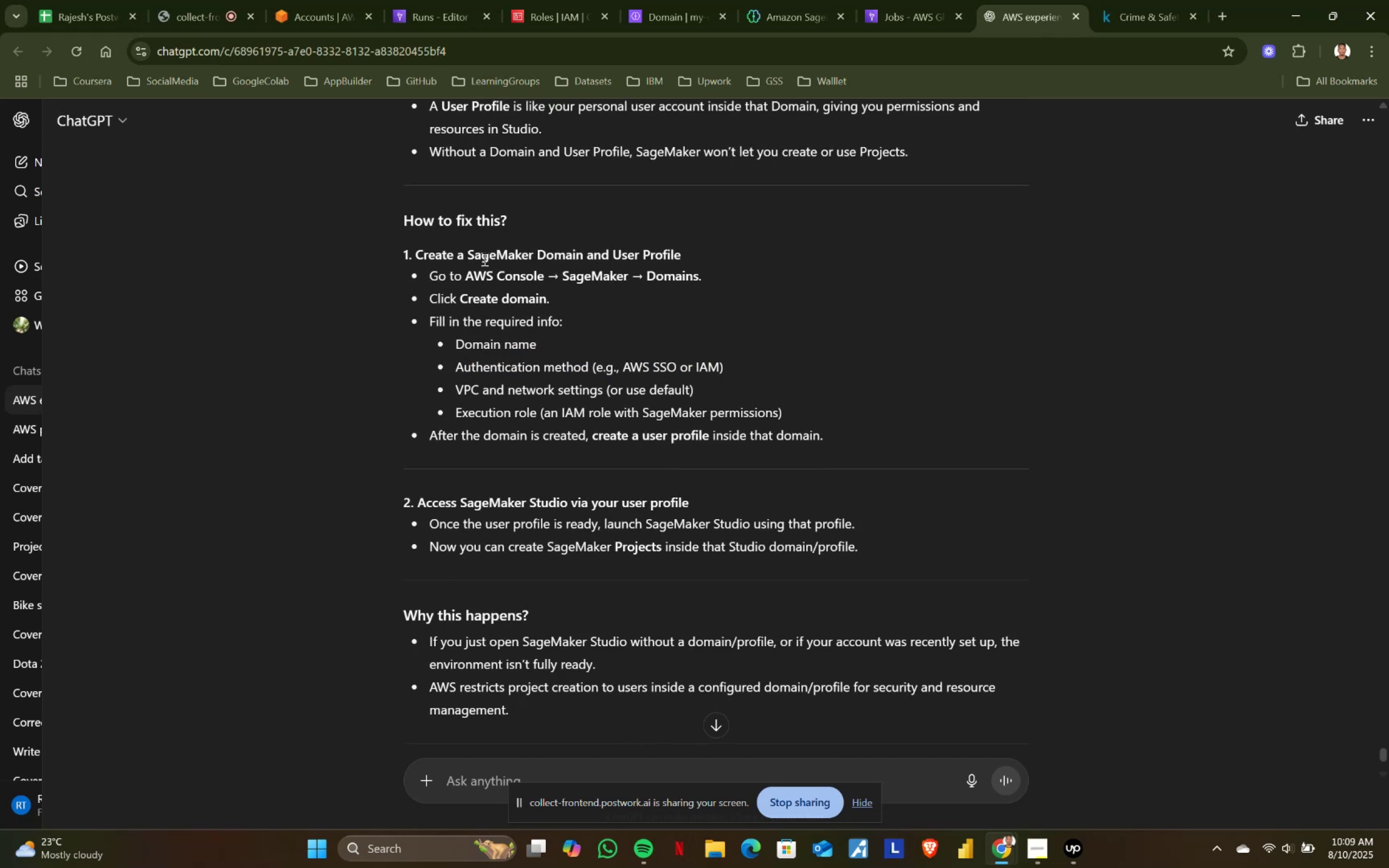 
left_click_drag(start_coordinate=[478, 251], to_coordinate=[614, 257])
 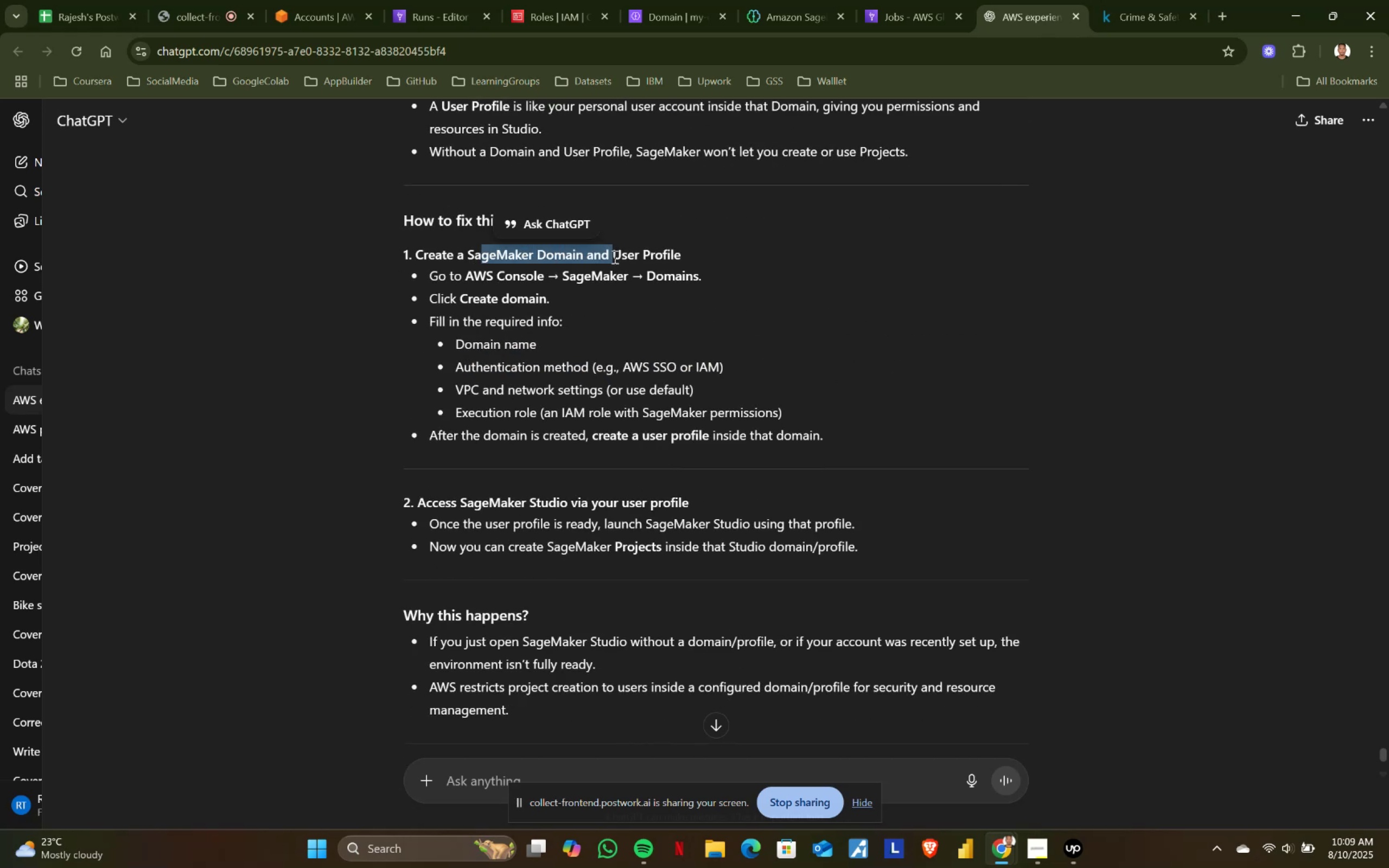 
double_click([614, 257])
 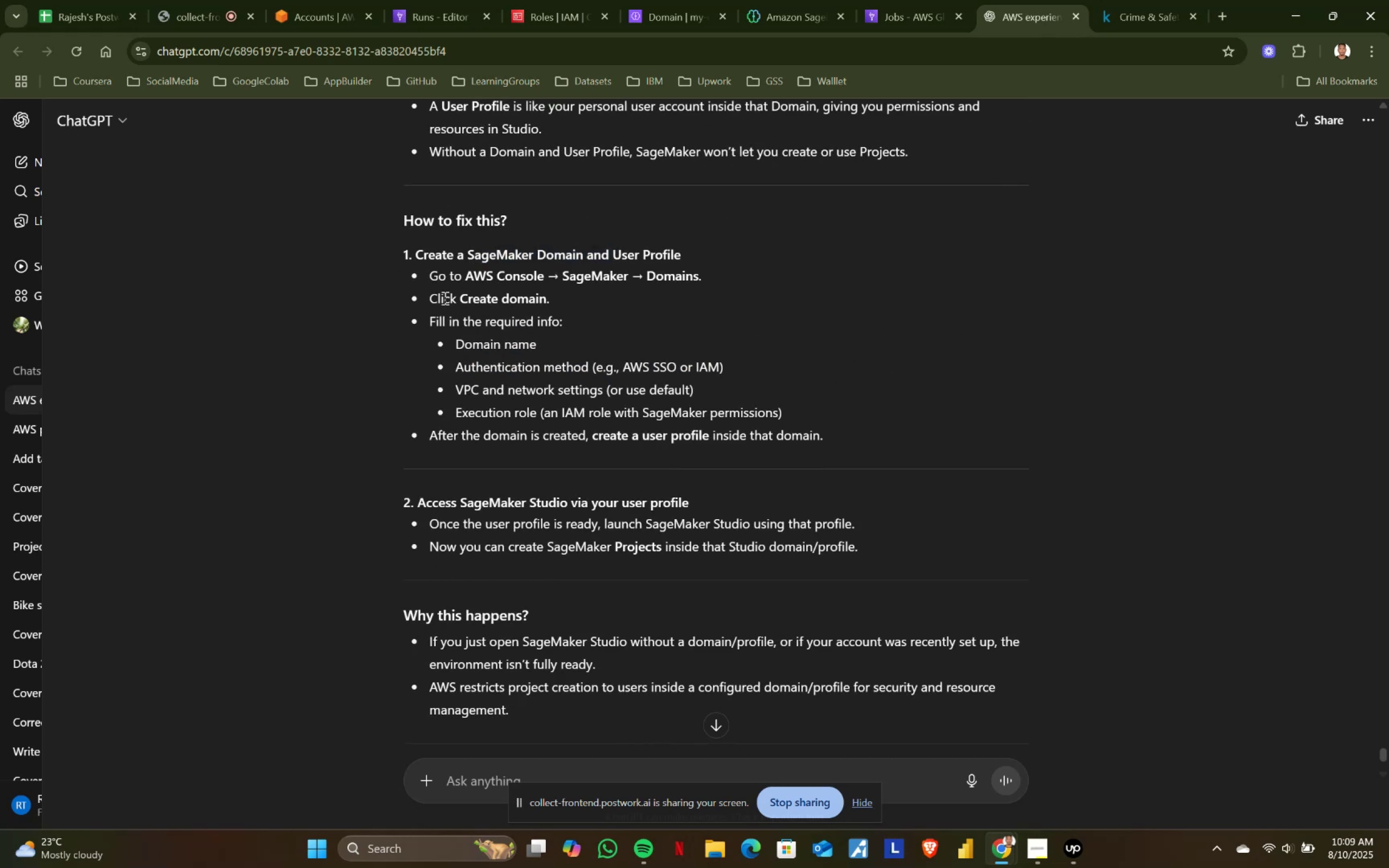 
left_click_drag(start_coordinate=[438, 294], to_coordinate=[567, 299])
 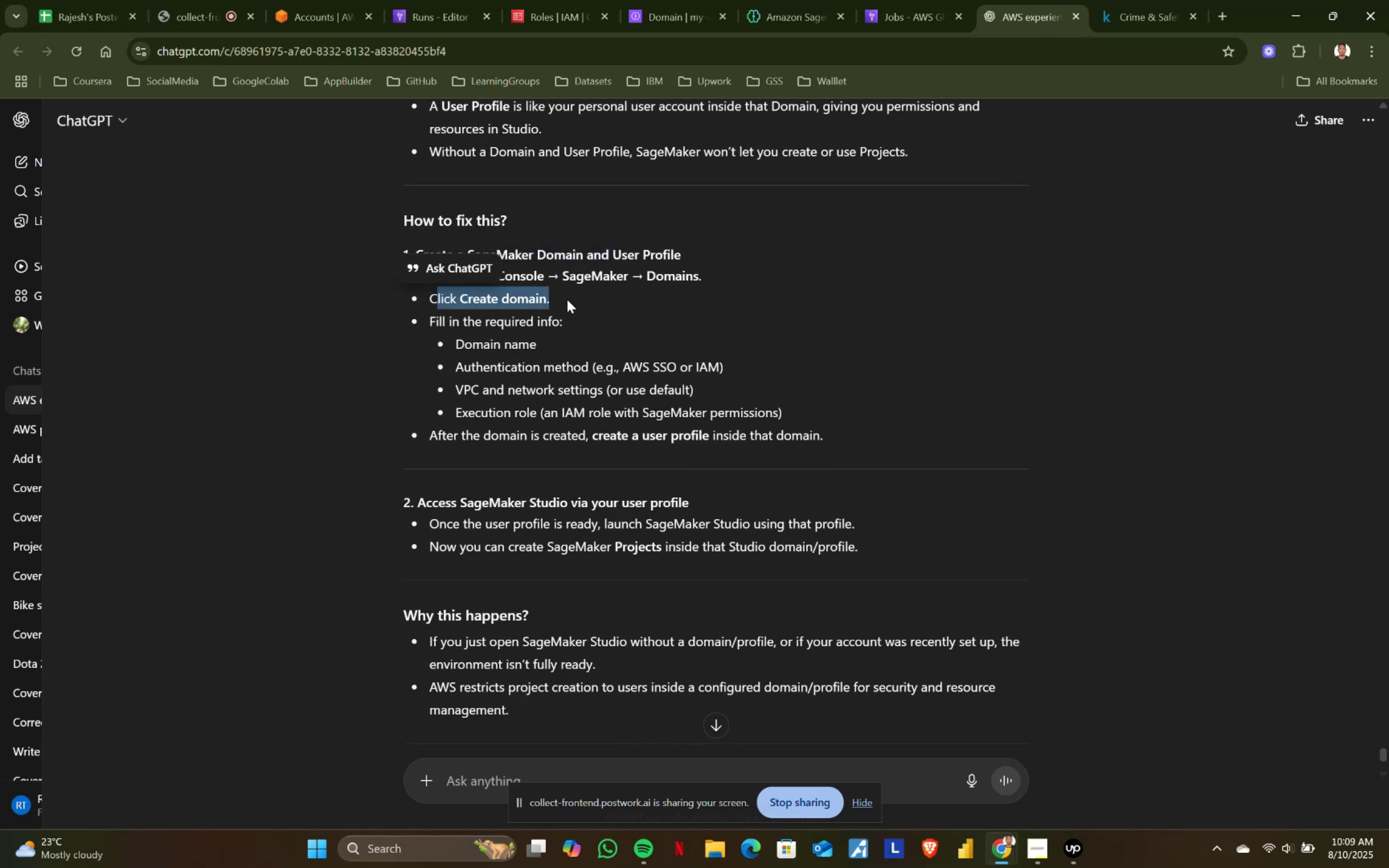 
double_click([567, 299])
 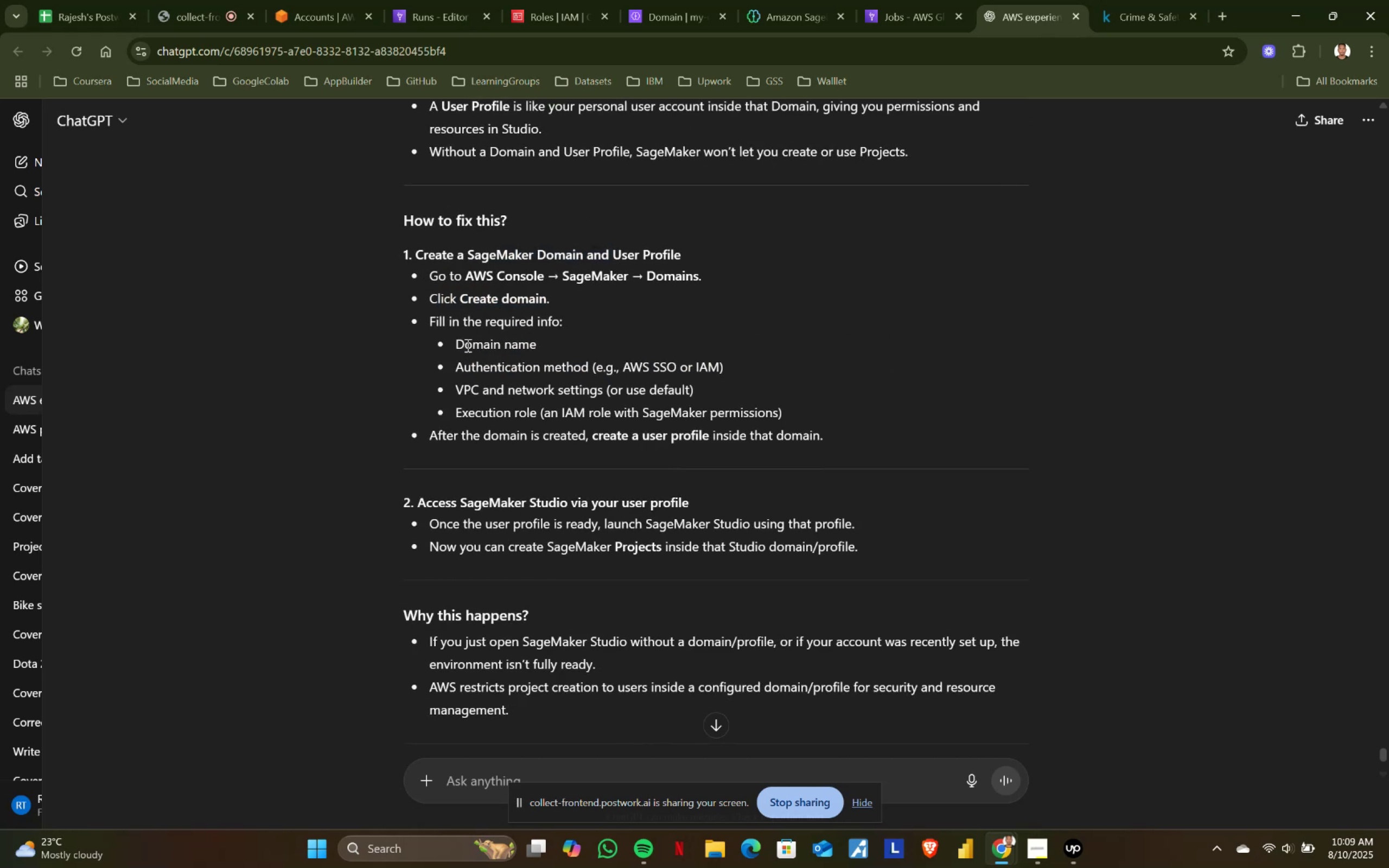 
left_click_drag(start_coordinate=[451, 347], to_coordinate=[545, 346])
 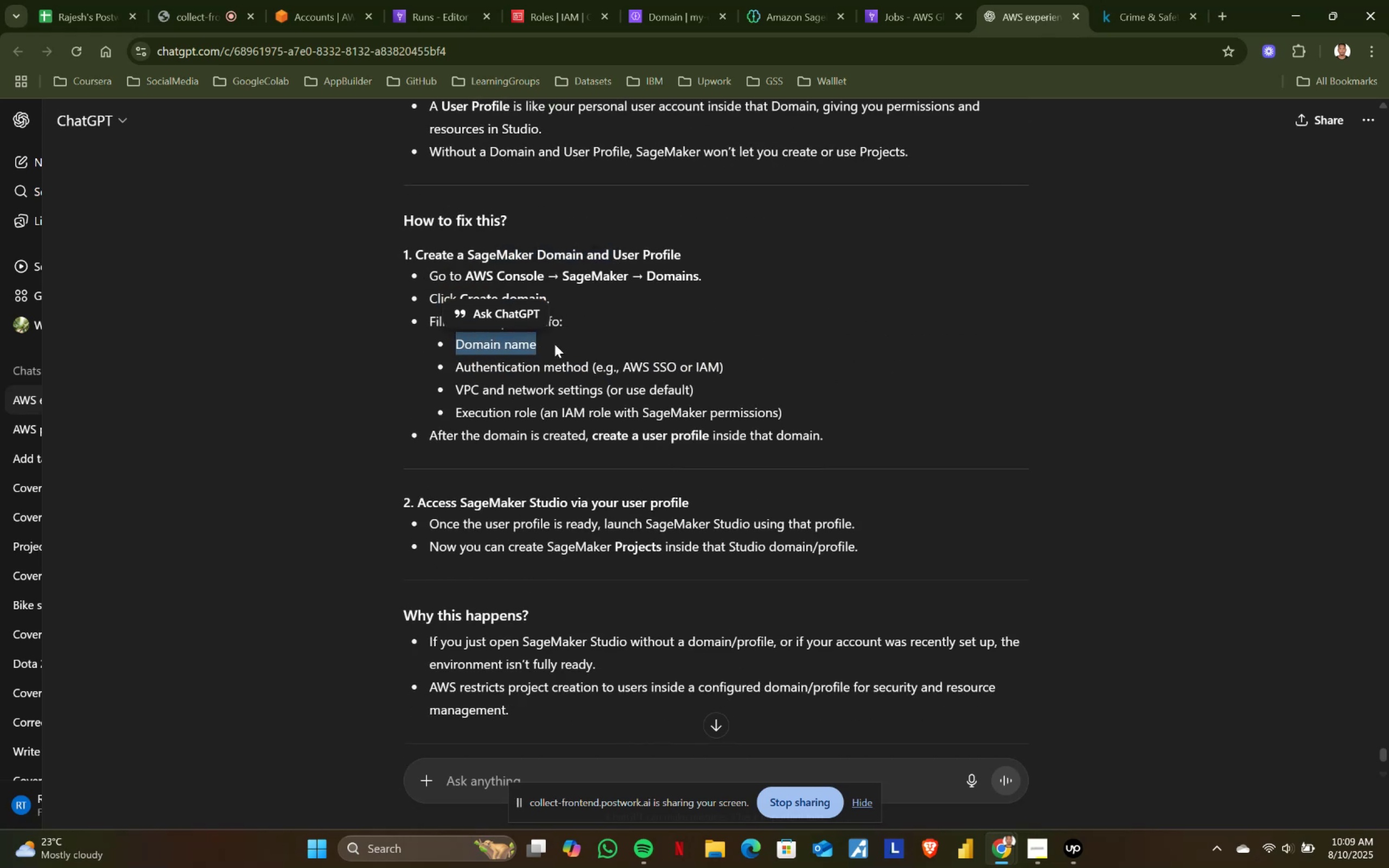 
double_click([555, 344])
 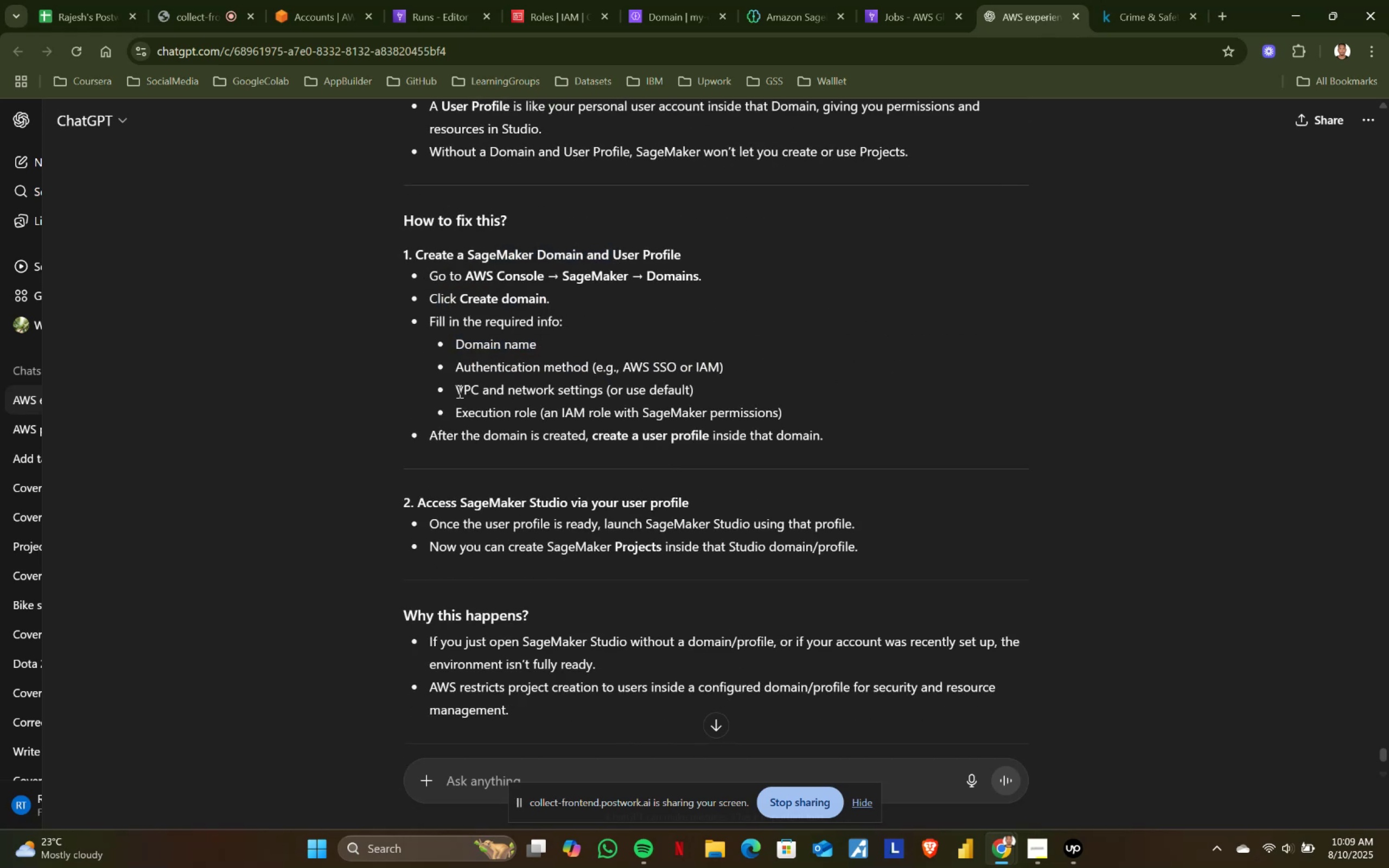 
scroll: coordinate [520, 450], scroll_direction: down, amount: 1.0
 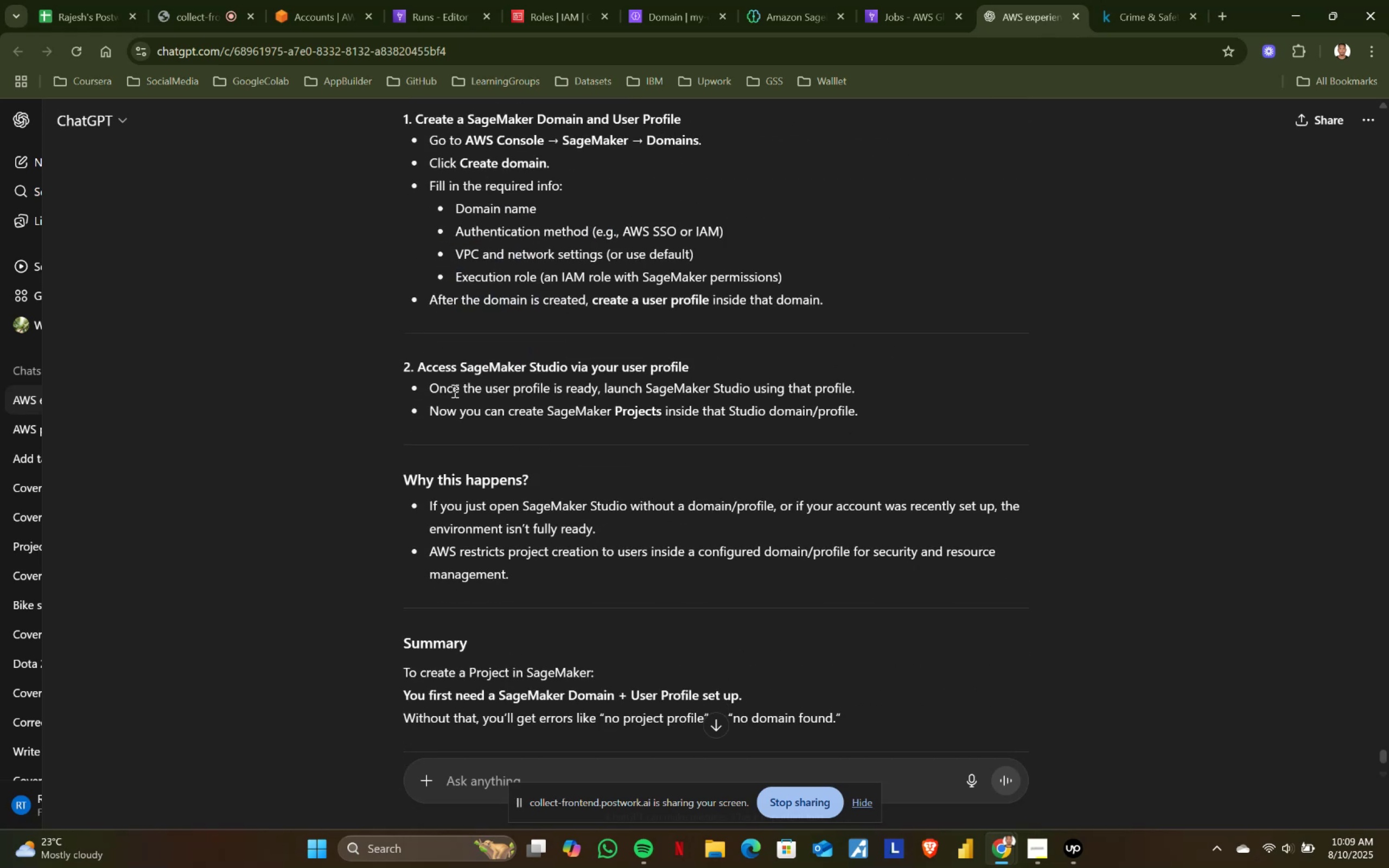 
left_click_drag(start_coordinate=[427, 385], to_coordinate=[604, 394])
 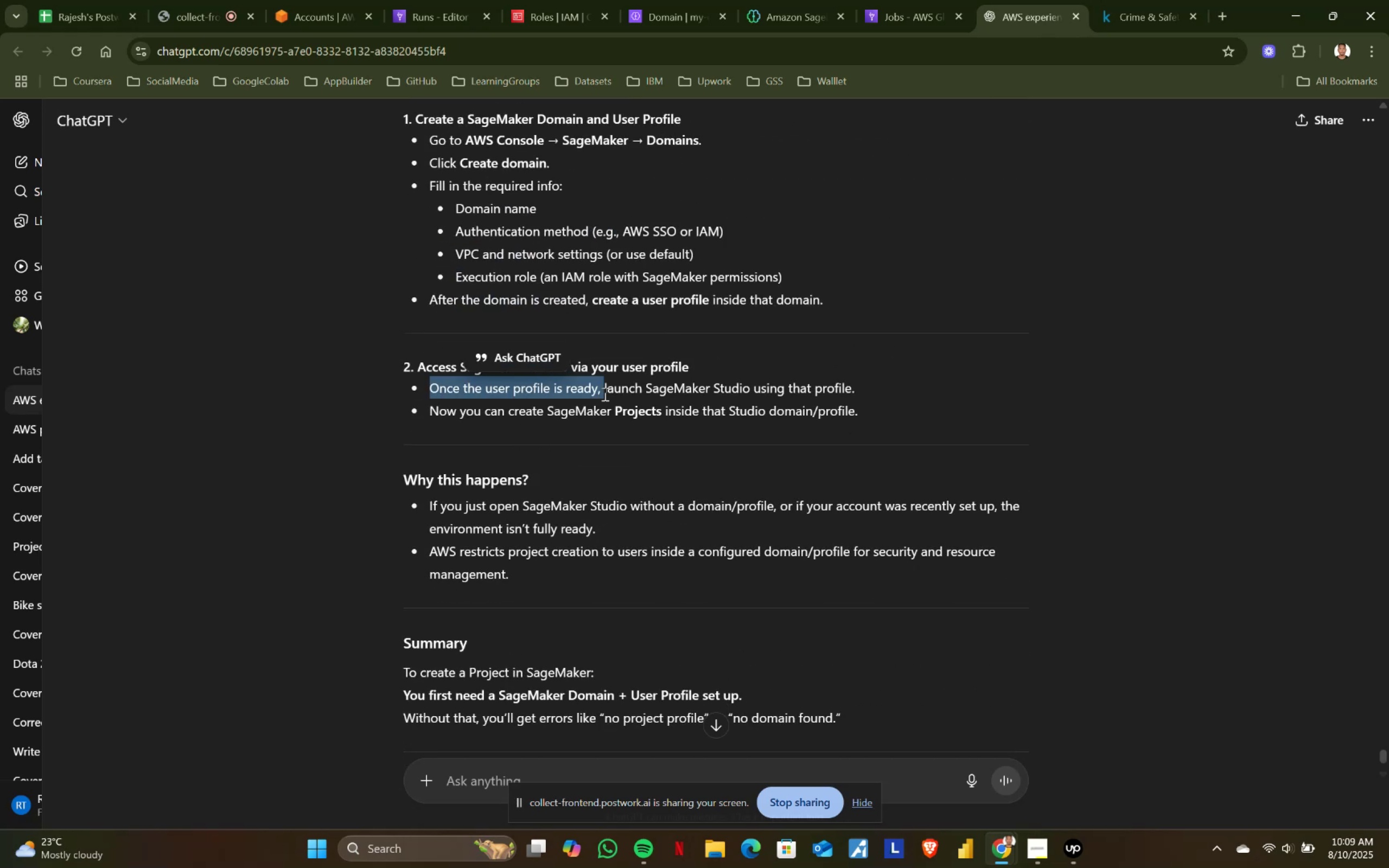 
double_click([604, 394])
 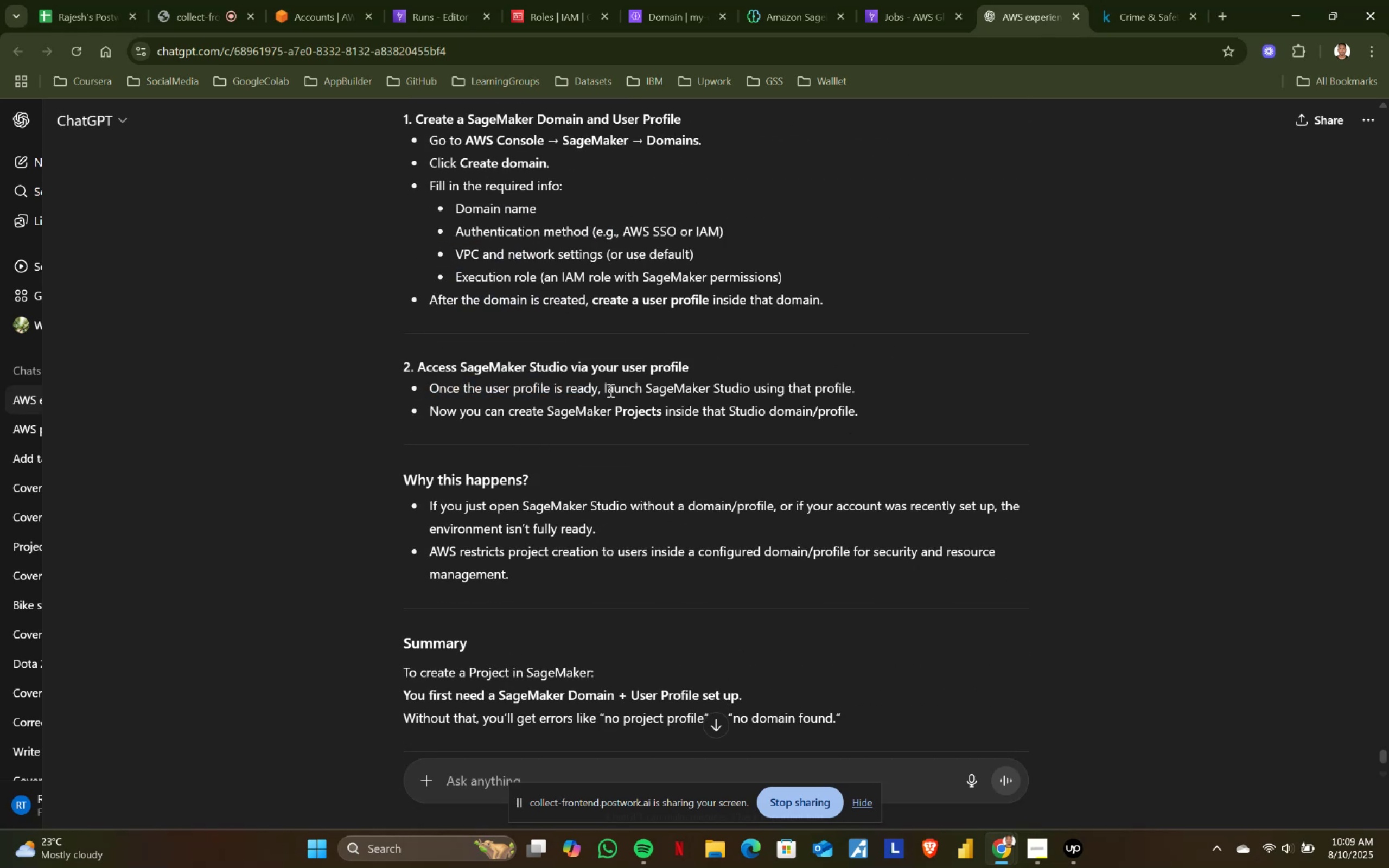 
left_click_drag(start_coordinate=[608, 387], to_coordinate=[845, 387])
 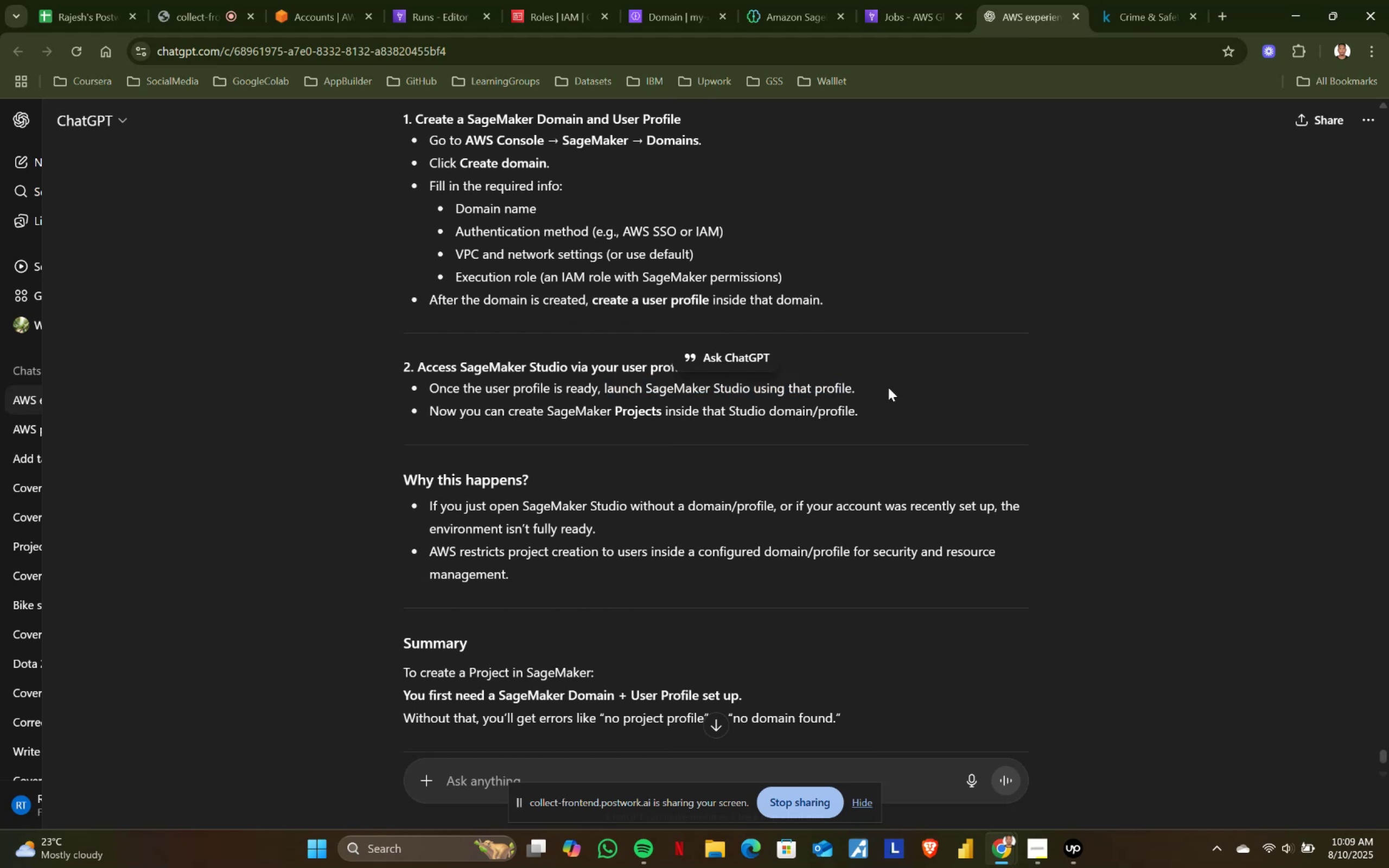 
left_click([888, 387])
 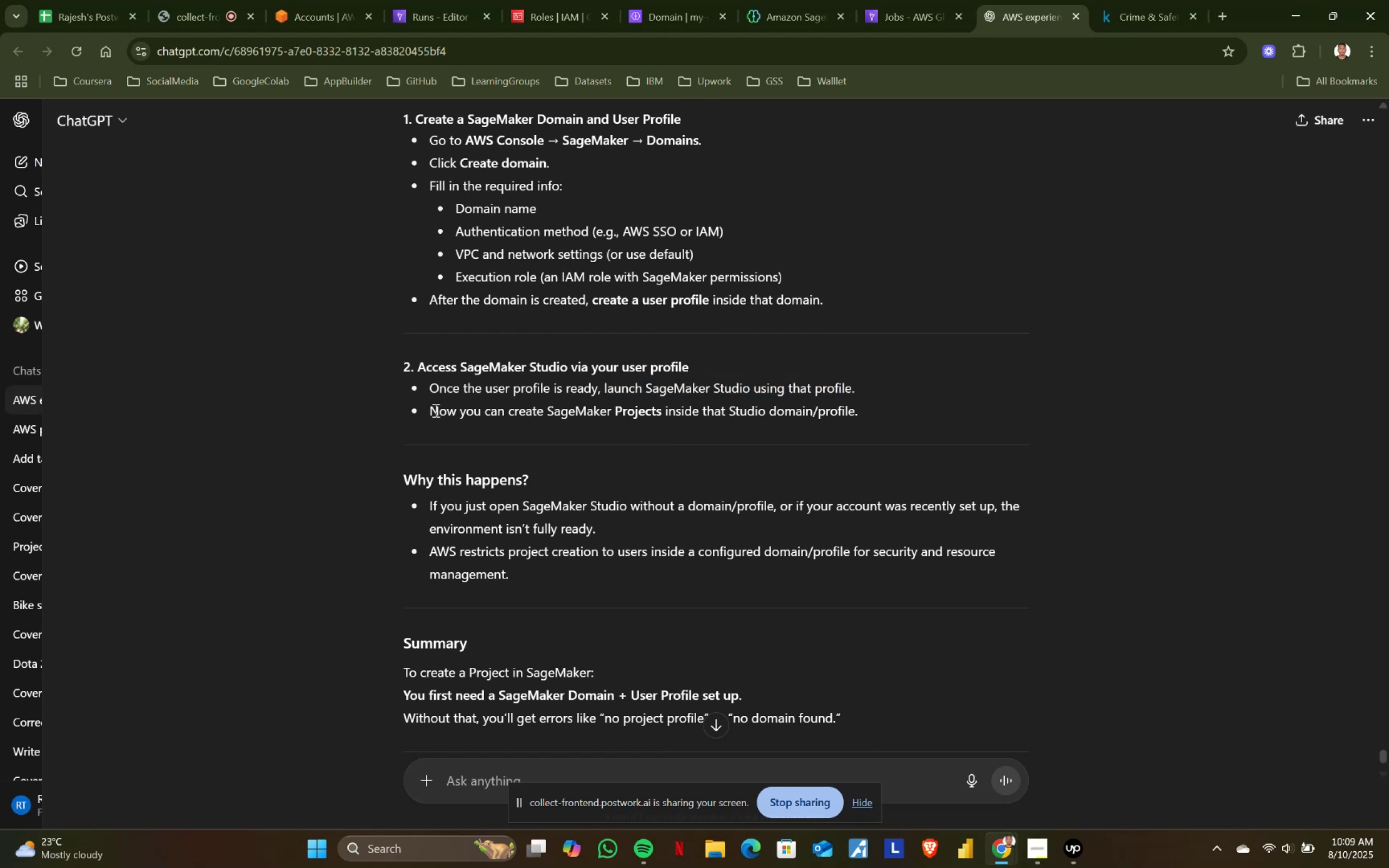 
left_click_drag(start_coordinate=[416, 407], to_coordinate=[639, 407])
 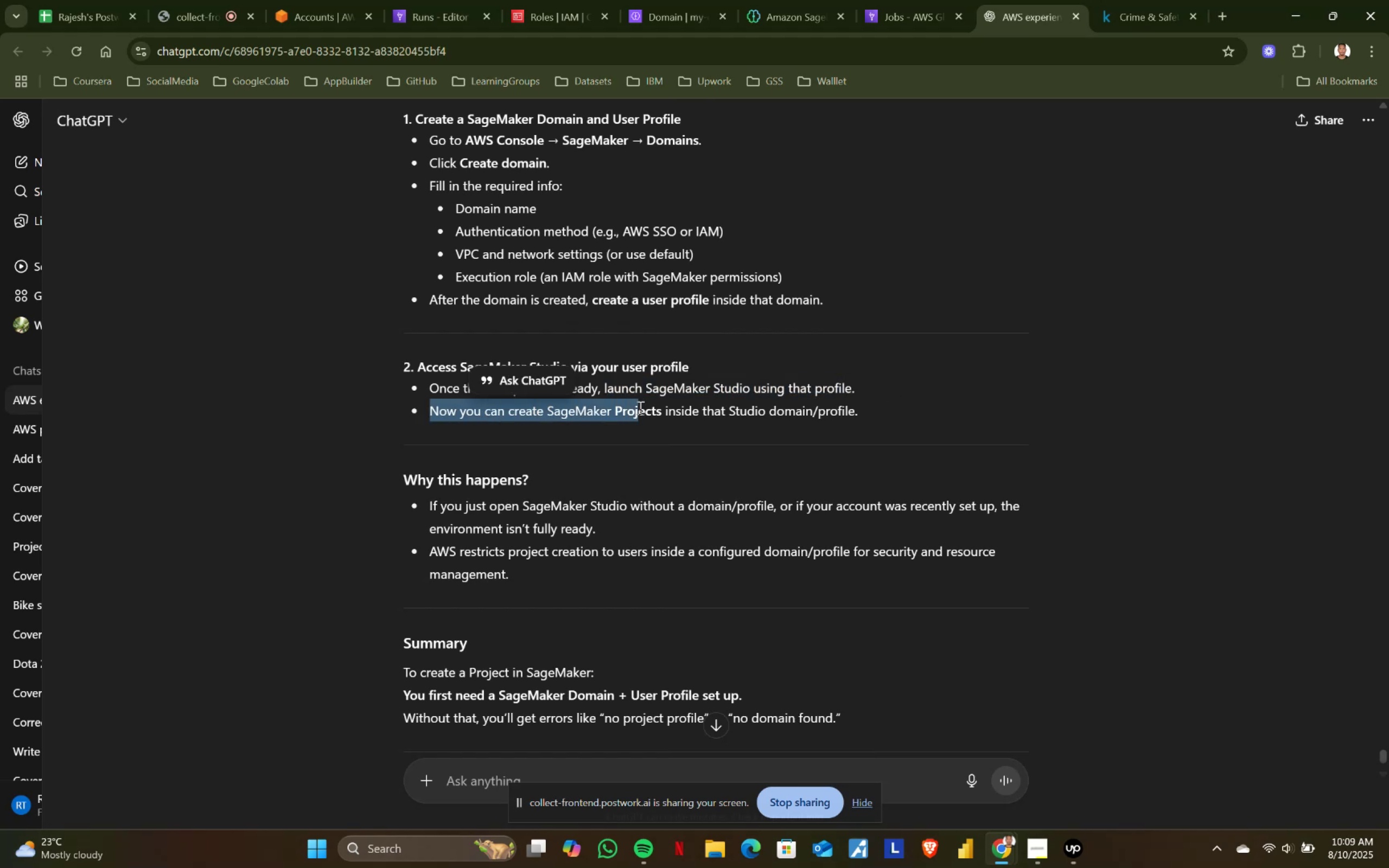 
double_click([639, 407])
 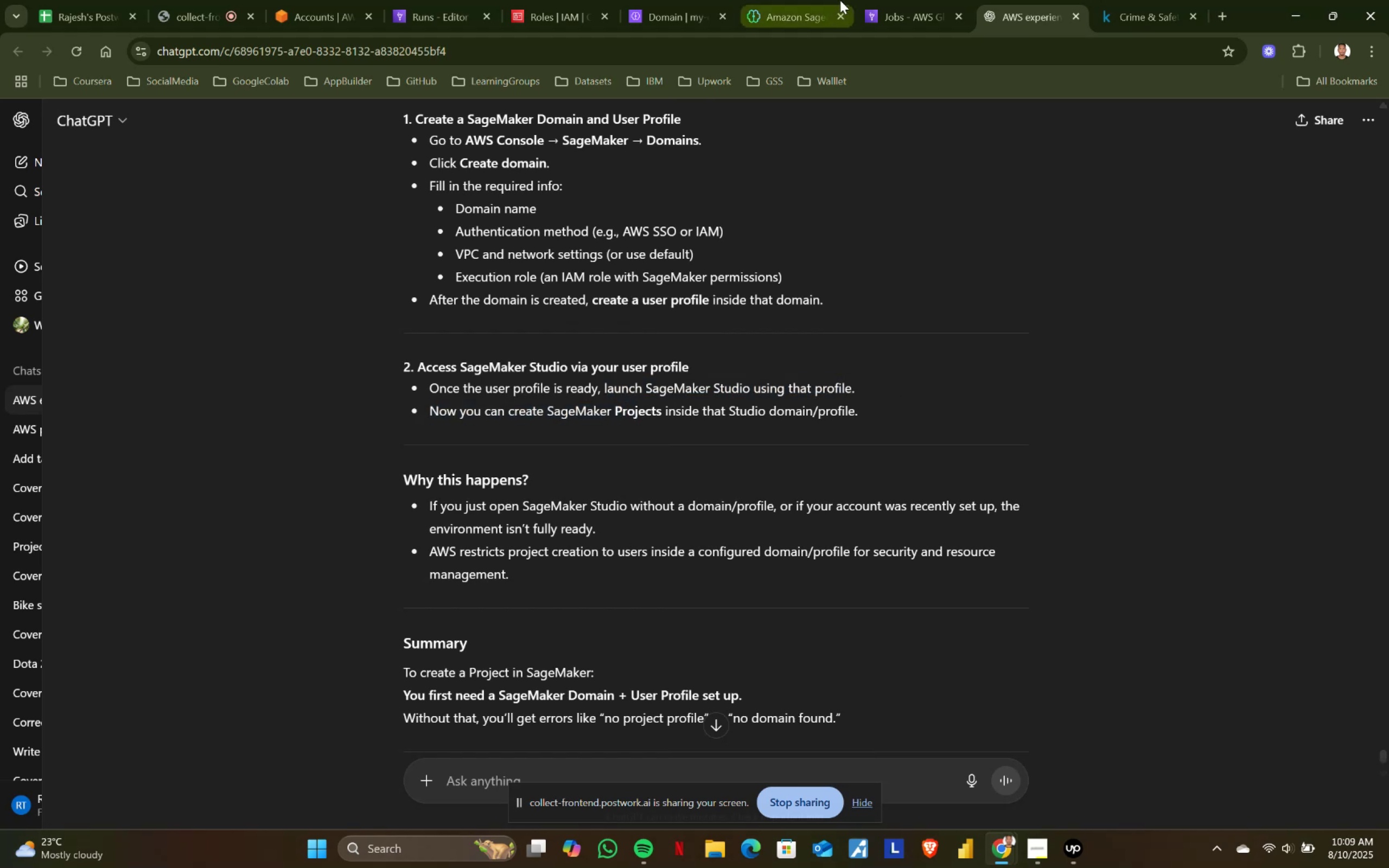 
left_click([890, 0])
 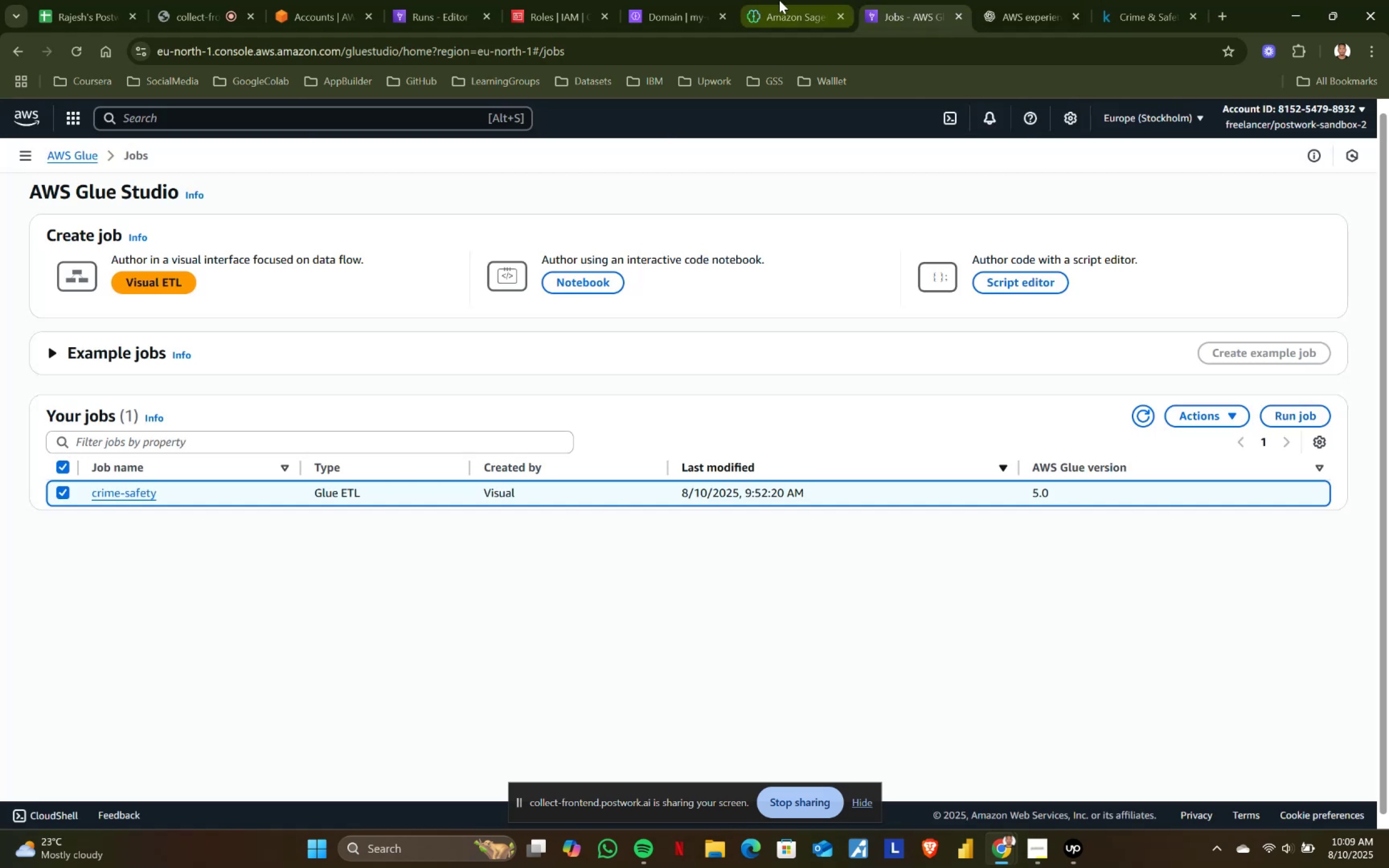 
left_click([779, 0])
 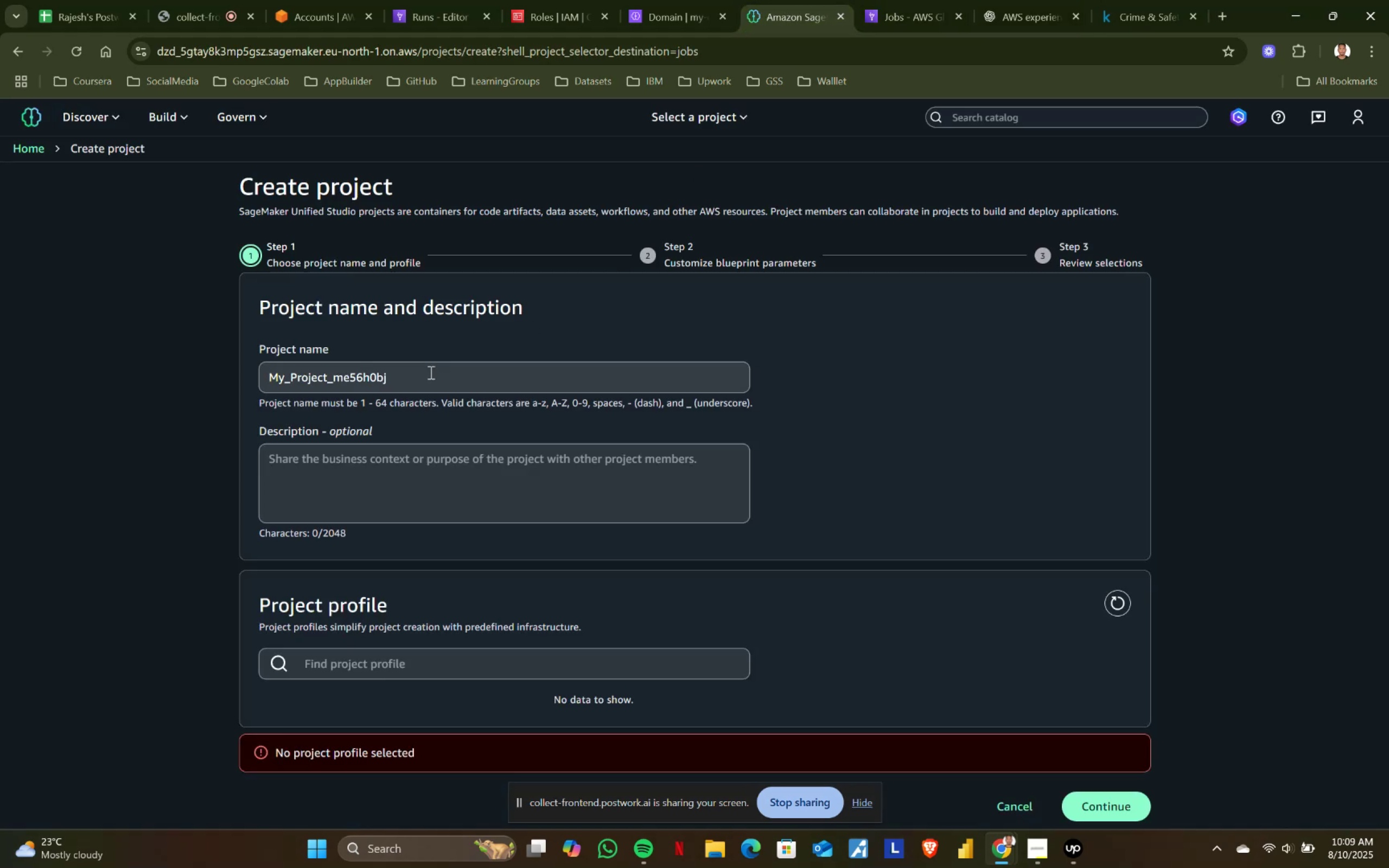 
scroll: coordinate [430, 372], scroll_direction: up, amount: 2.0
 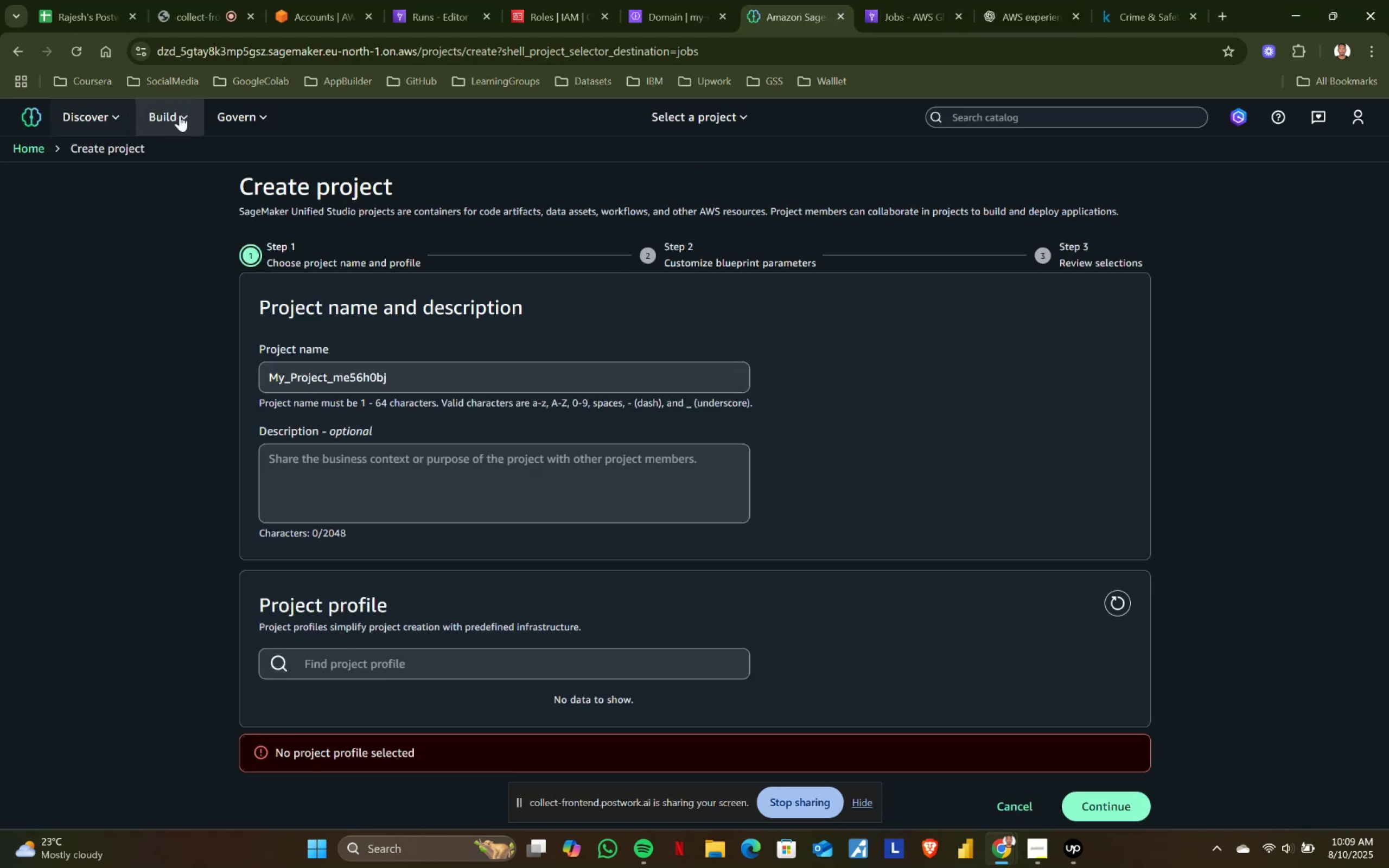 
left_click([180, 115])
 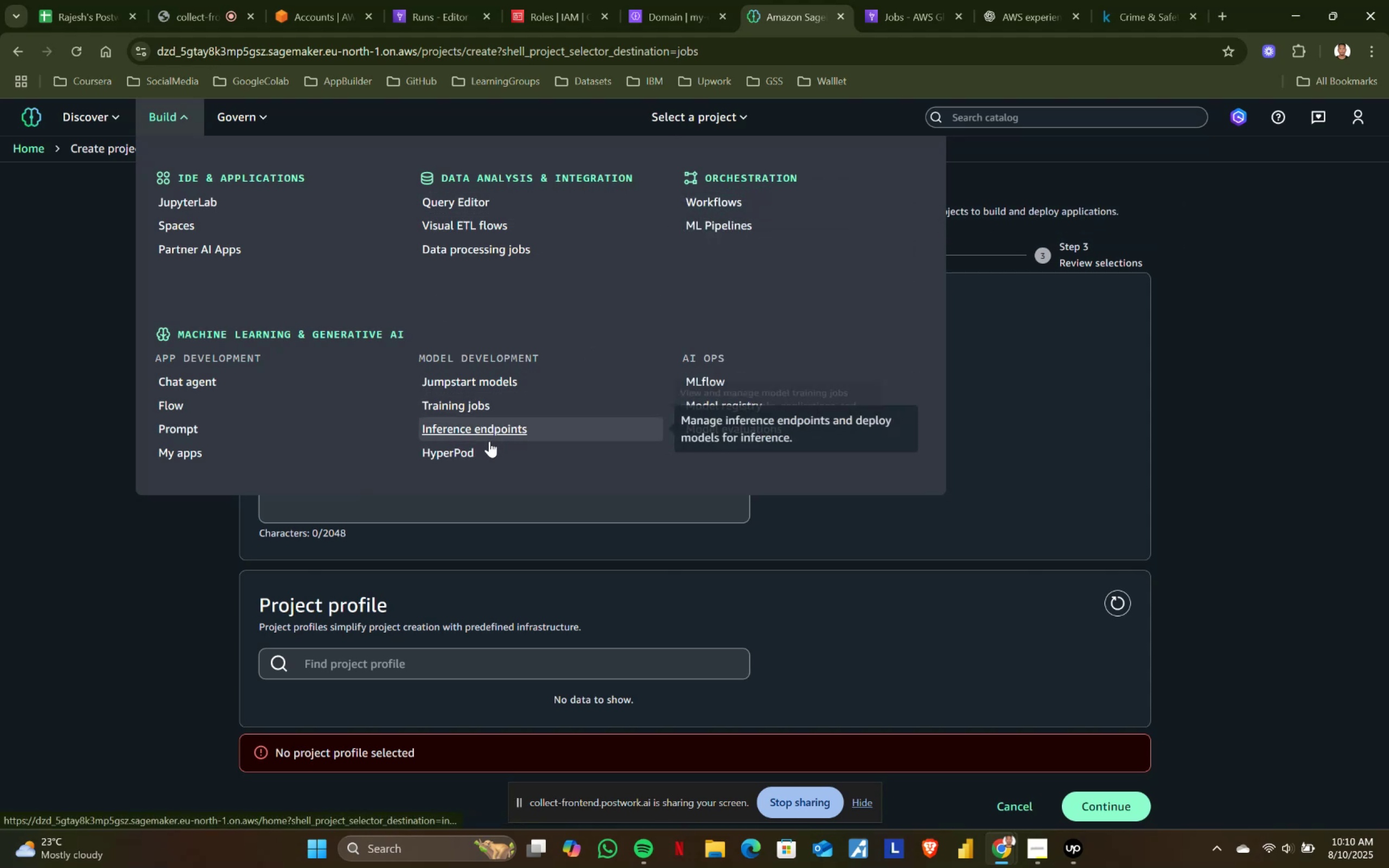 
wait(13.38)
 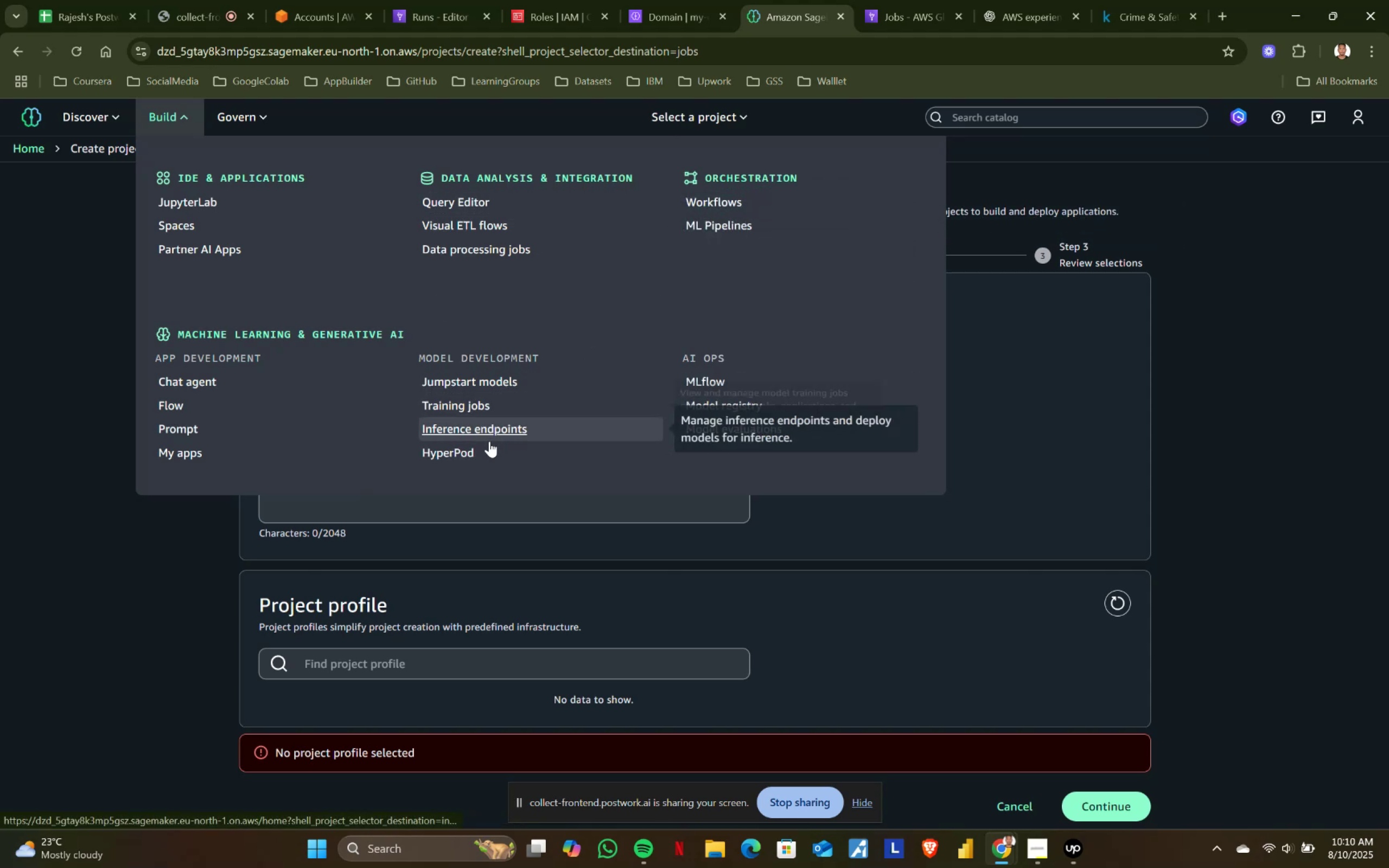 
left_click([774, 531])
 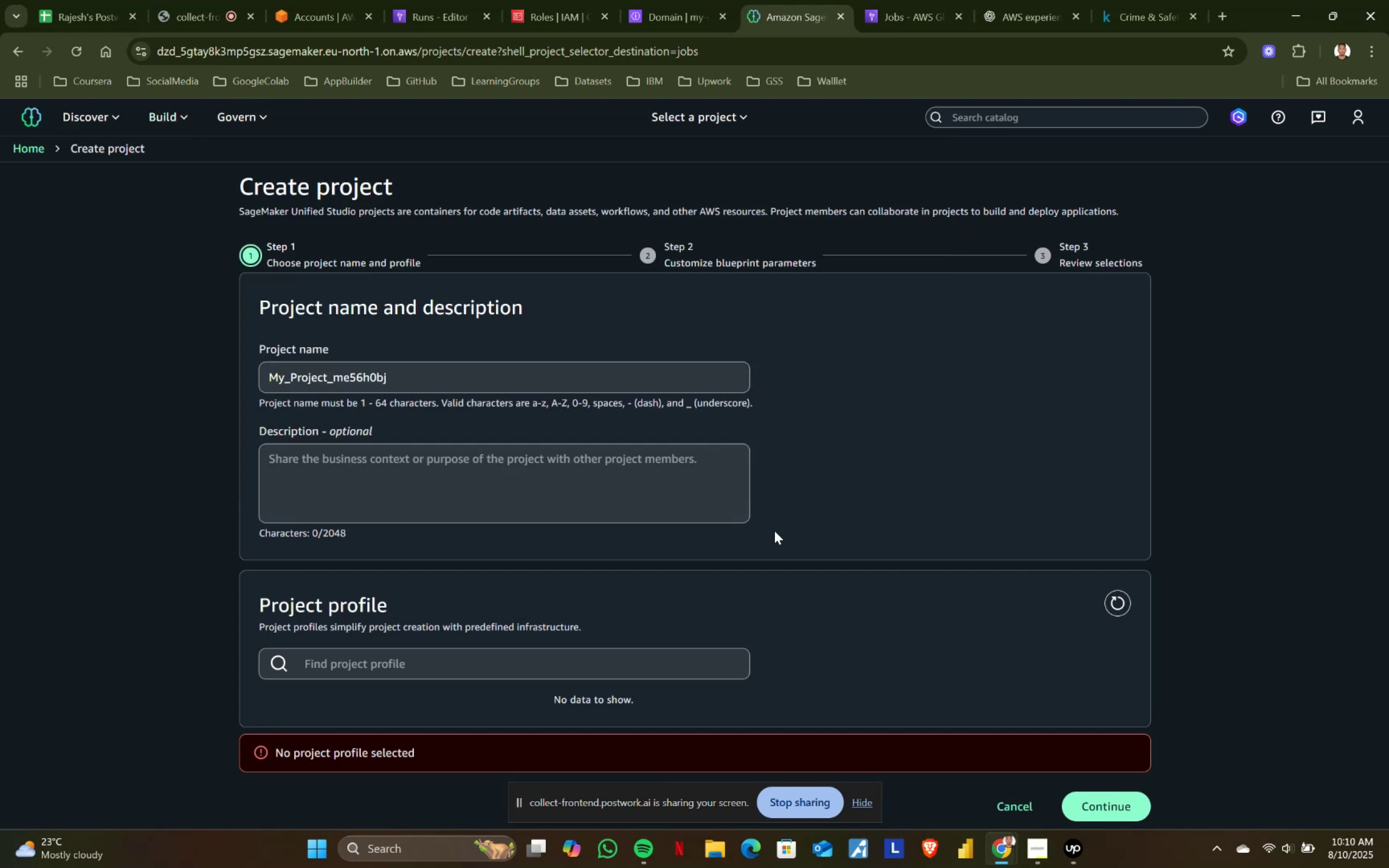 
scroll: coordinate [774, 531], scroll_direction: none, amount: 0.0
 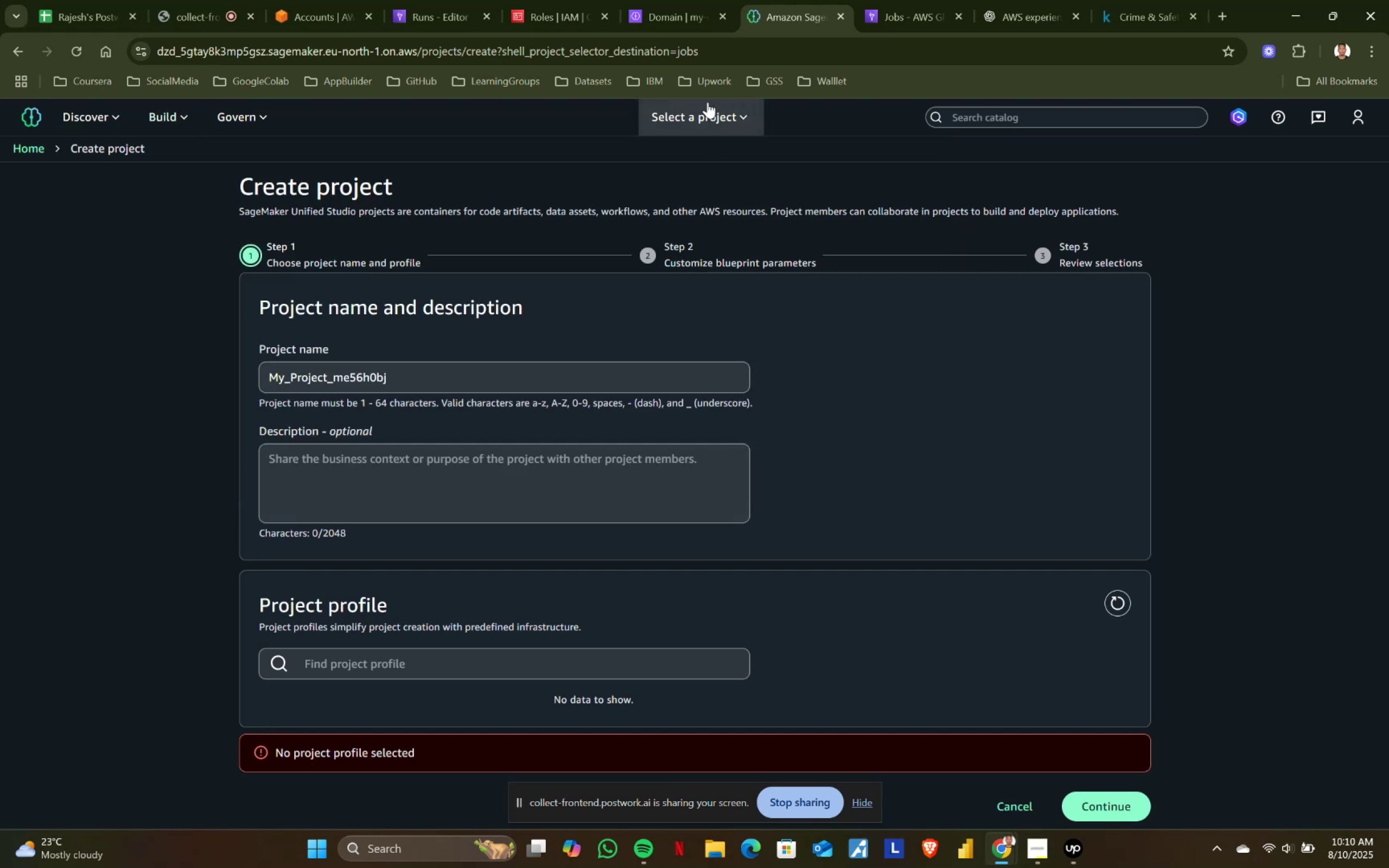 
left_click([705, 110])
 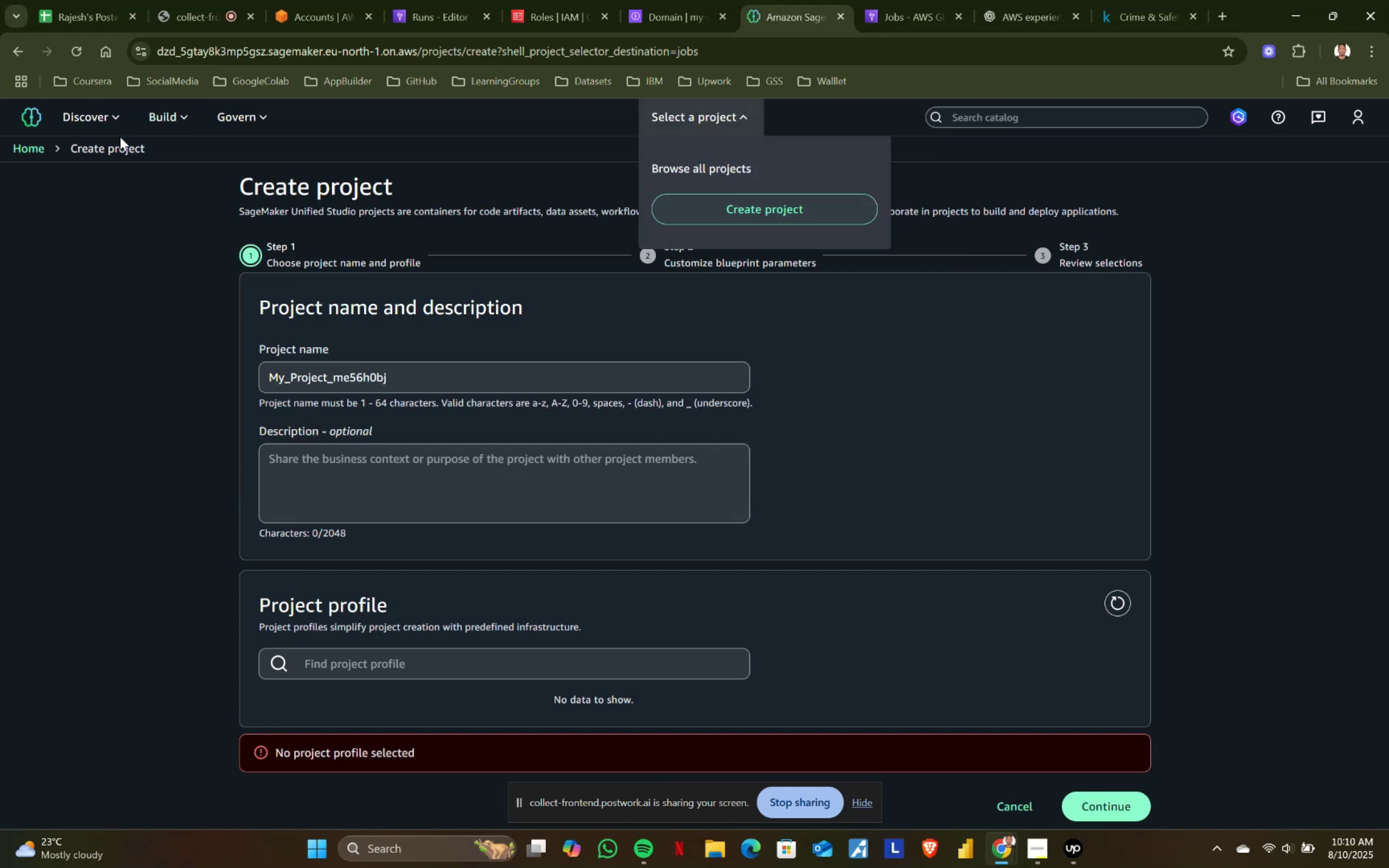 
left_click([167, 116])
 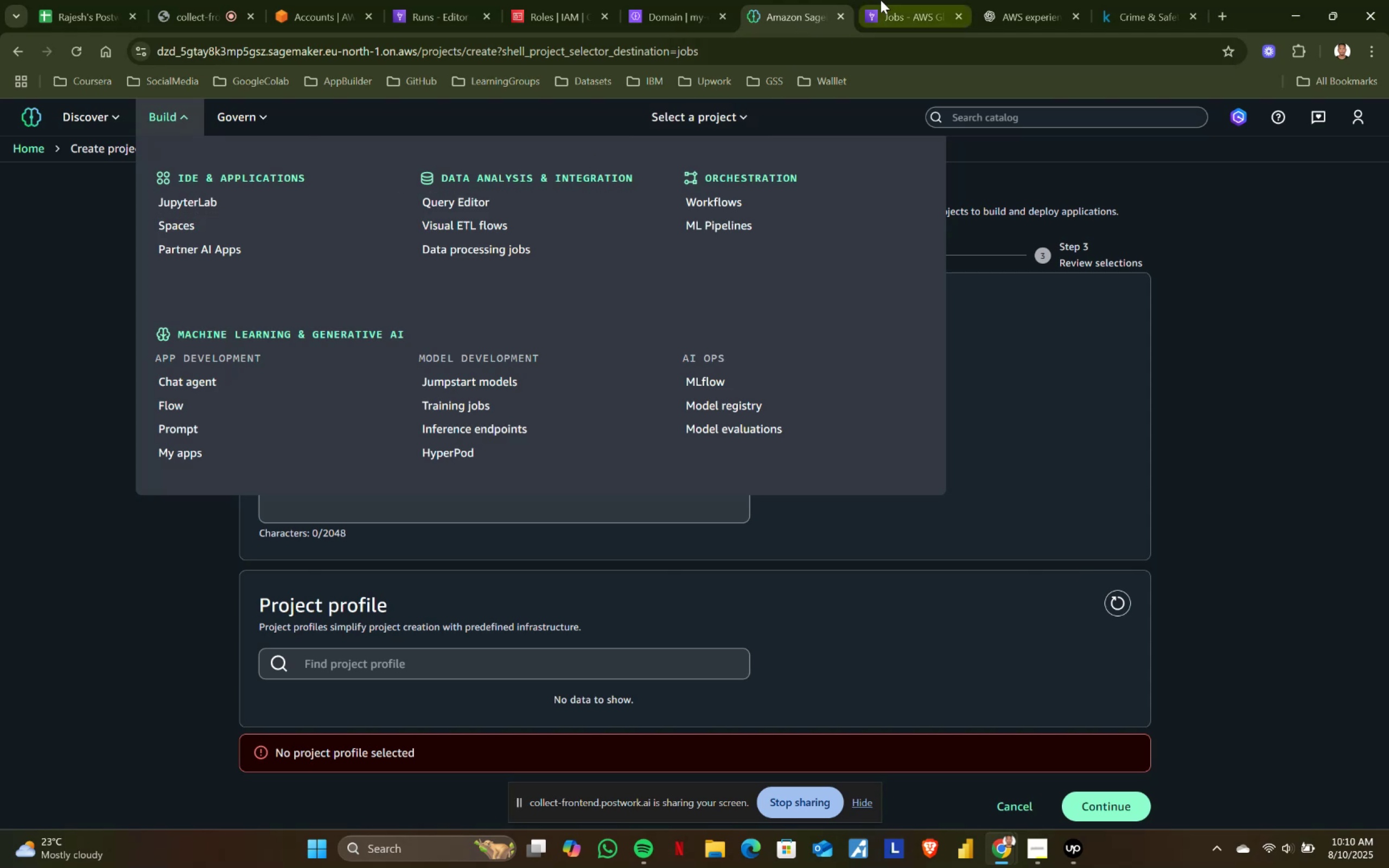 
left_click([881, 0])
 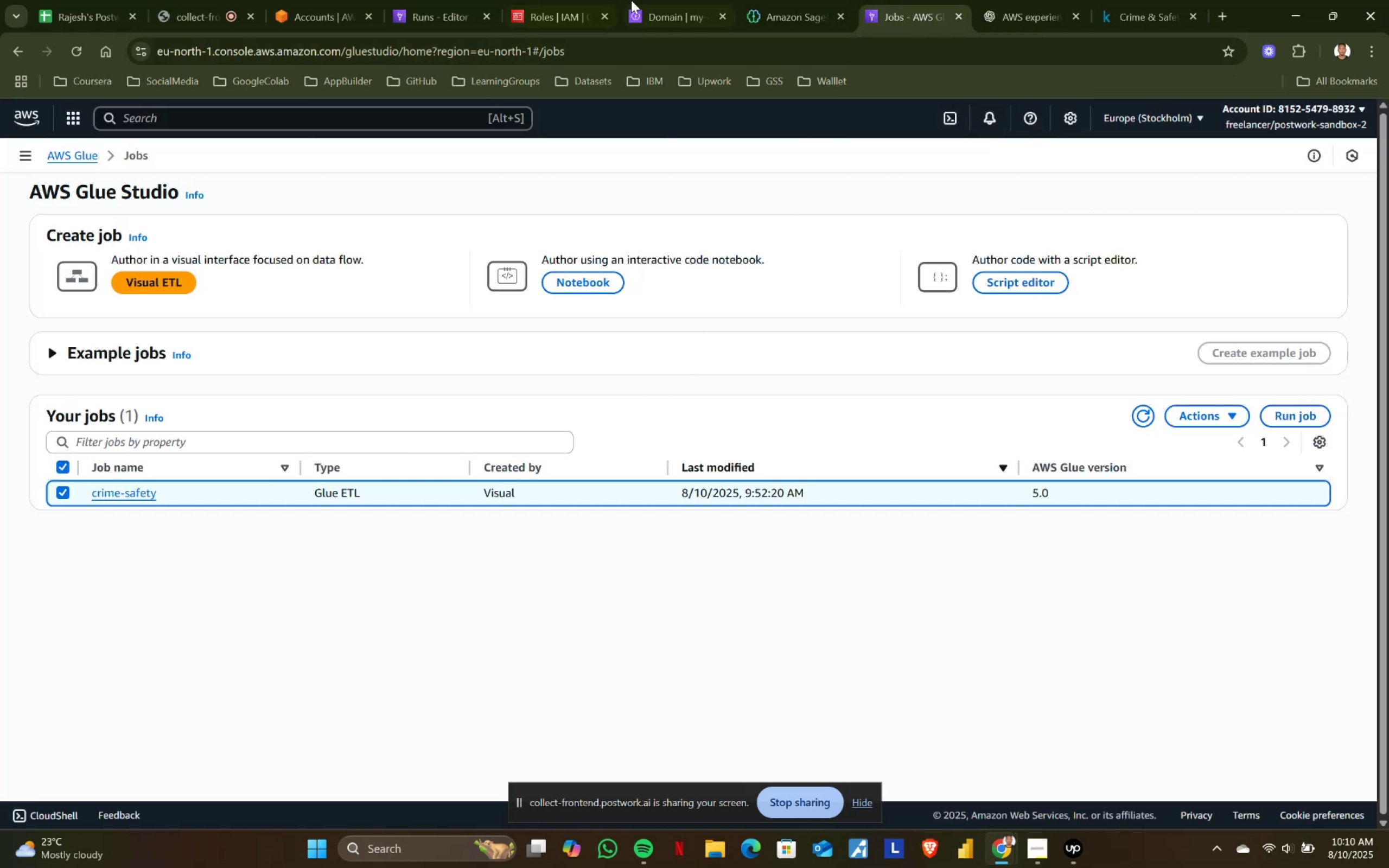 
left_click([801, 0])
 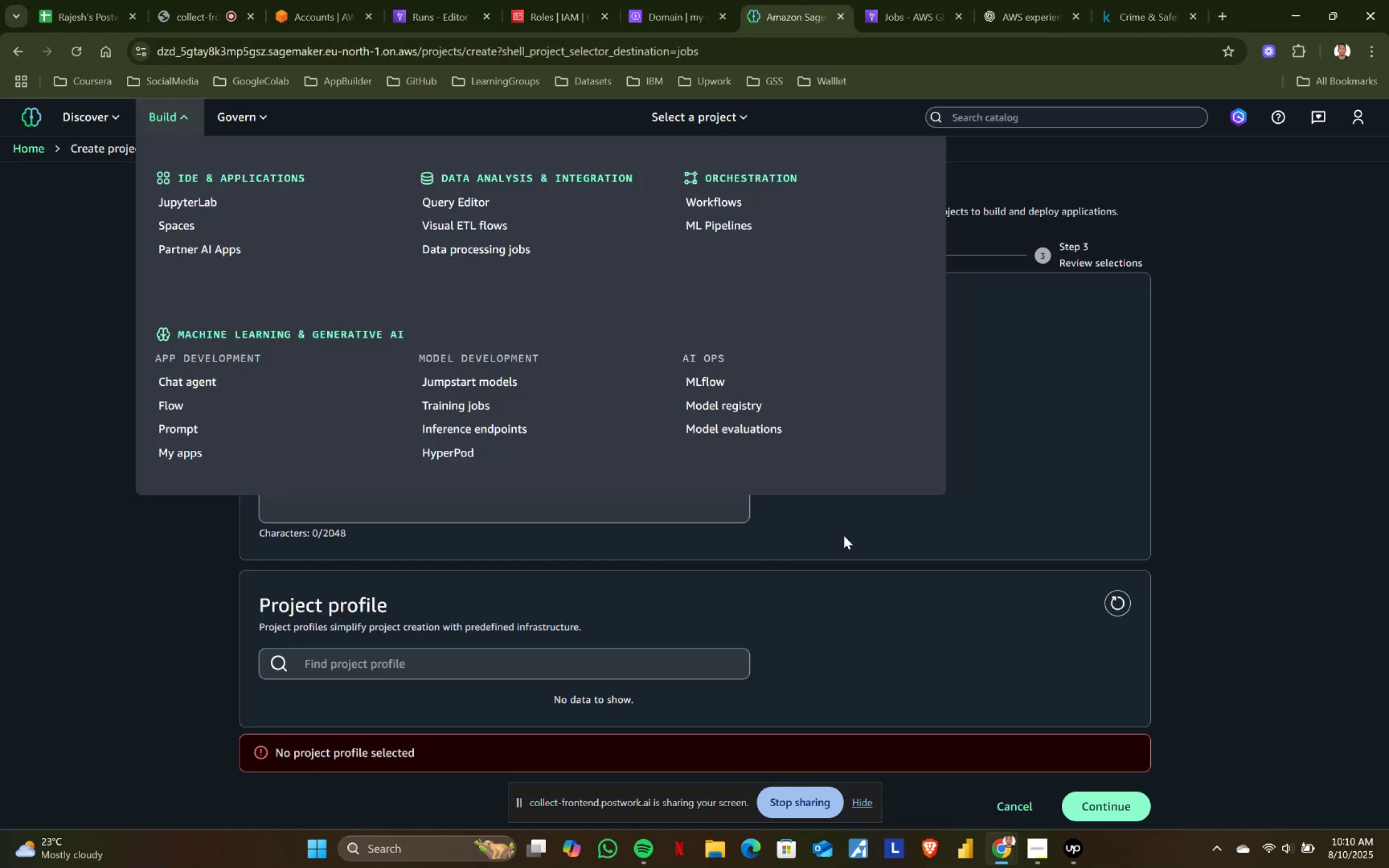 
left_click([656, 0])
 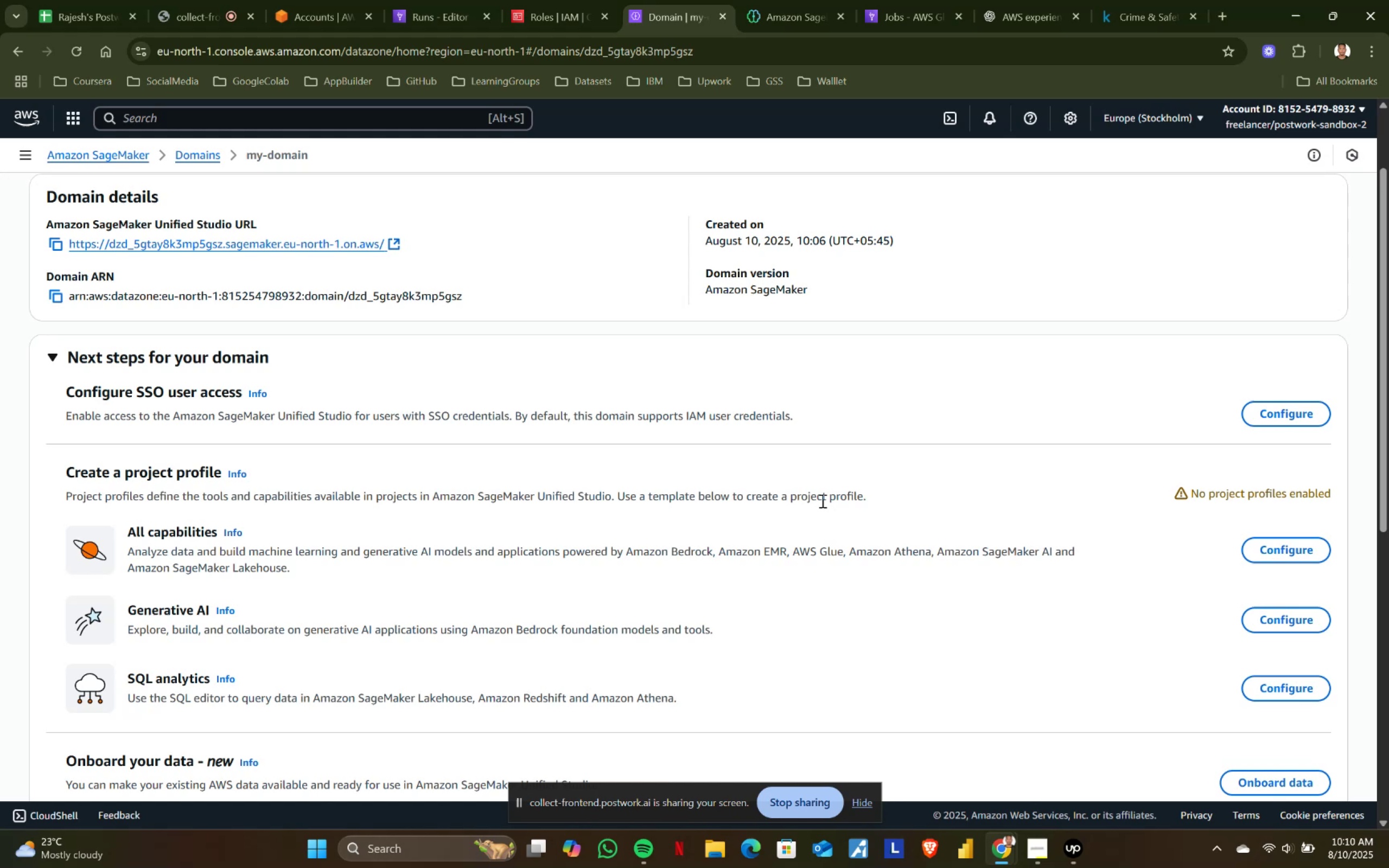 
scroll: coordinate [327, 494], scroll_direction: down, amount: 5.0
 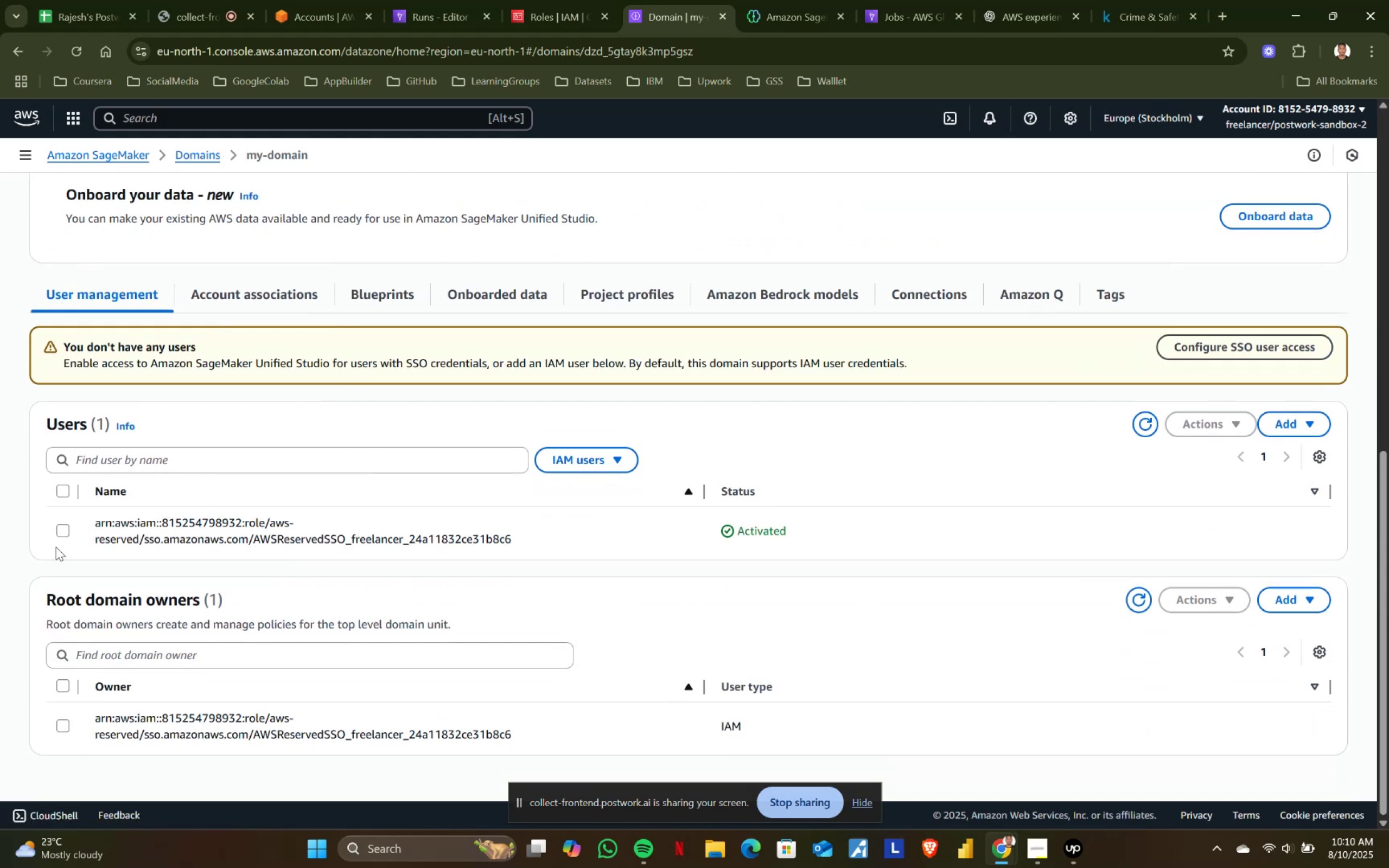 
left_click([61, 529])
 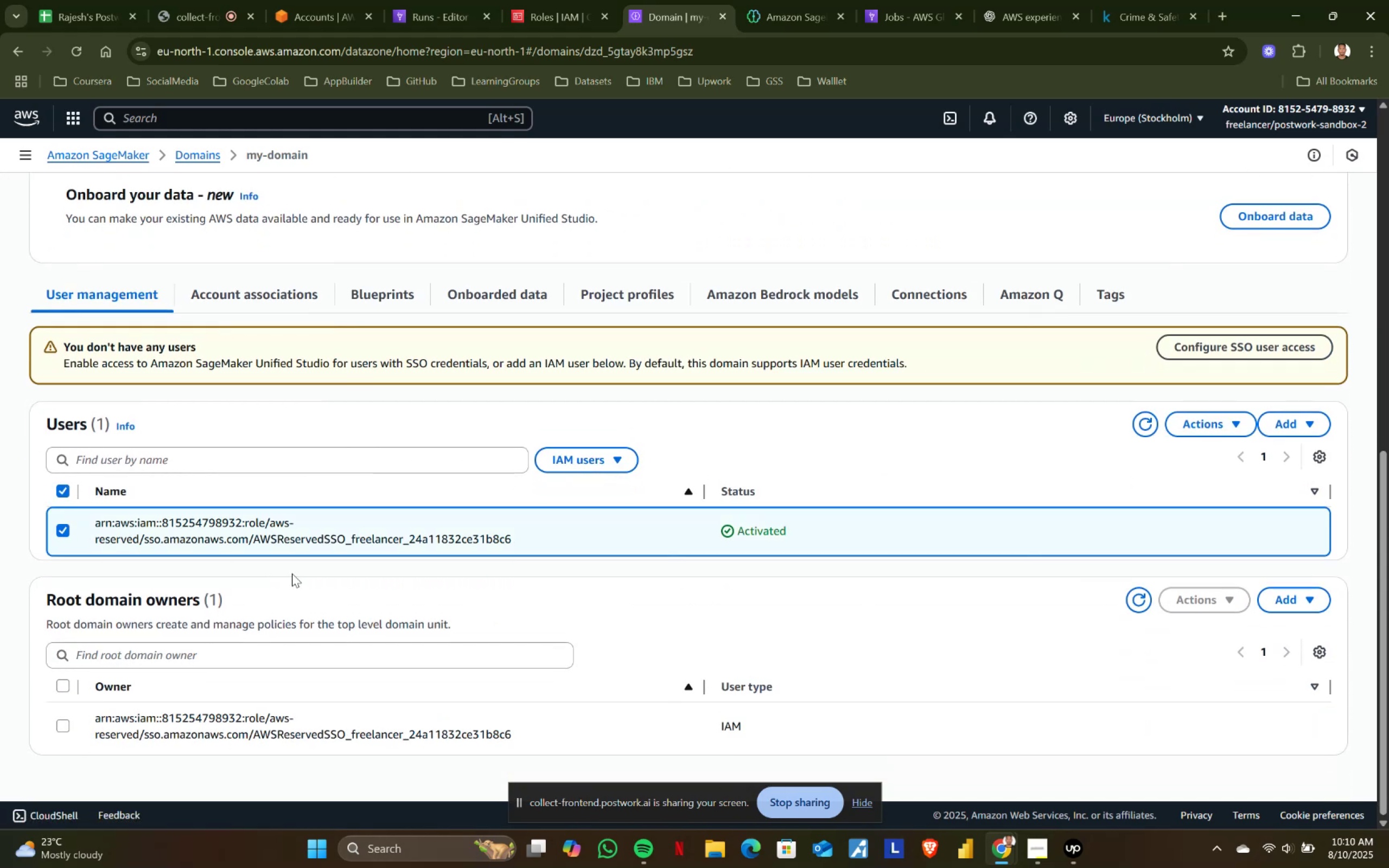 
scroll: coordinate [416, 582], scroll_direction: down, amount: 3.0
 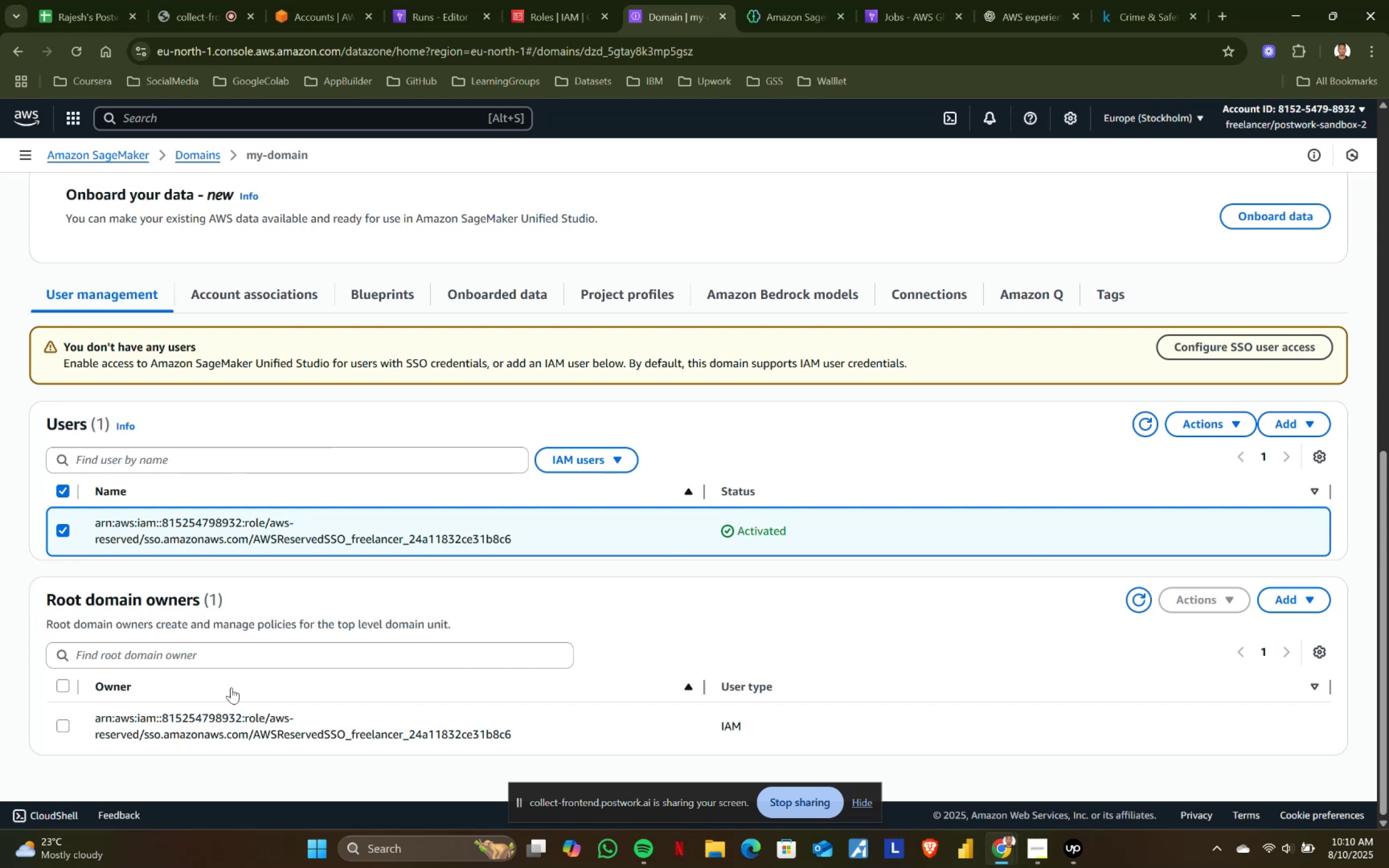 
scroll: coordinate [90, 582], scroll_direction: up, amount: 1.0
 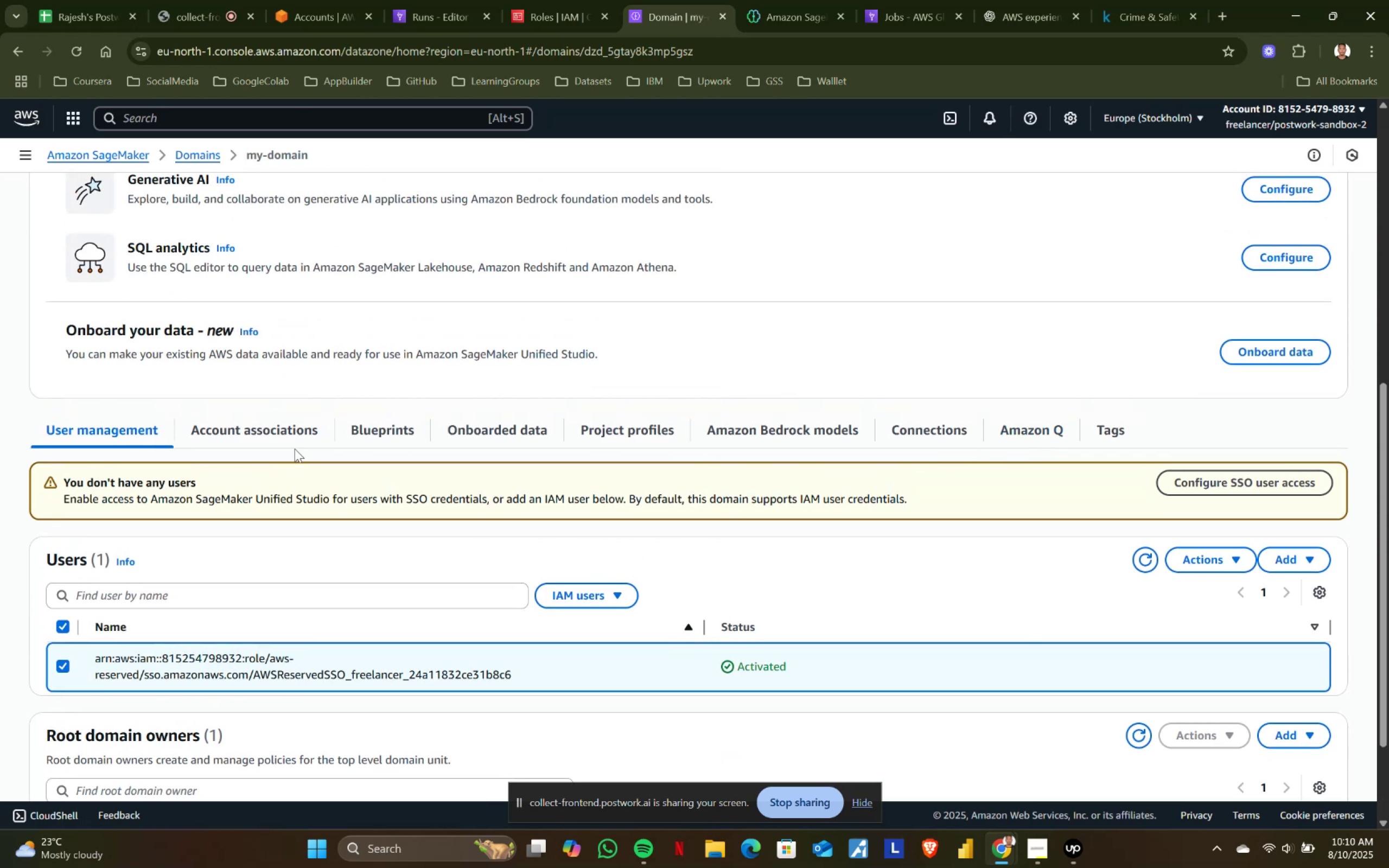 
left_click([233, 429])
 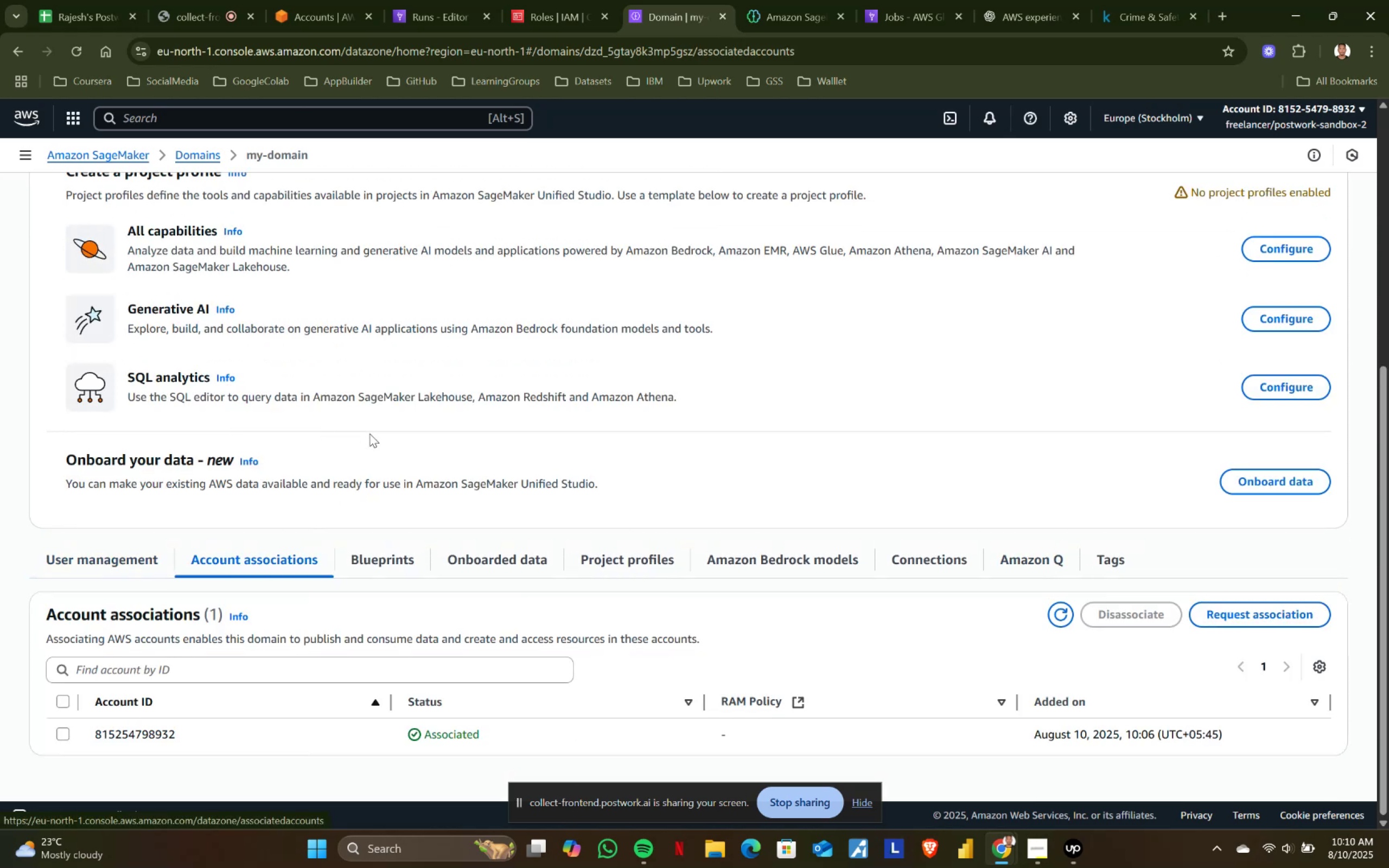 
scroll: coordinate [351, 549], scroll_direction: down, amount: 2.0
 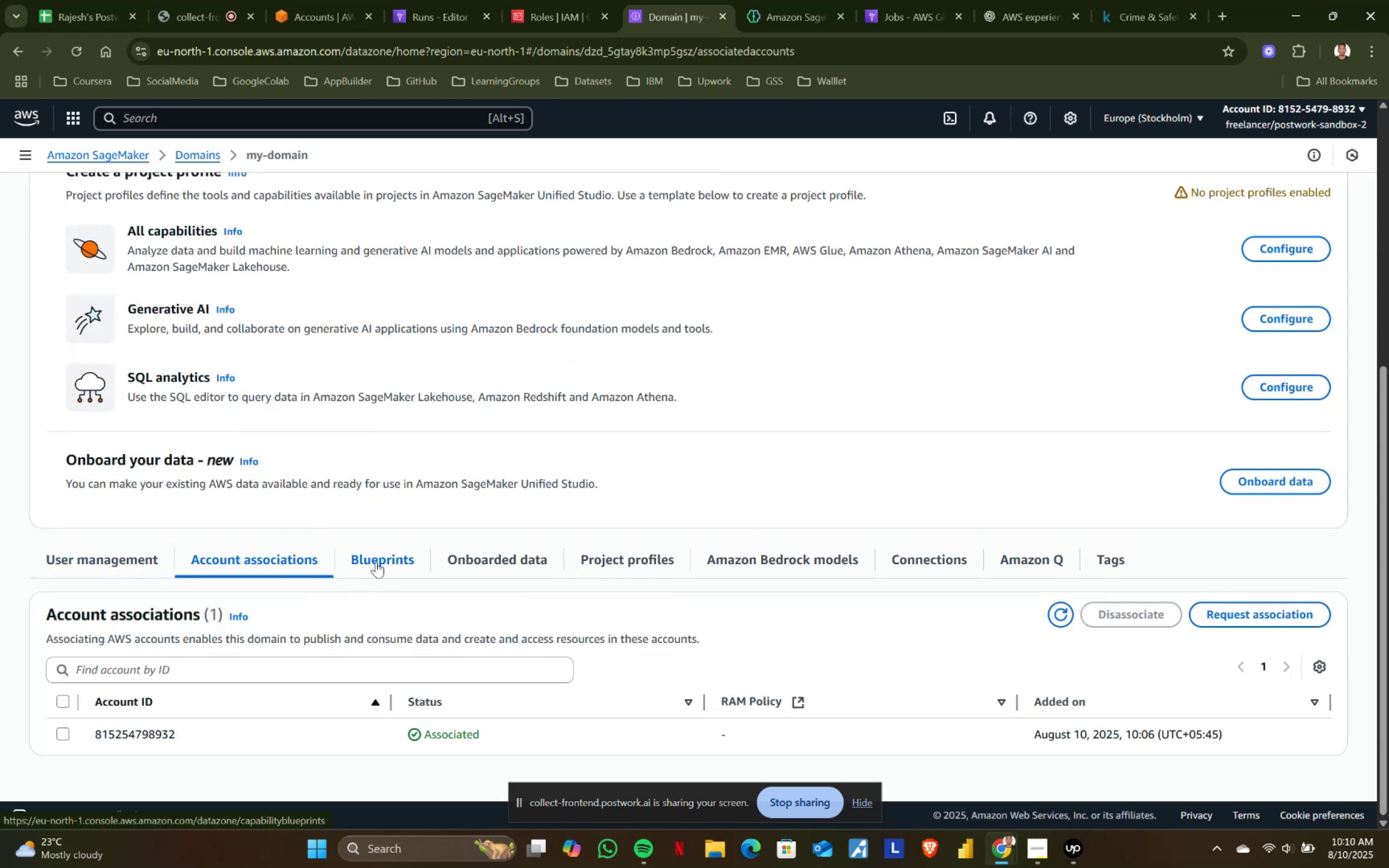 
left_click([378, 560])
 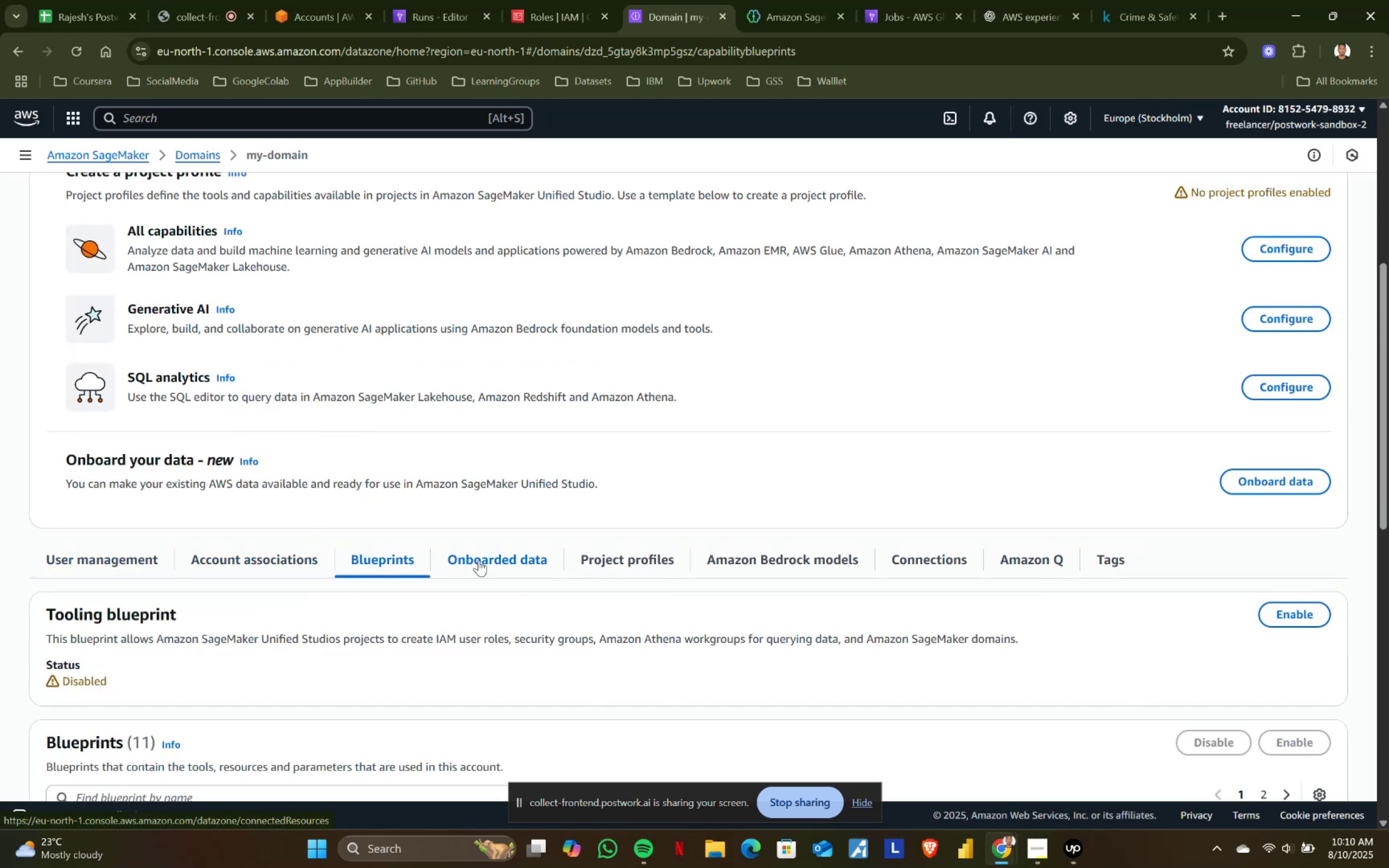 
scroll: coordinate [487, 666], scroll_direction: down, amount: 2.0
 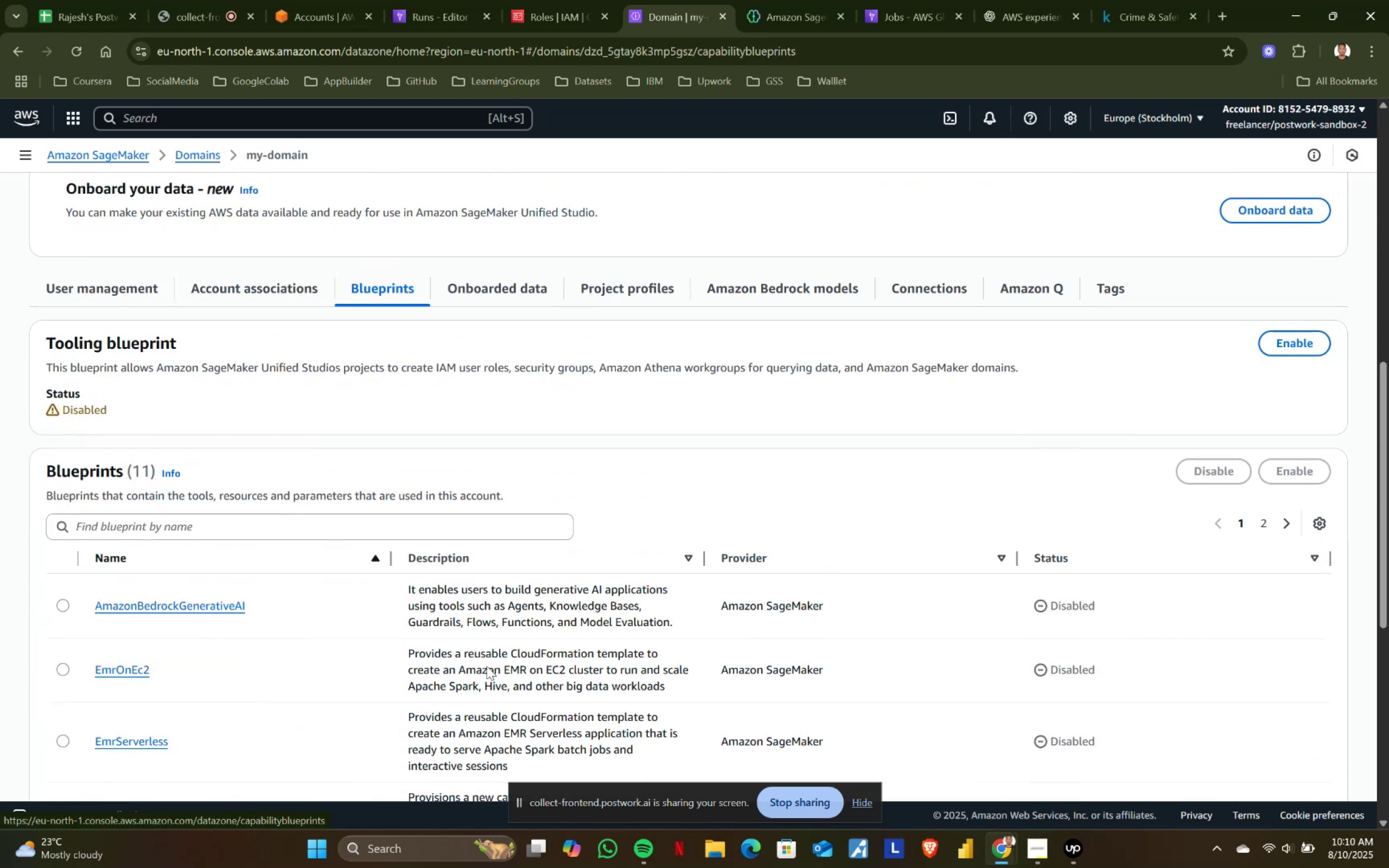 
scroll: coordinate [487, 666], scroll_direction: up, amount: 1.0
 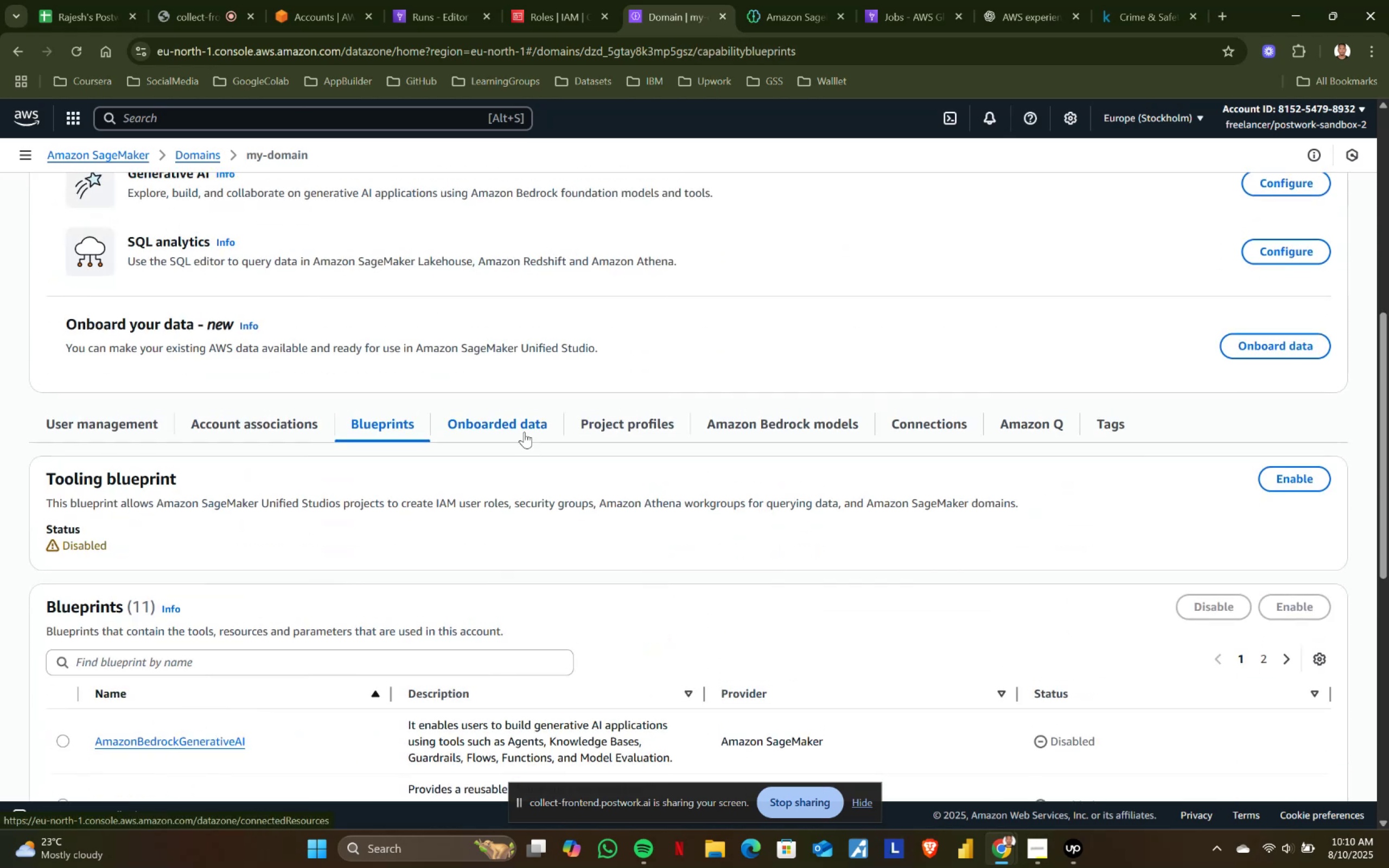 
left_click([519, 409])
 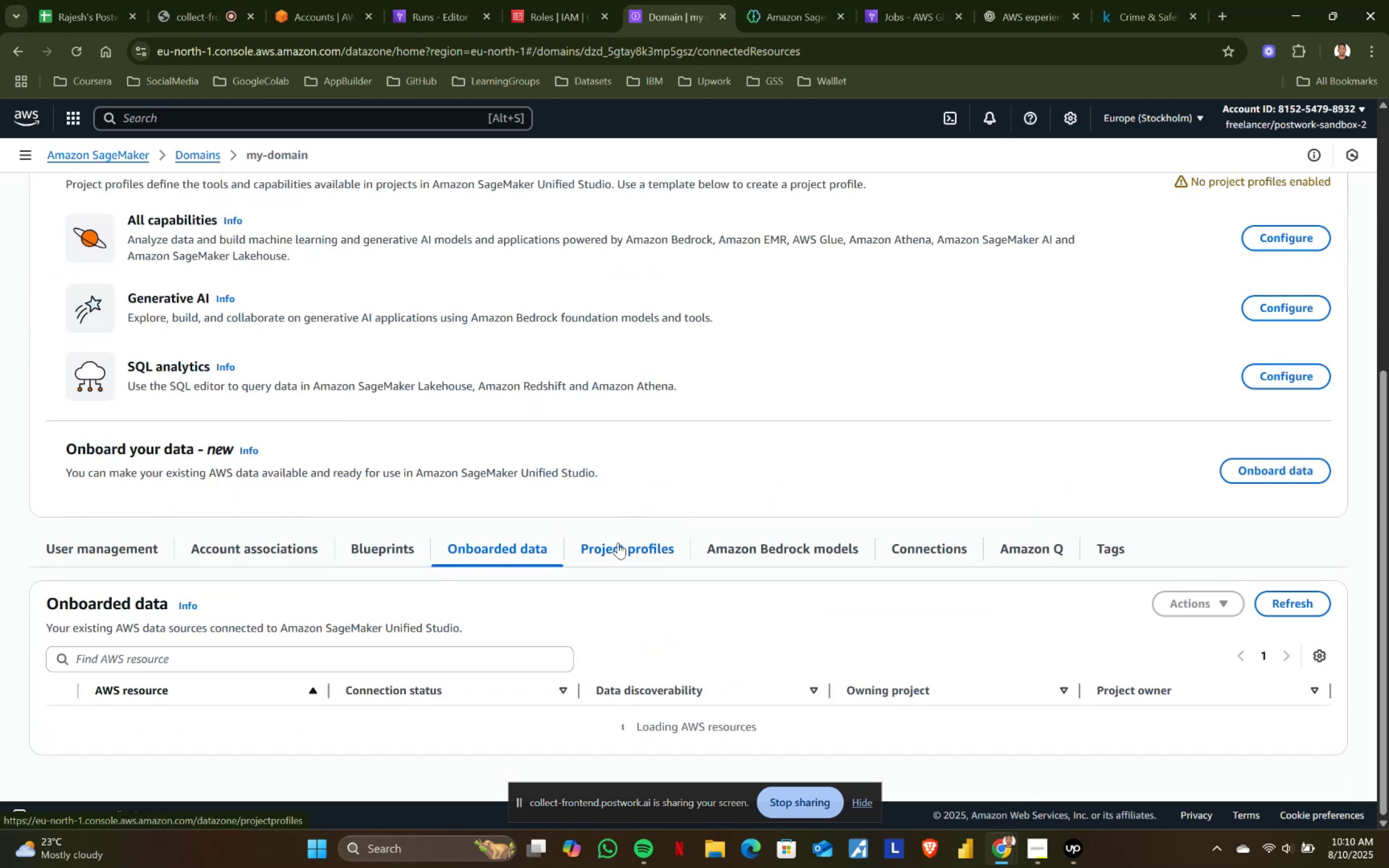 
left_click([617, 546])
 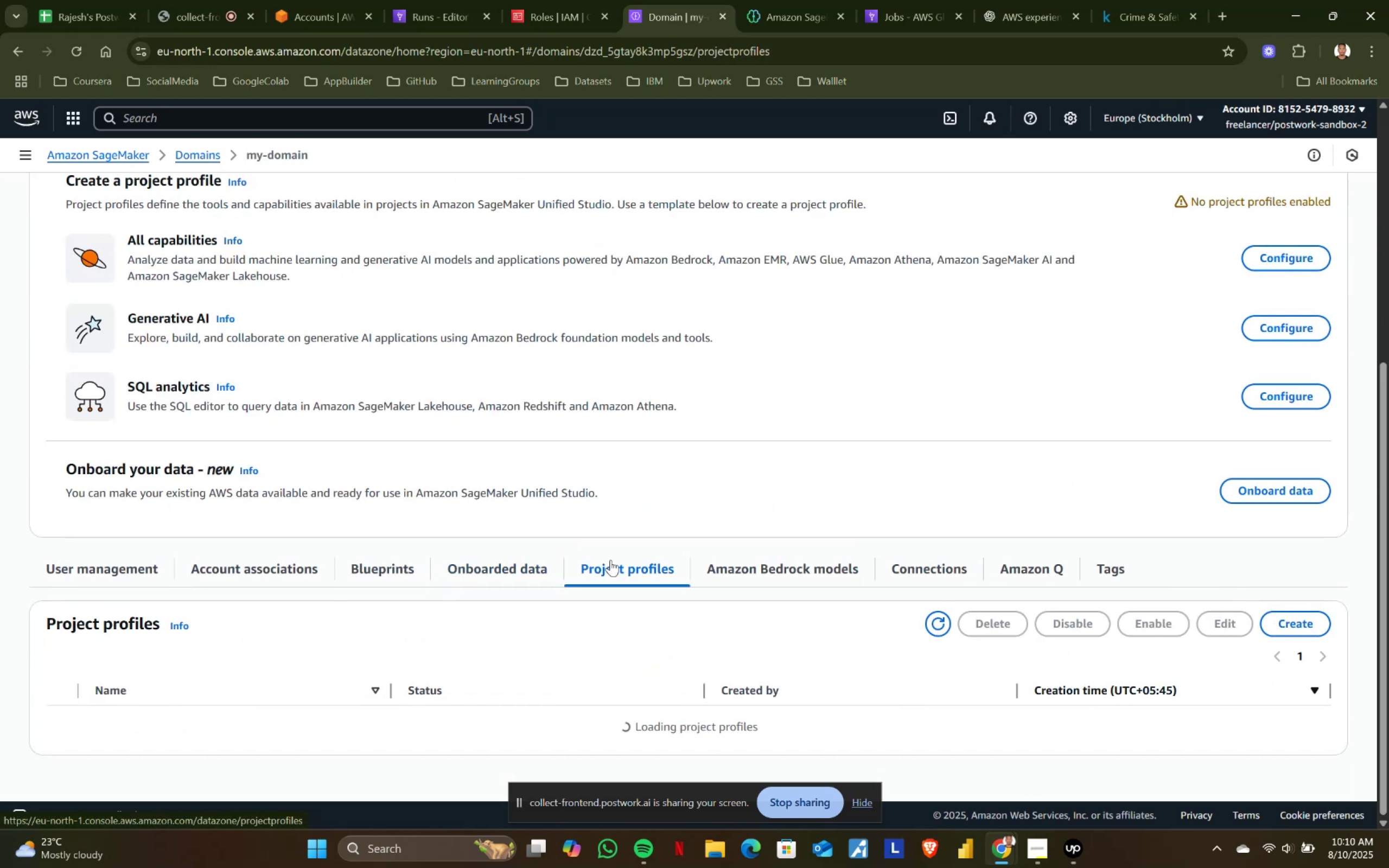 
scroll: coordinate [517, 635], scroll_direction: down, amount: 1.0
 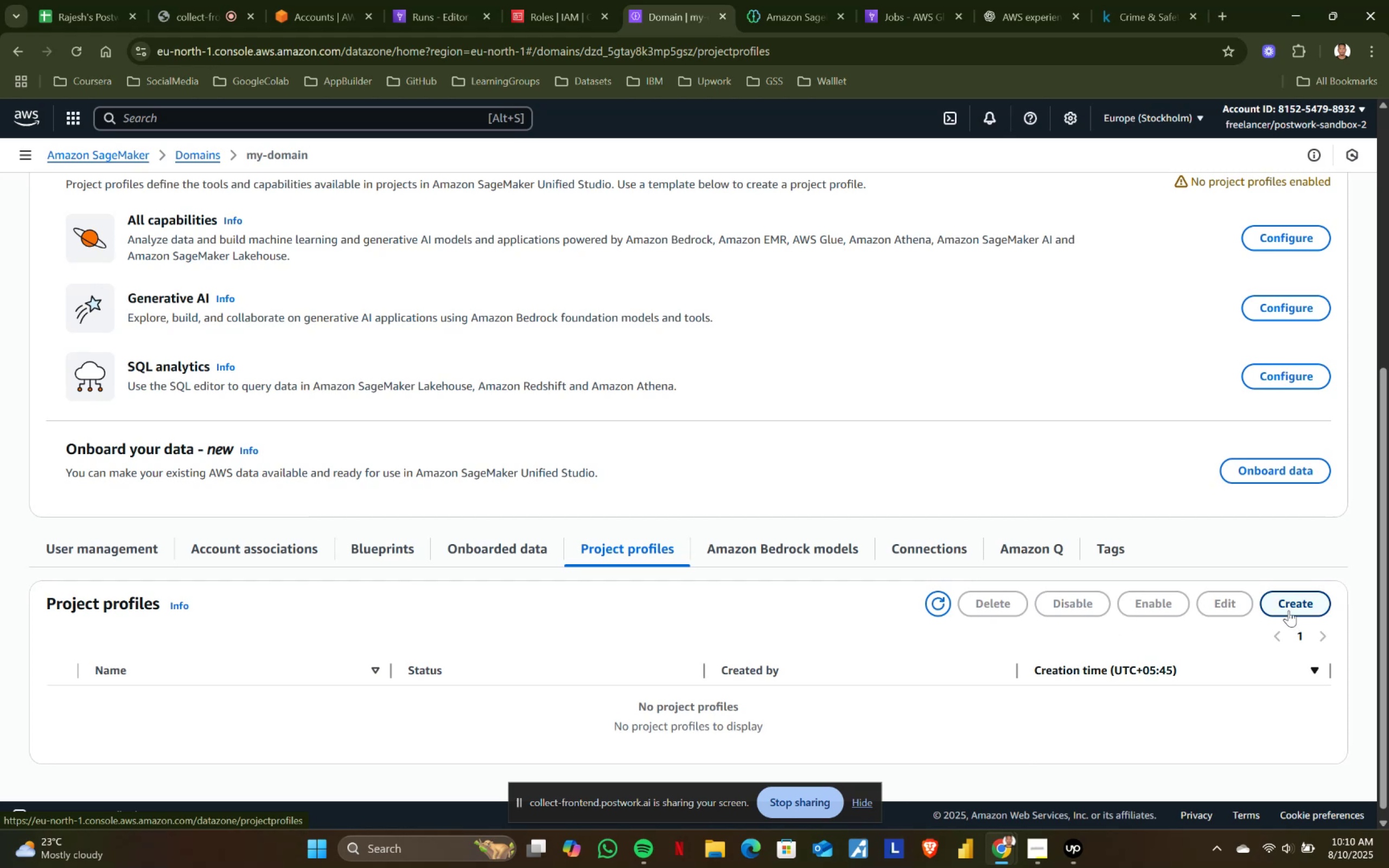 
left_click([1289, 609])
 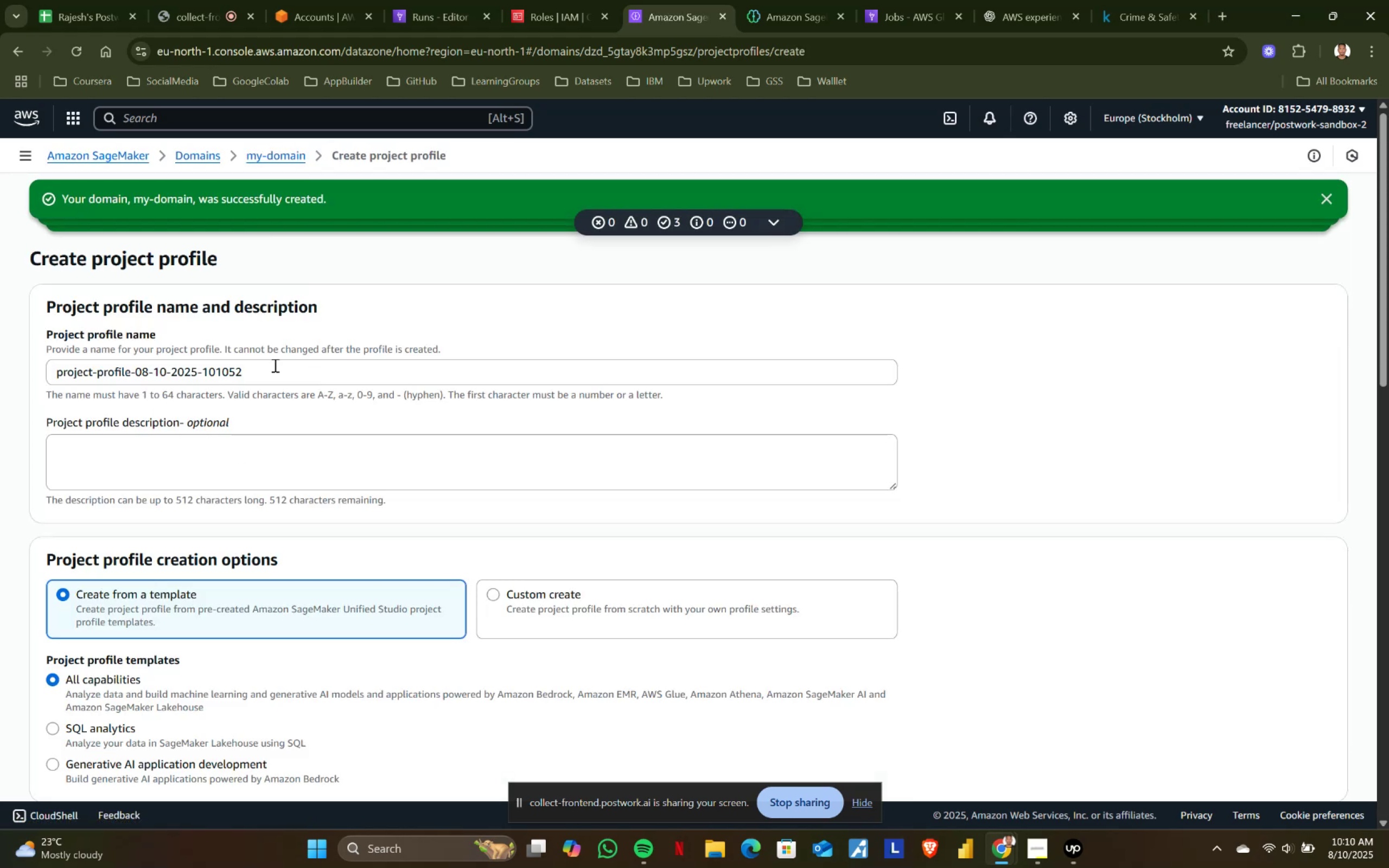 
scroll: coordinate [159, 503], scroll_direction: down, amount: 3.0
 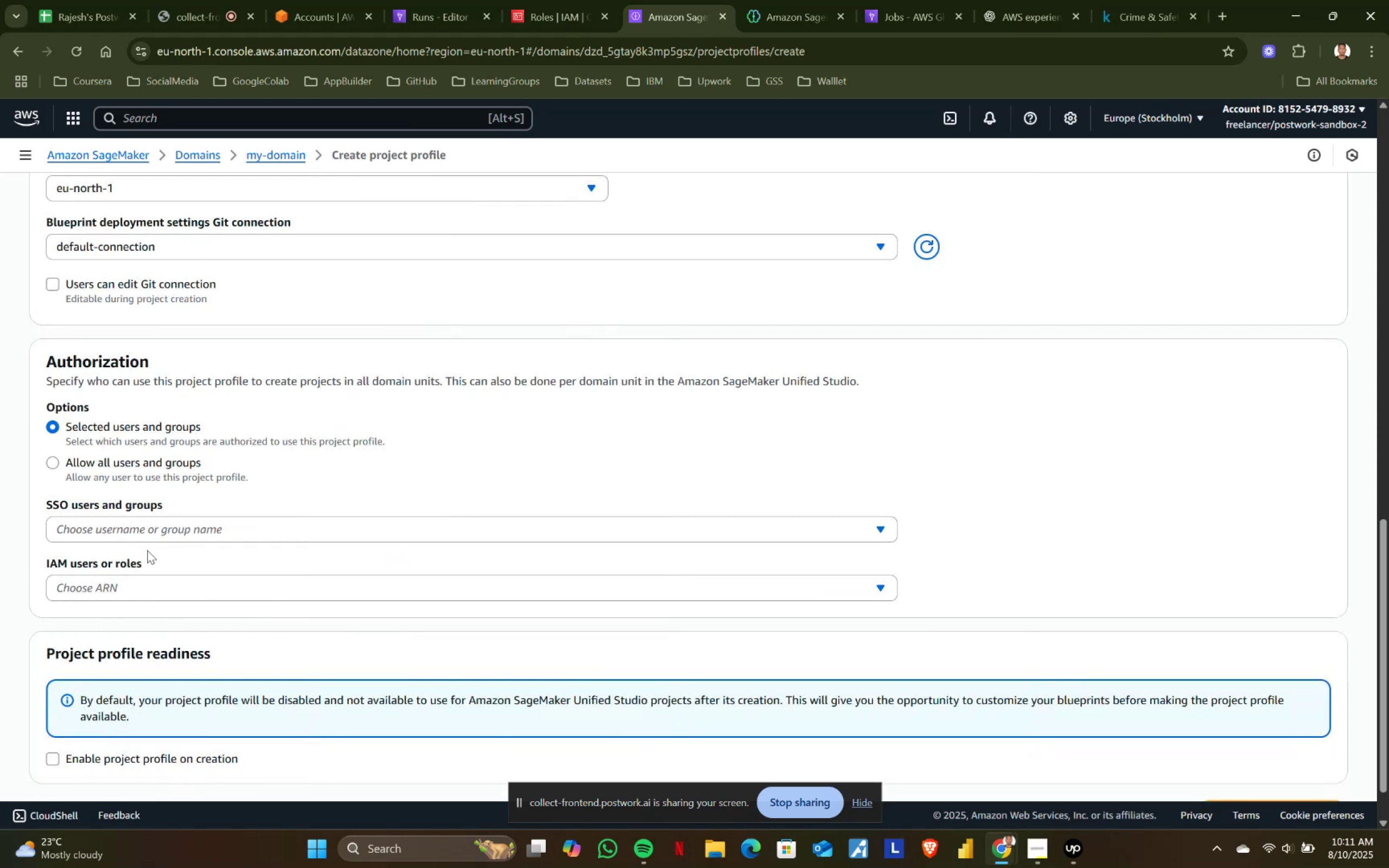 
left_click([154, 585])
 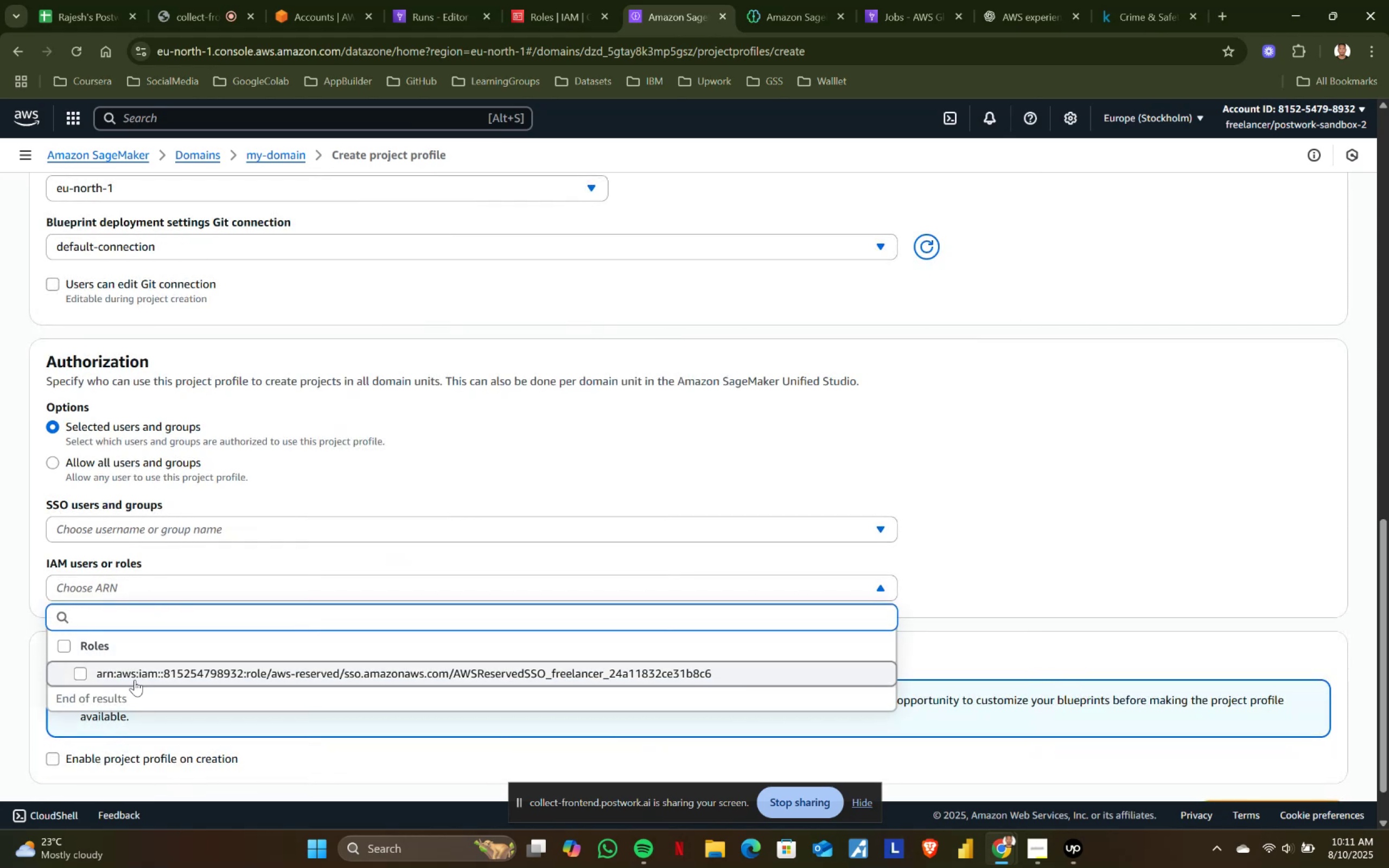 
left_click([135, 680])
 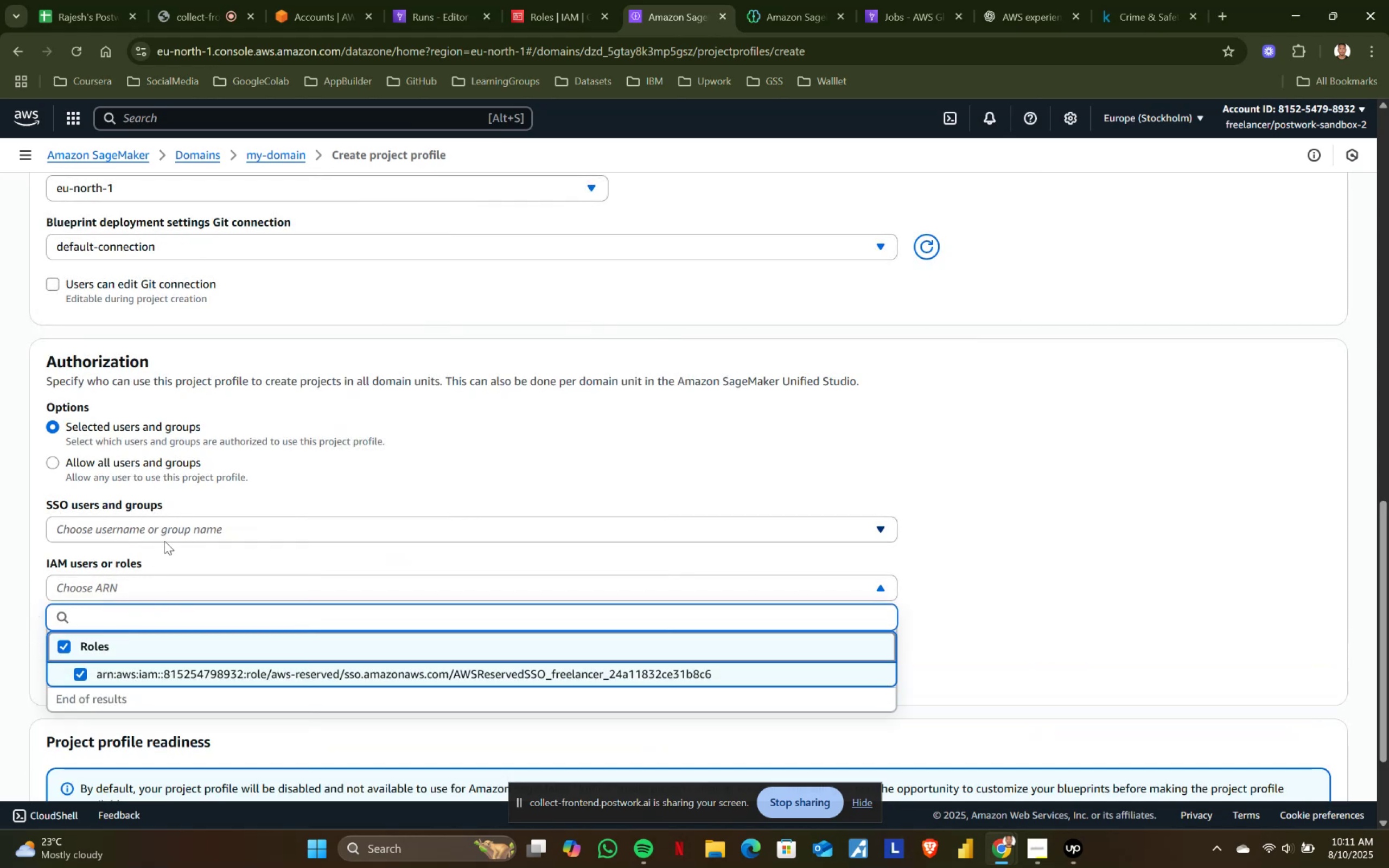 
left_click([165, 540])
 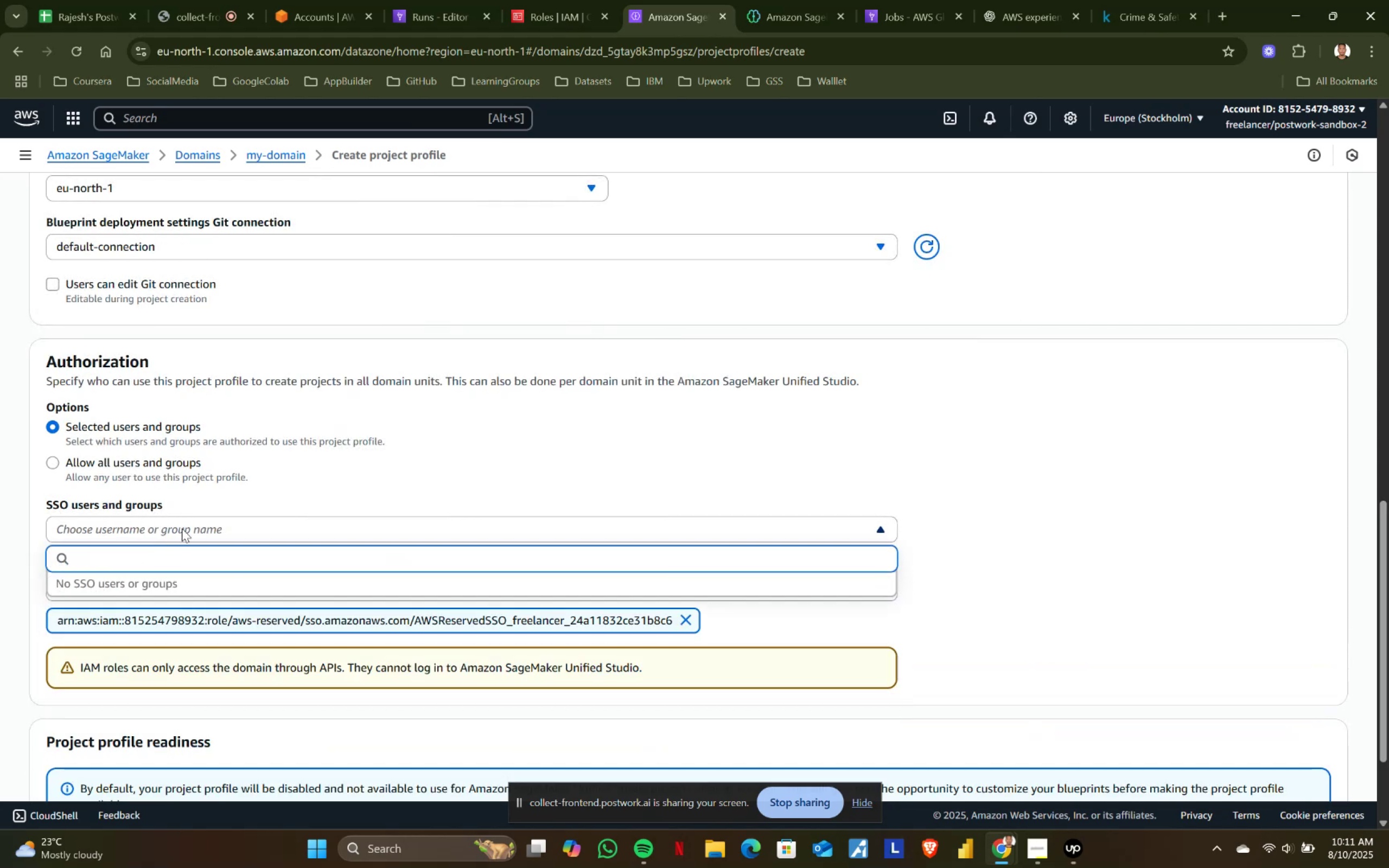 
left_click([182, 528])
 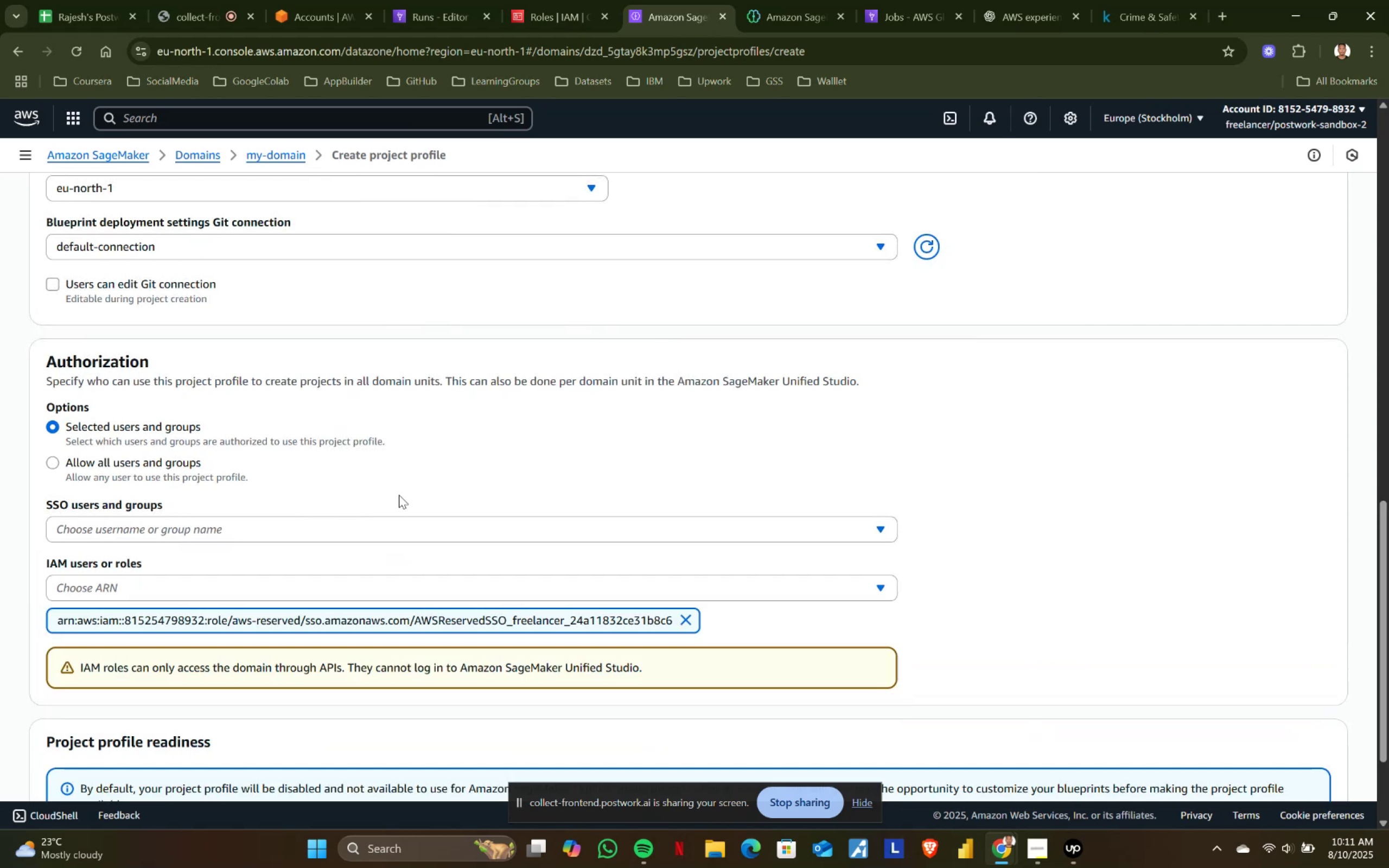 
scroll: coordinate [399, 495], scroll_direction: down, amount: 2.0
 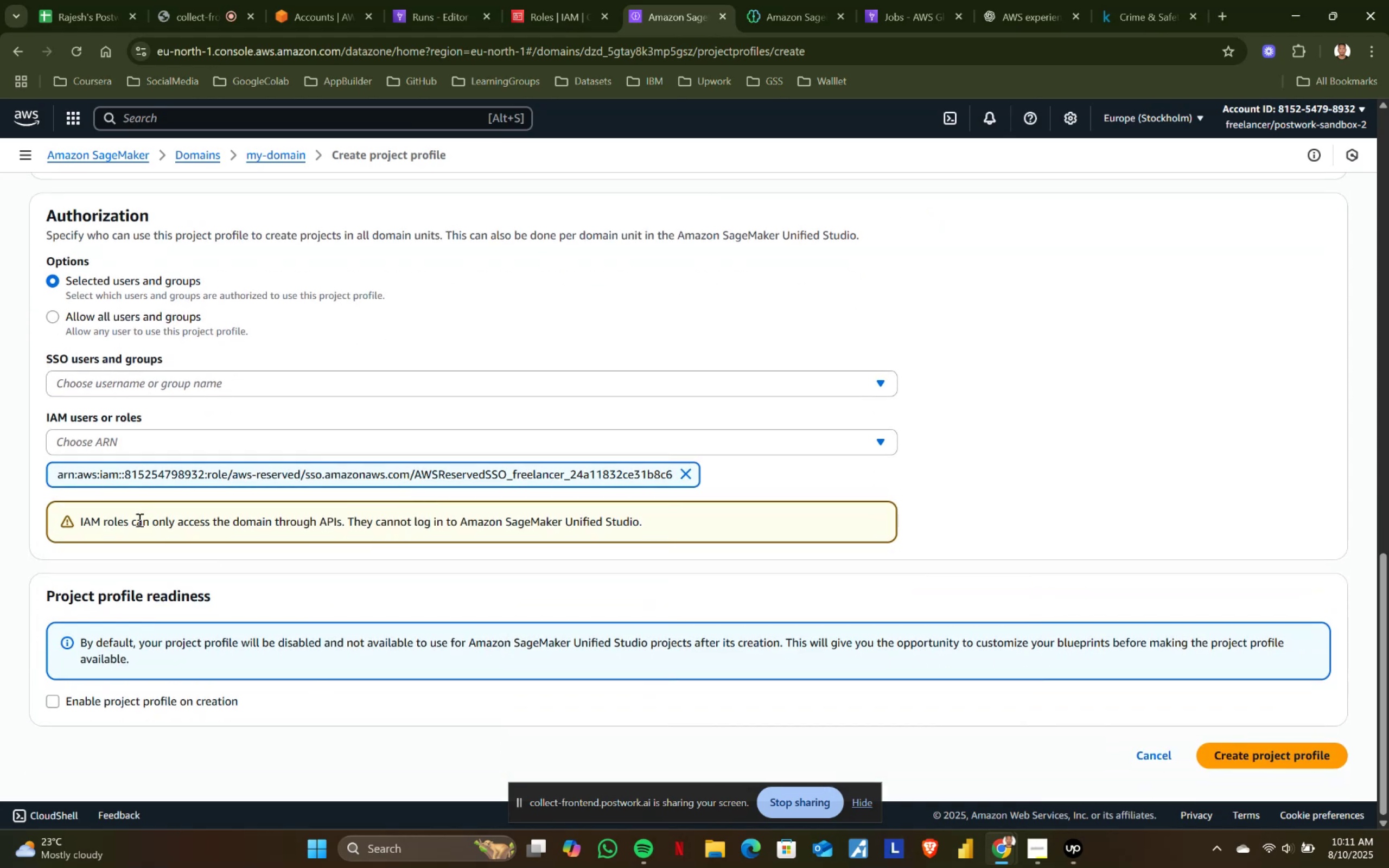 
left_click_drag(start_coordinate=[105, 520], to_coordinate=[610, 520])
 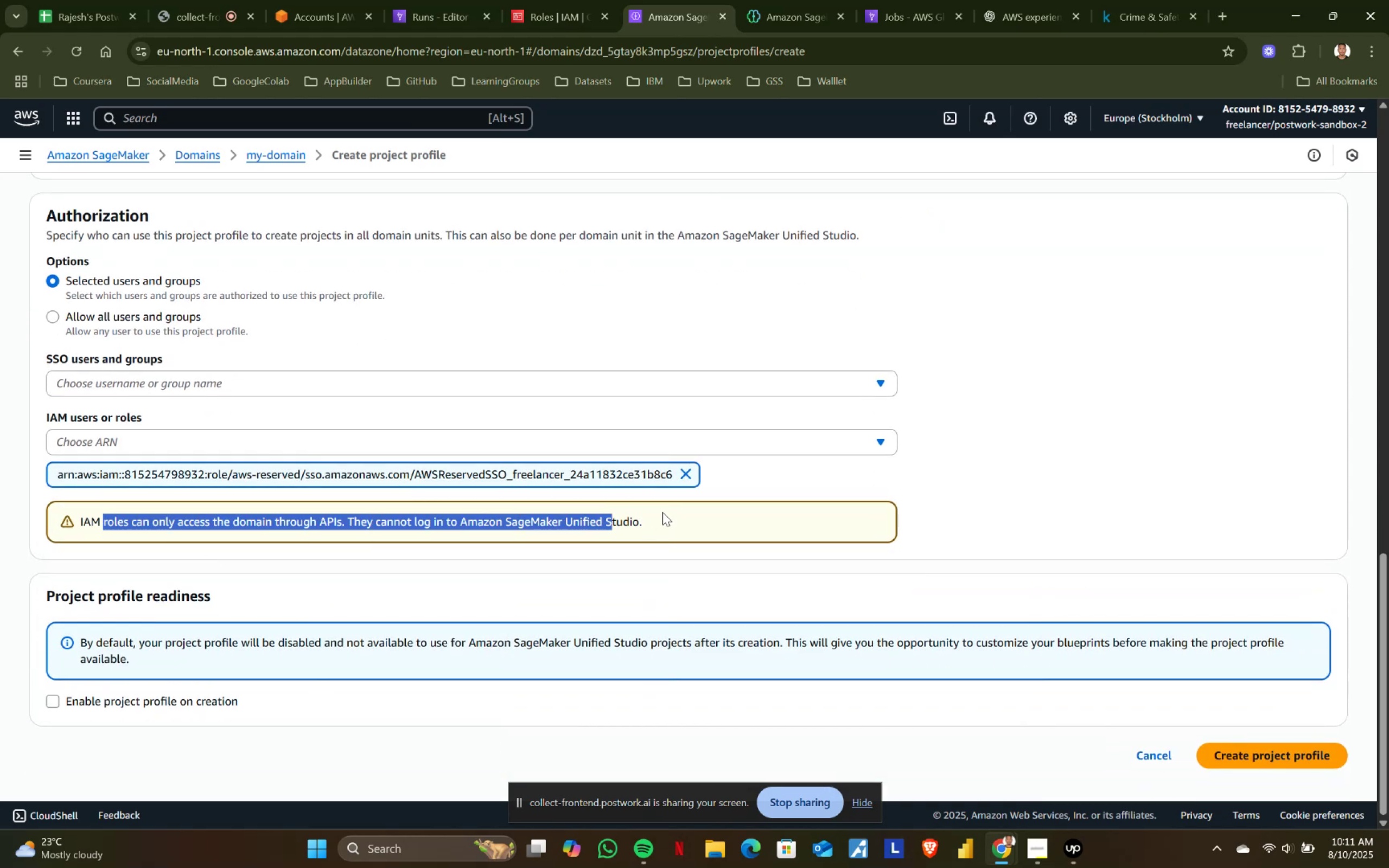 
left_click([662, 512])
 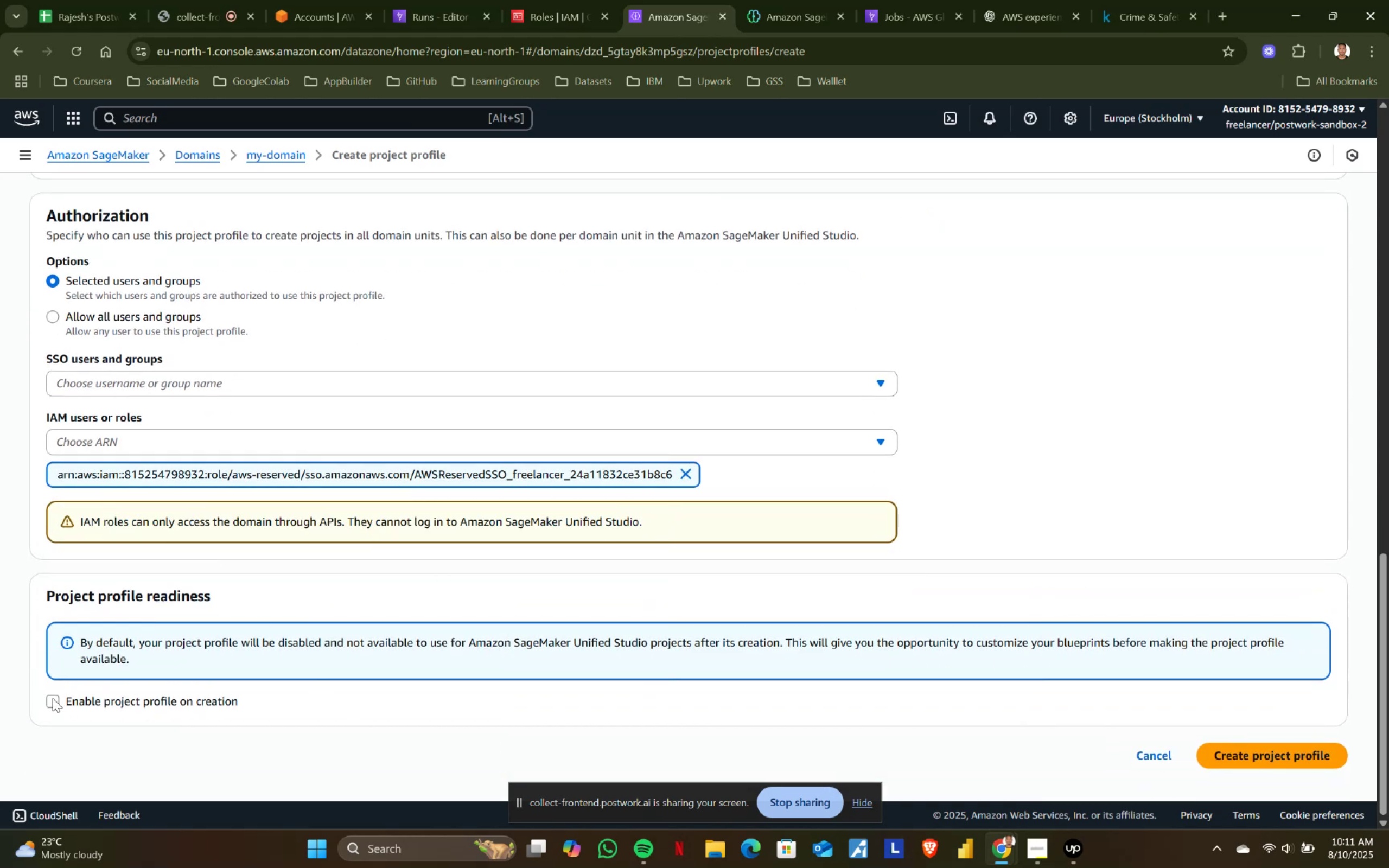 
left_click([49, 697])
 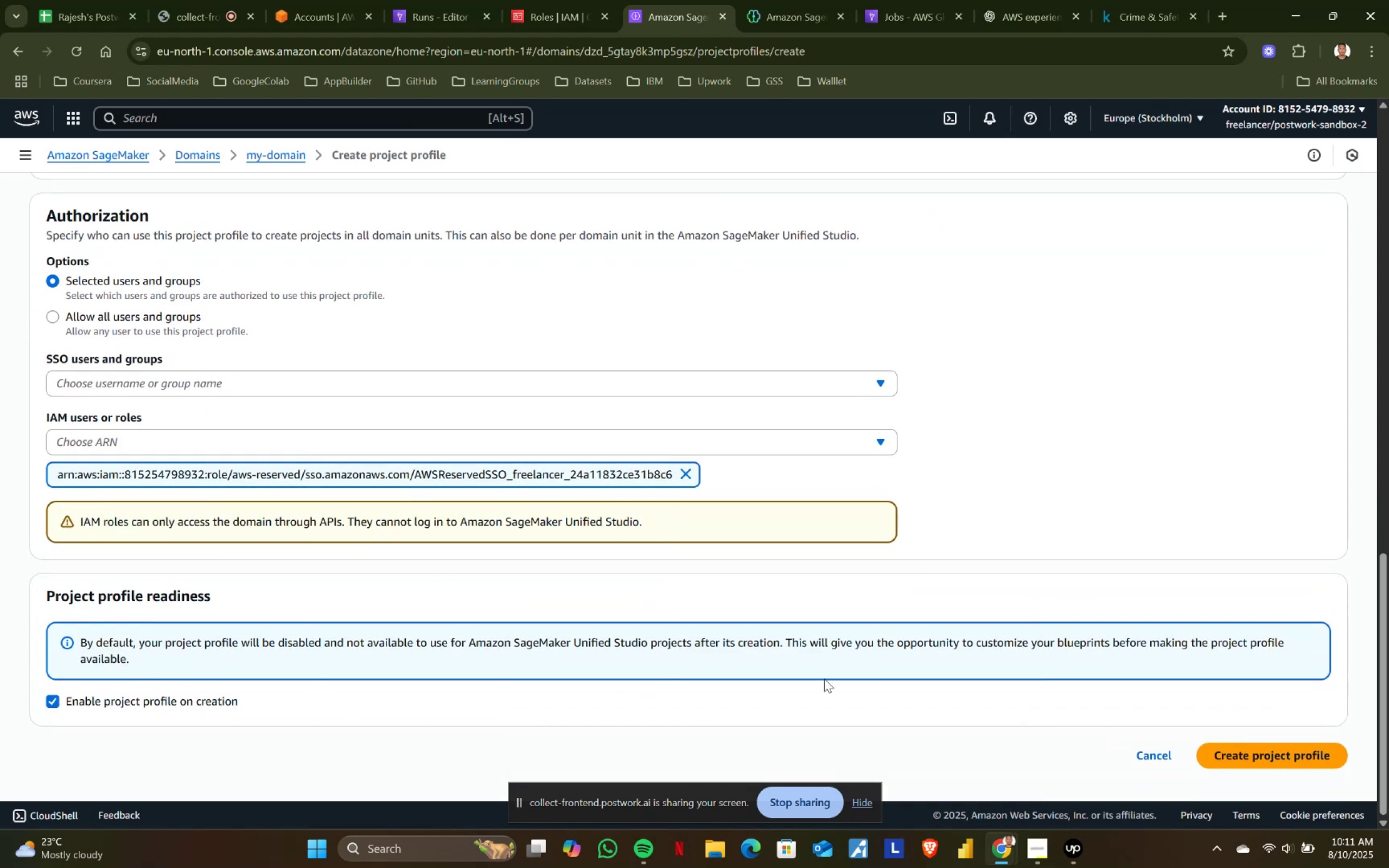 
scroll: coordinate [1029, 661], scroll_direction: down, amount: 2.0
 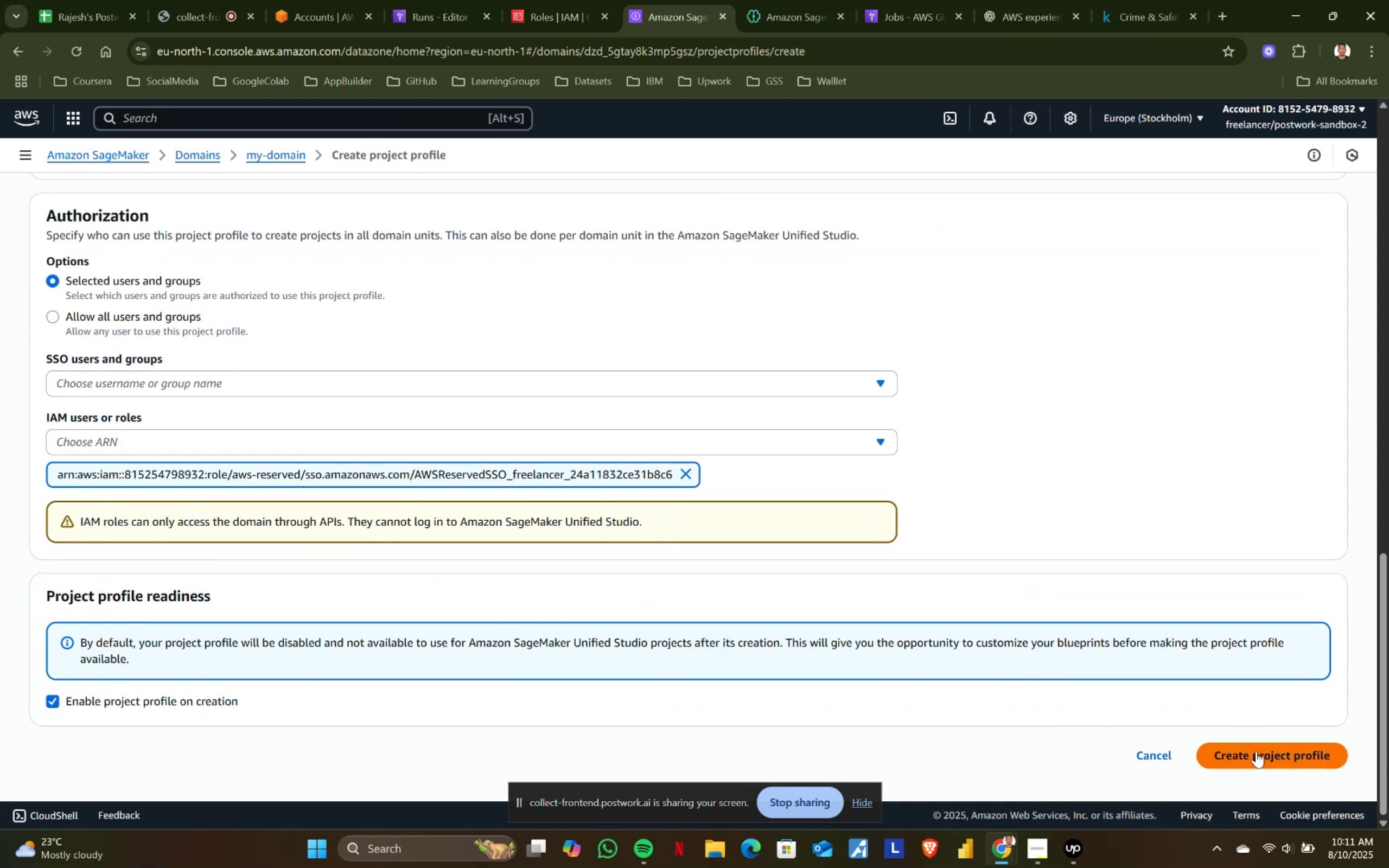 
left_click([1256, 752])
 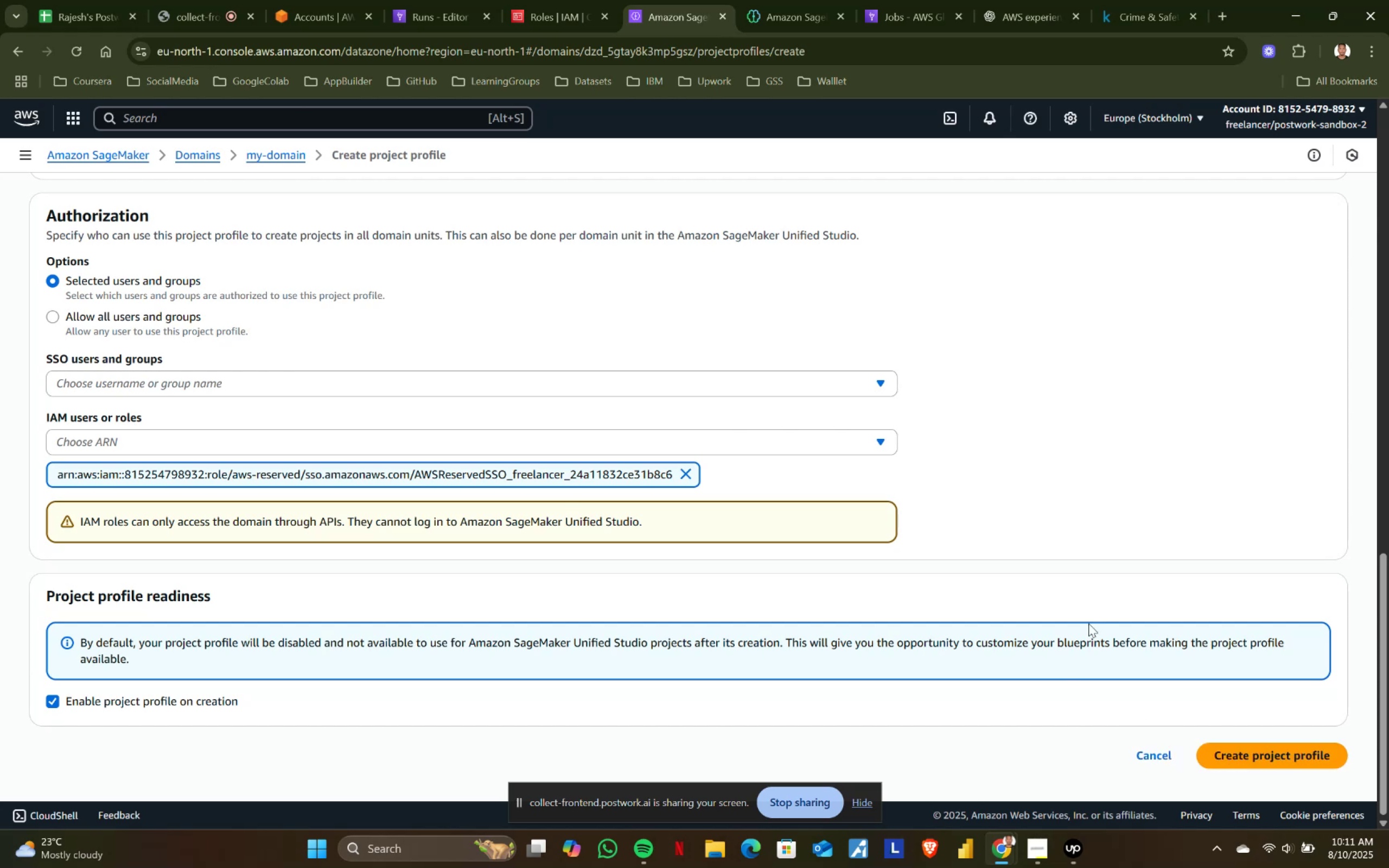 
scroll: coordinate [413, 537], scroll_direction: up, amount: 7.0
 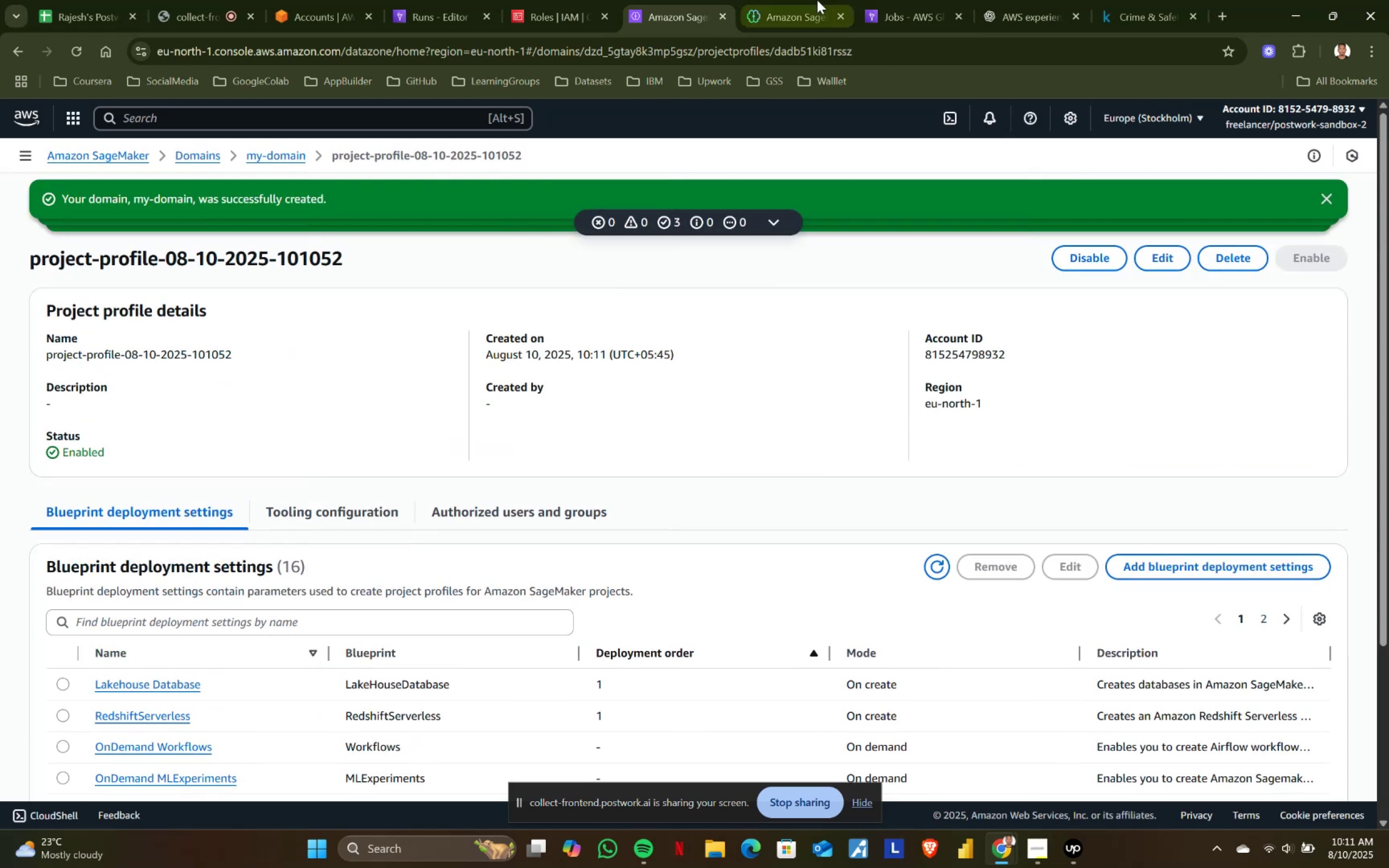 
left_click([806, 0])
 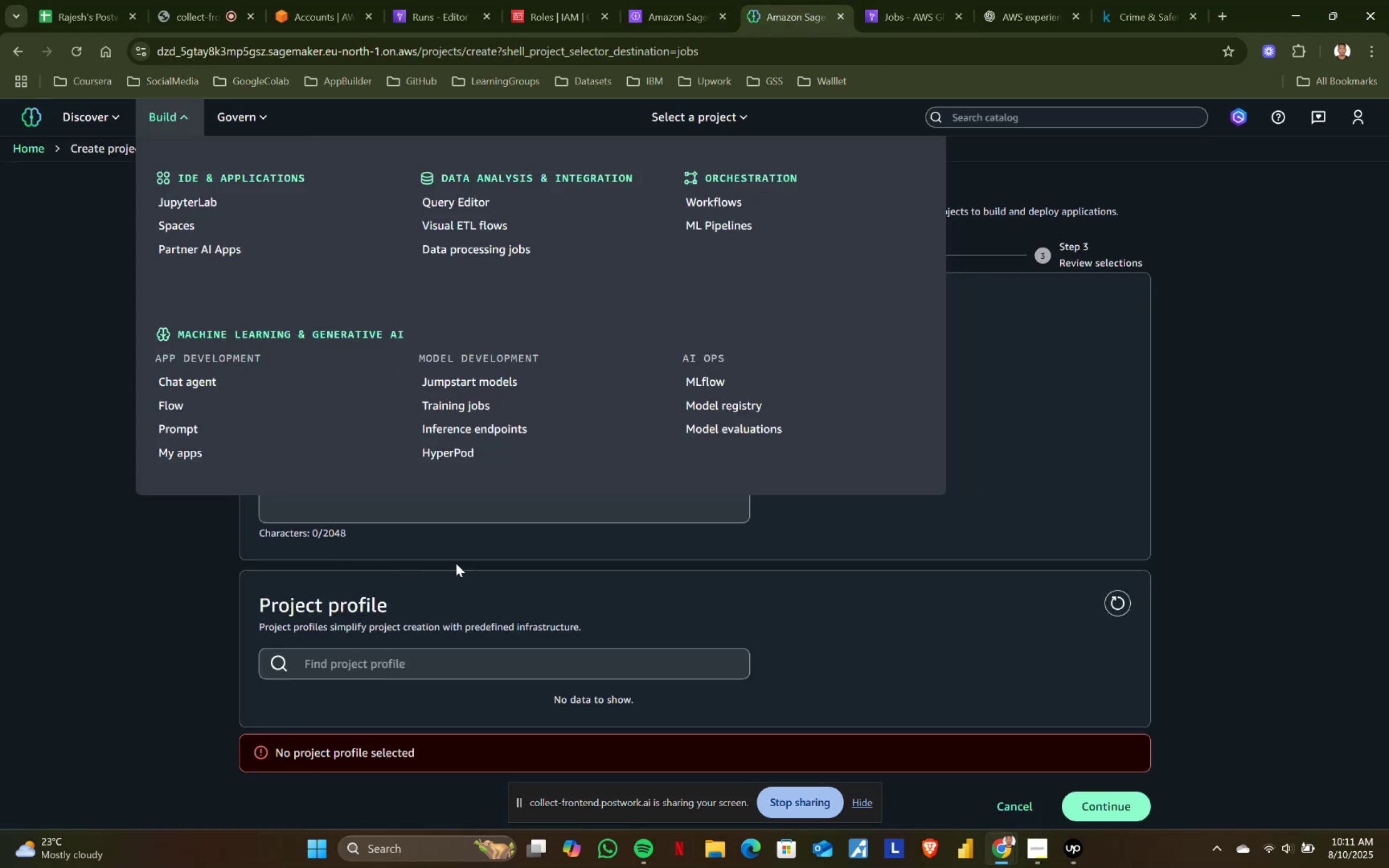 
left_click([687, 566])
 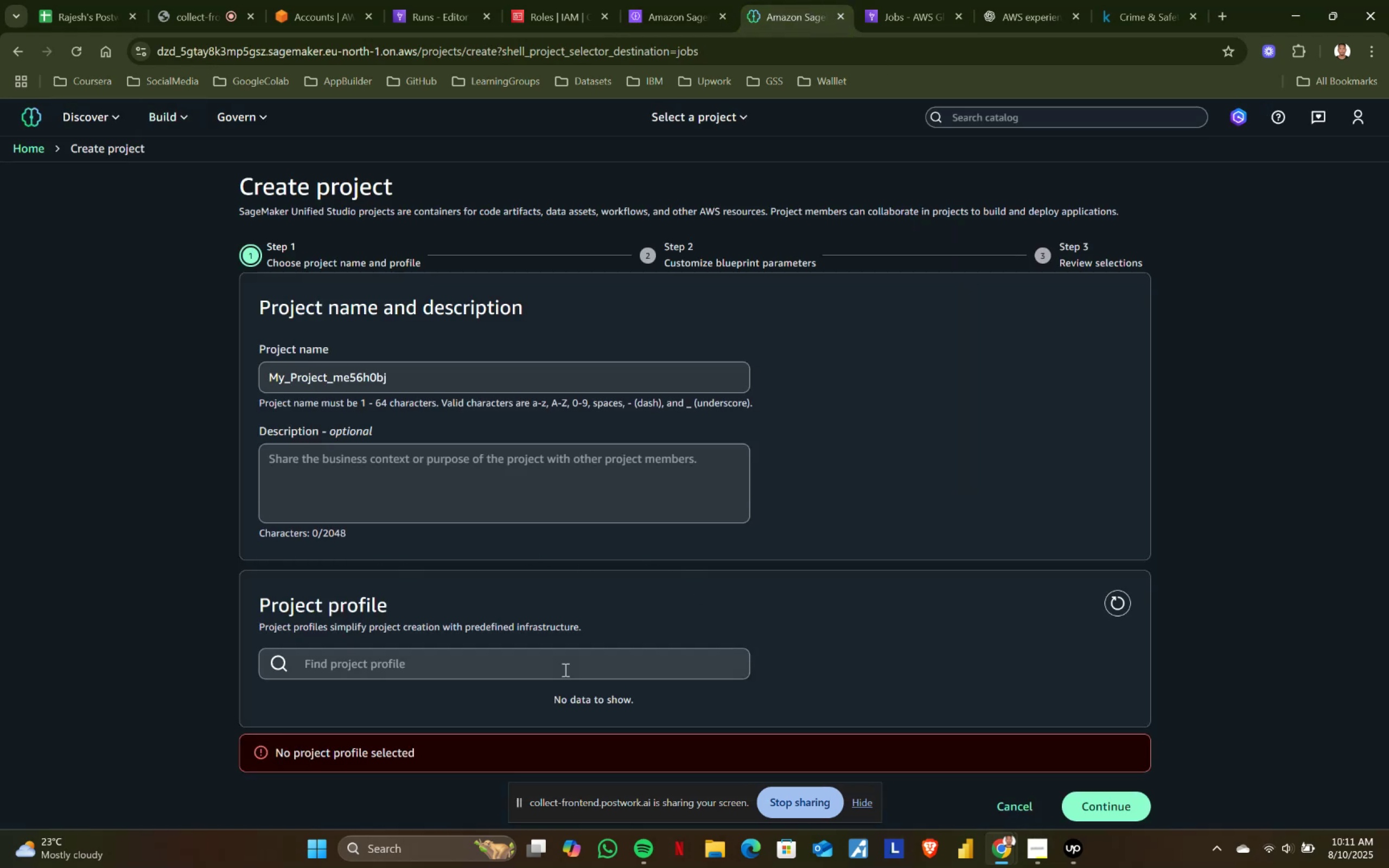 
left_click([564, 669])
 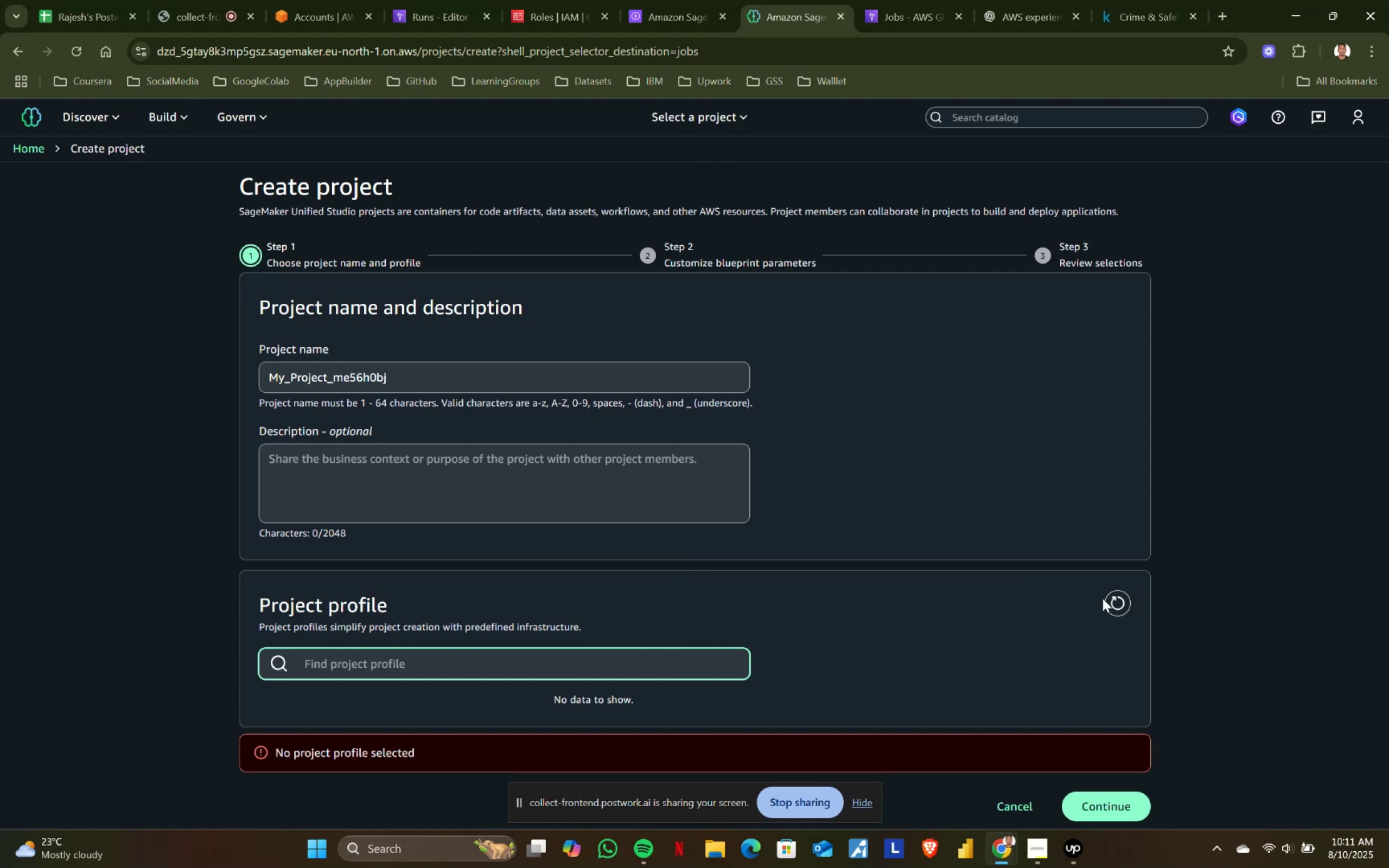 
left_click([1103, 598])
 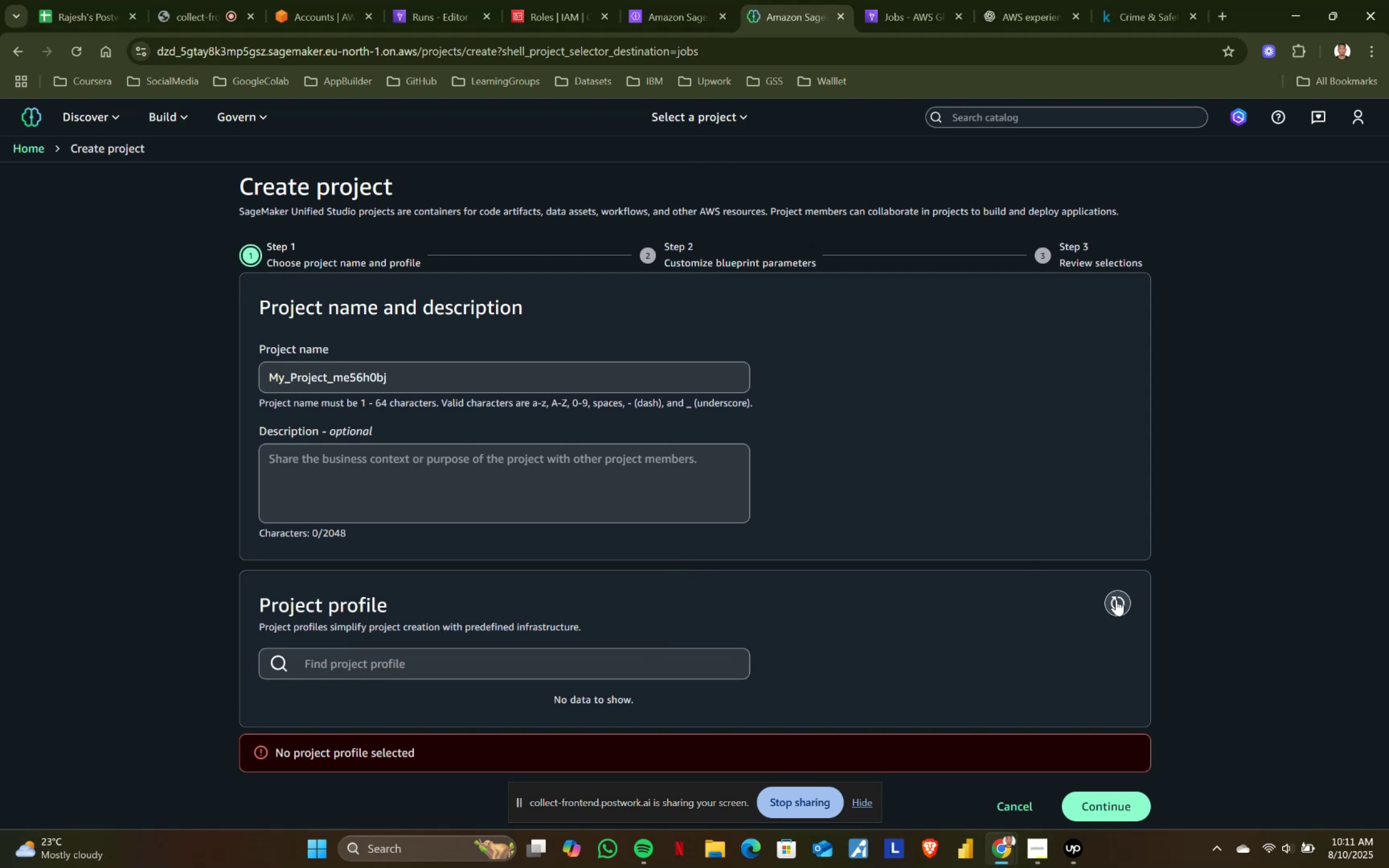 
left_click([1116, 599])
 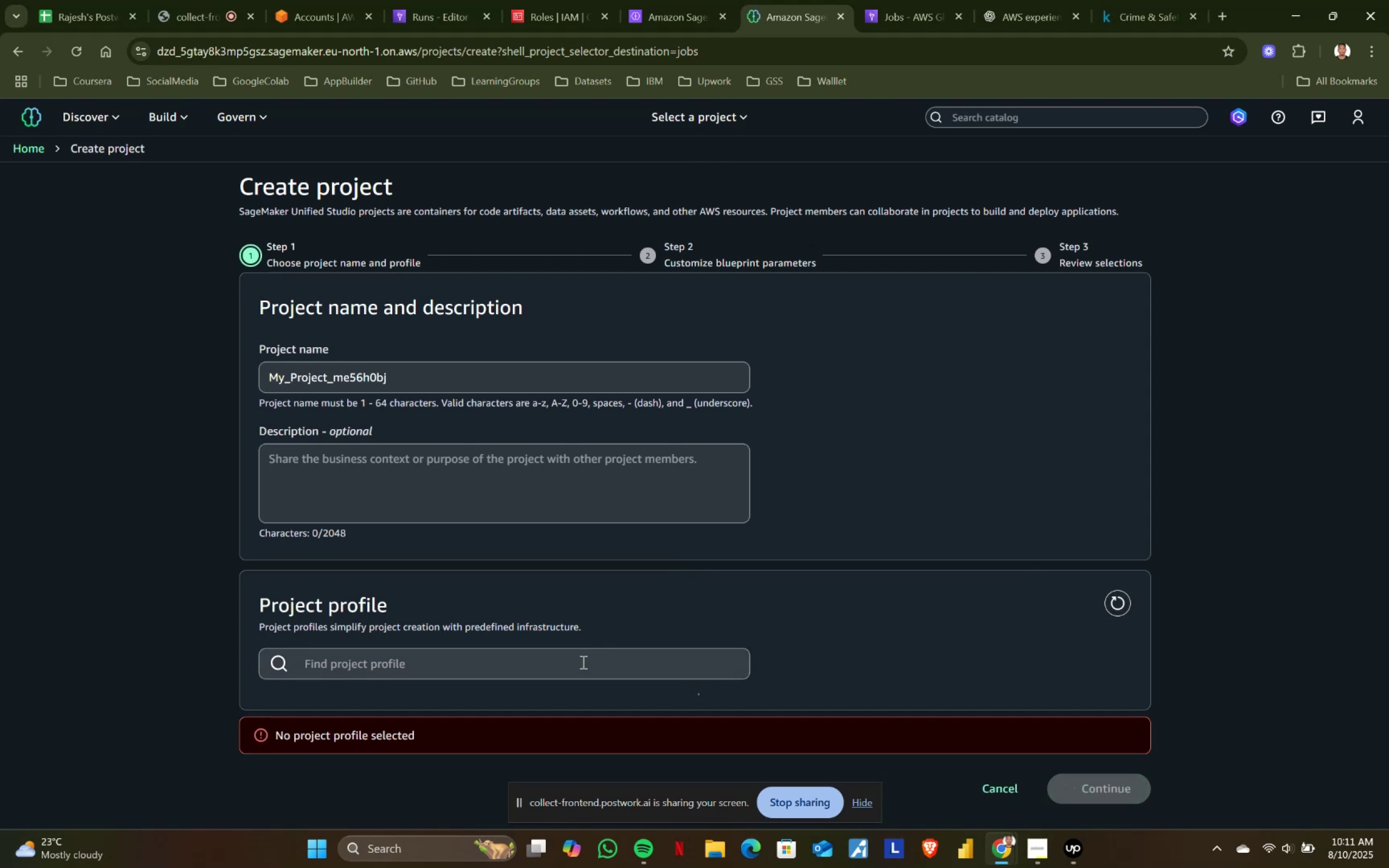 
wait(5.06)
 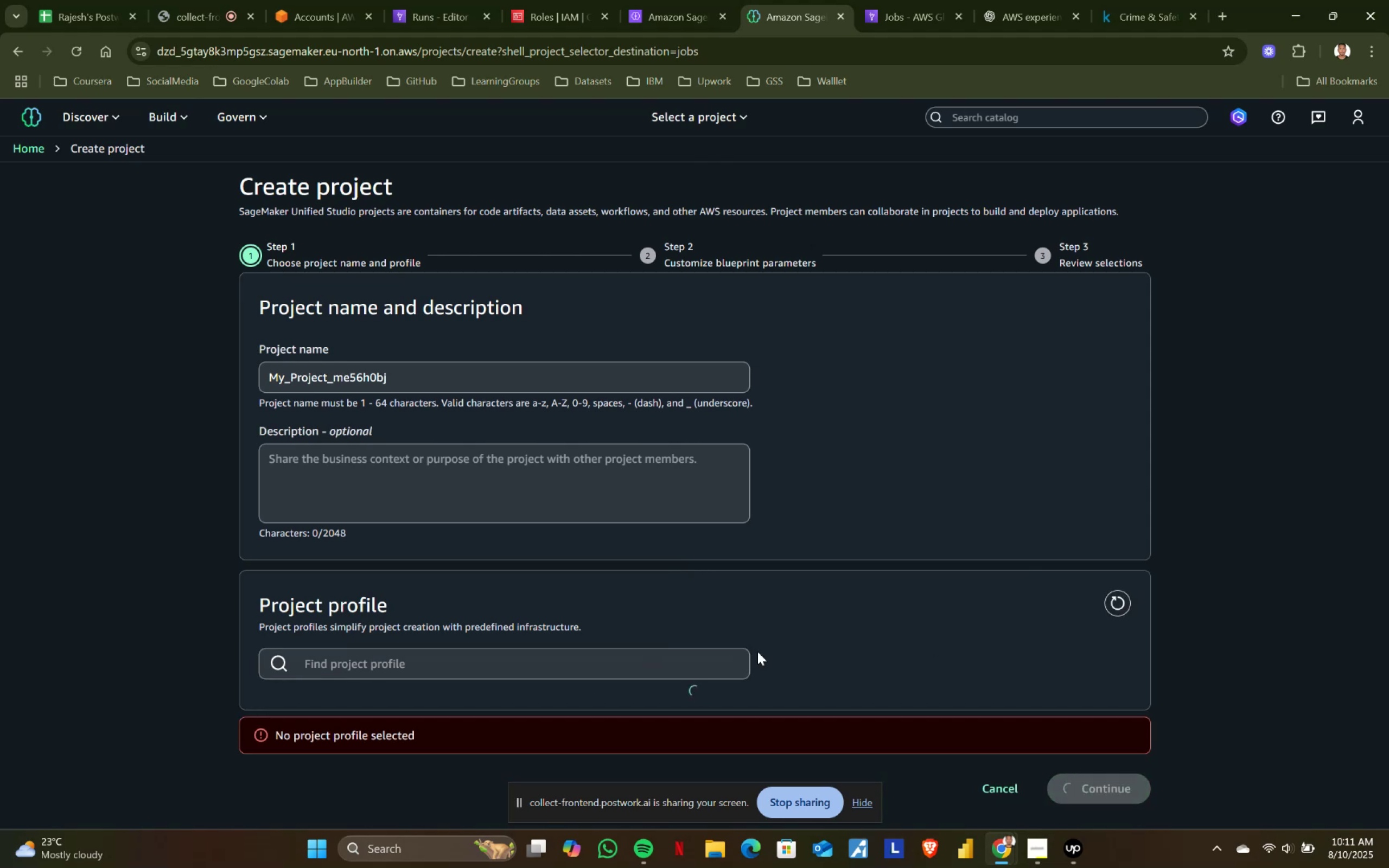 
scroll: coordinate [538, 641], scroll_direction: down, amount: 1.0
 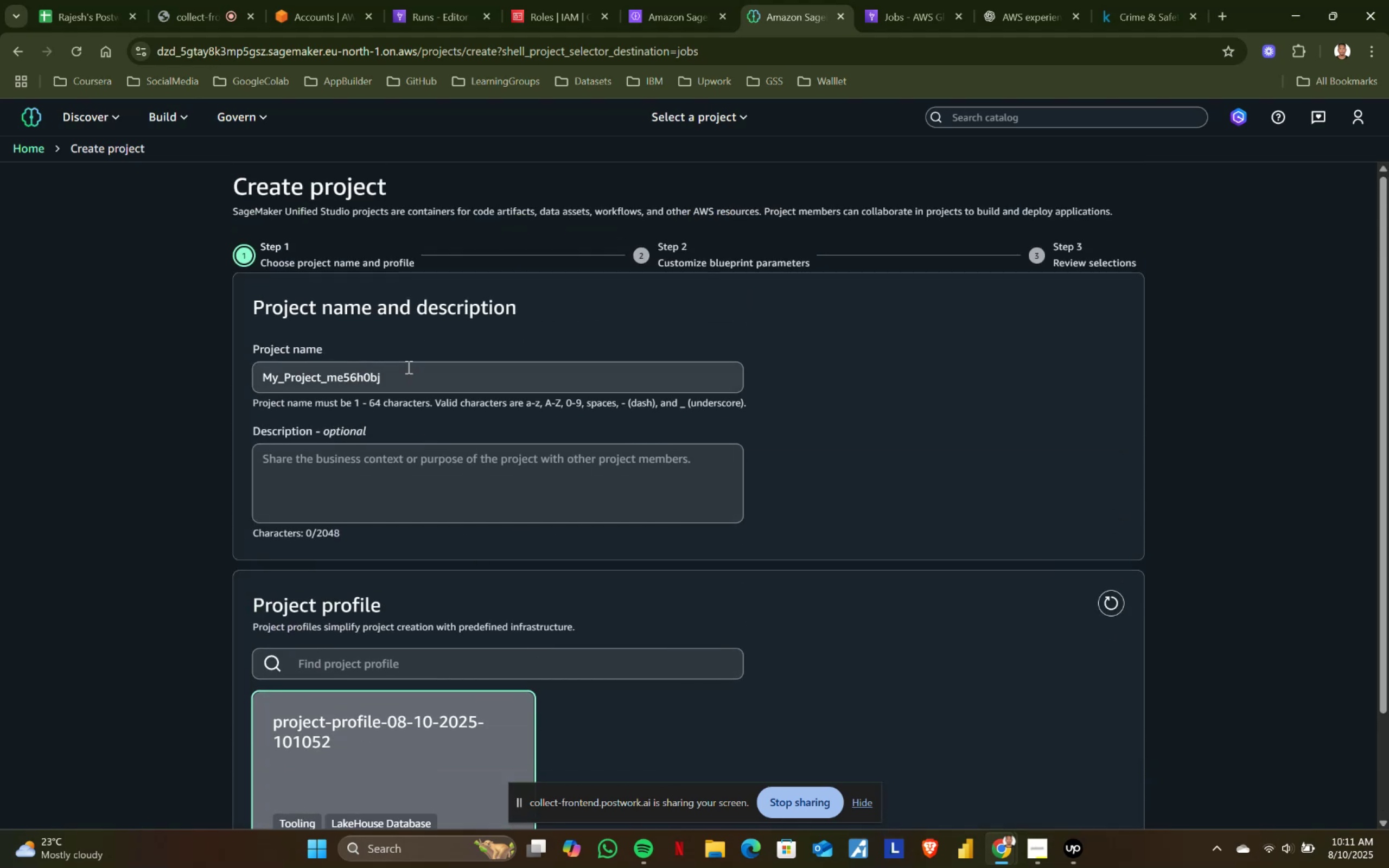 
left_click([408, 366])
 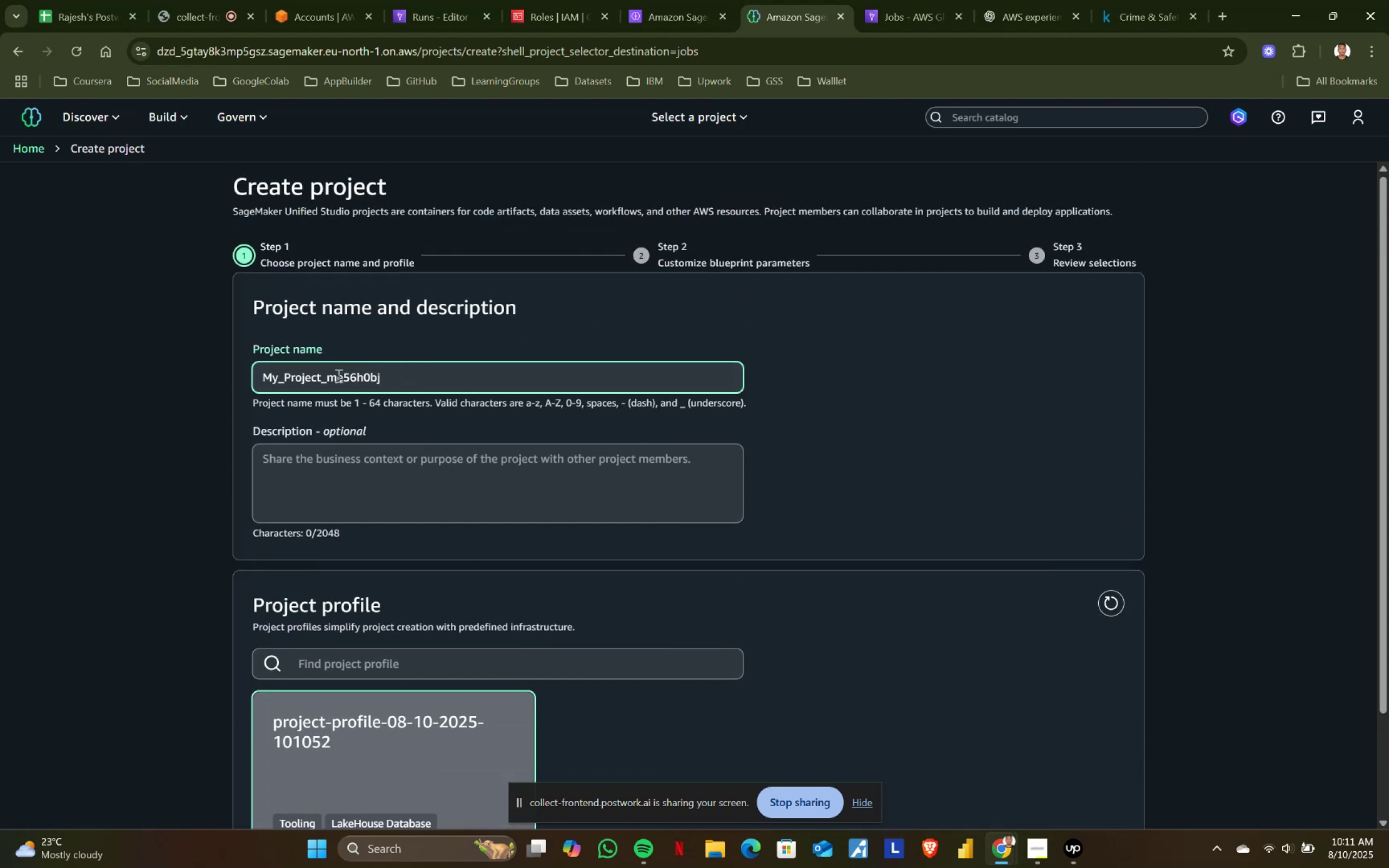 
hold_key(key=ShiftLeft, duration=0.75)
 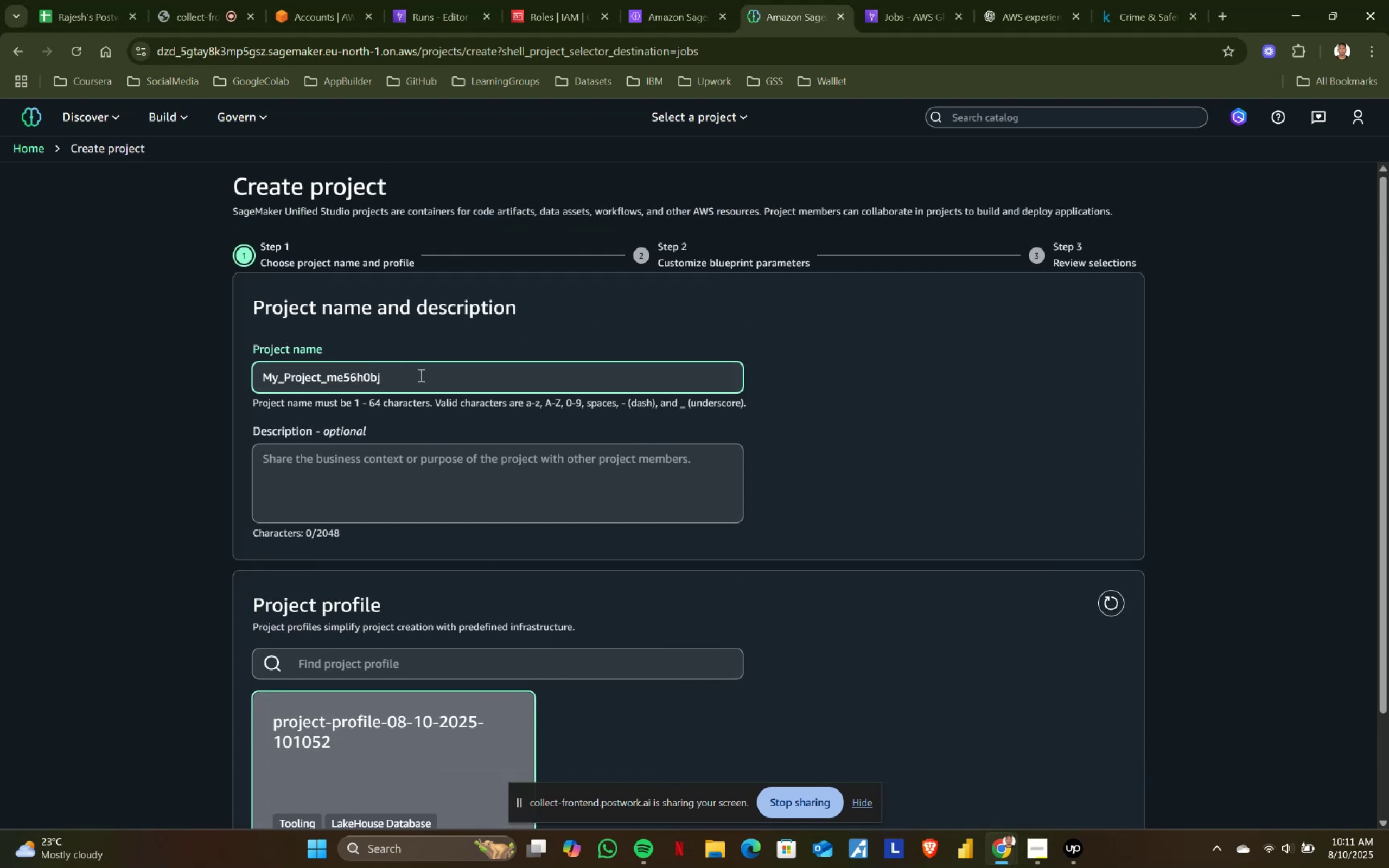 
left_click_drag(start_coordinate=[420, 375], to_coordinate=[184, 375])
 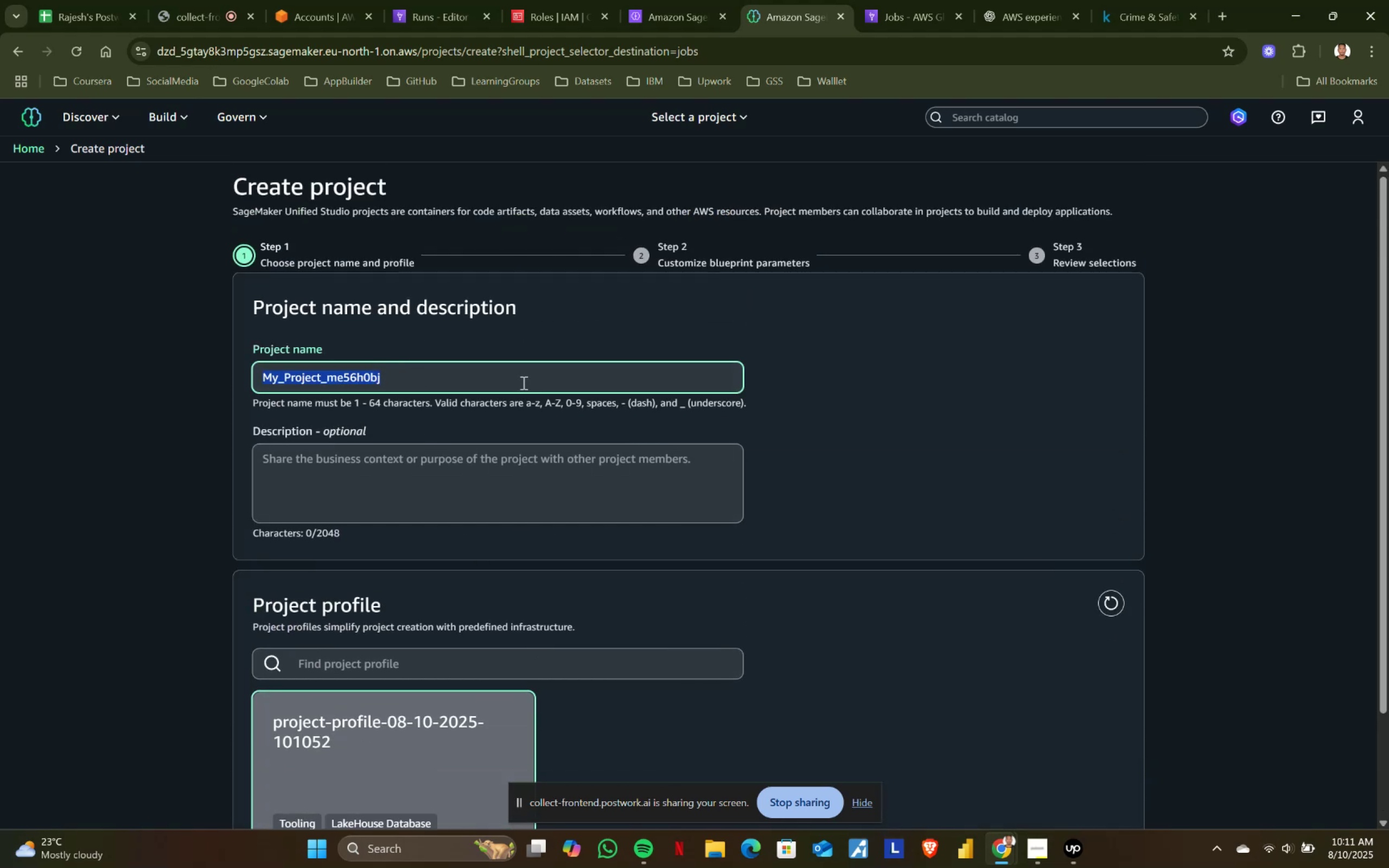 
hold_key(key=ShiftLeft, duration=0.4)
 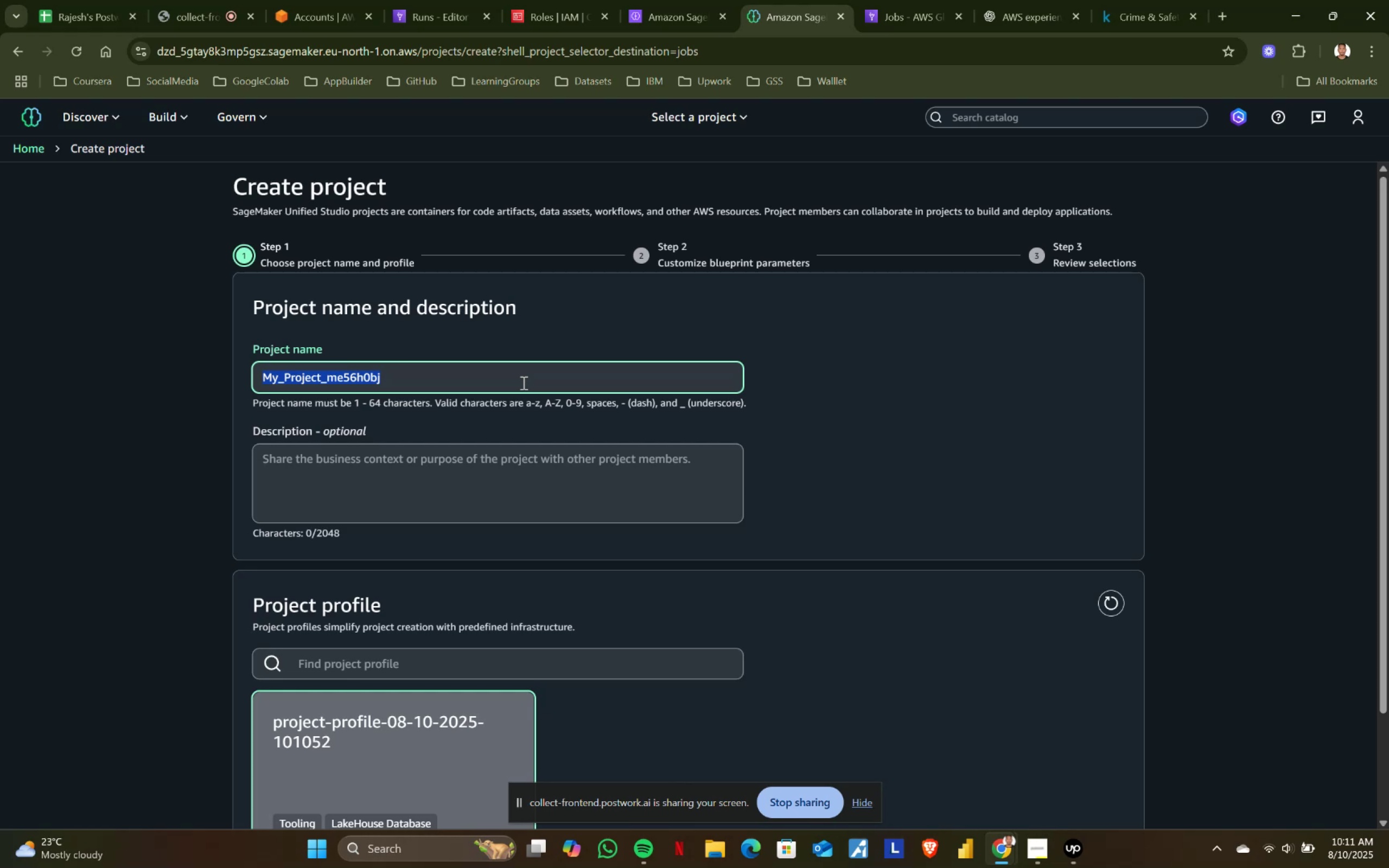 
type(Crime_Safety)
 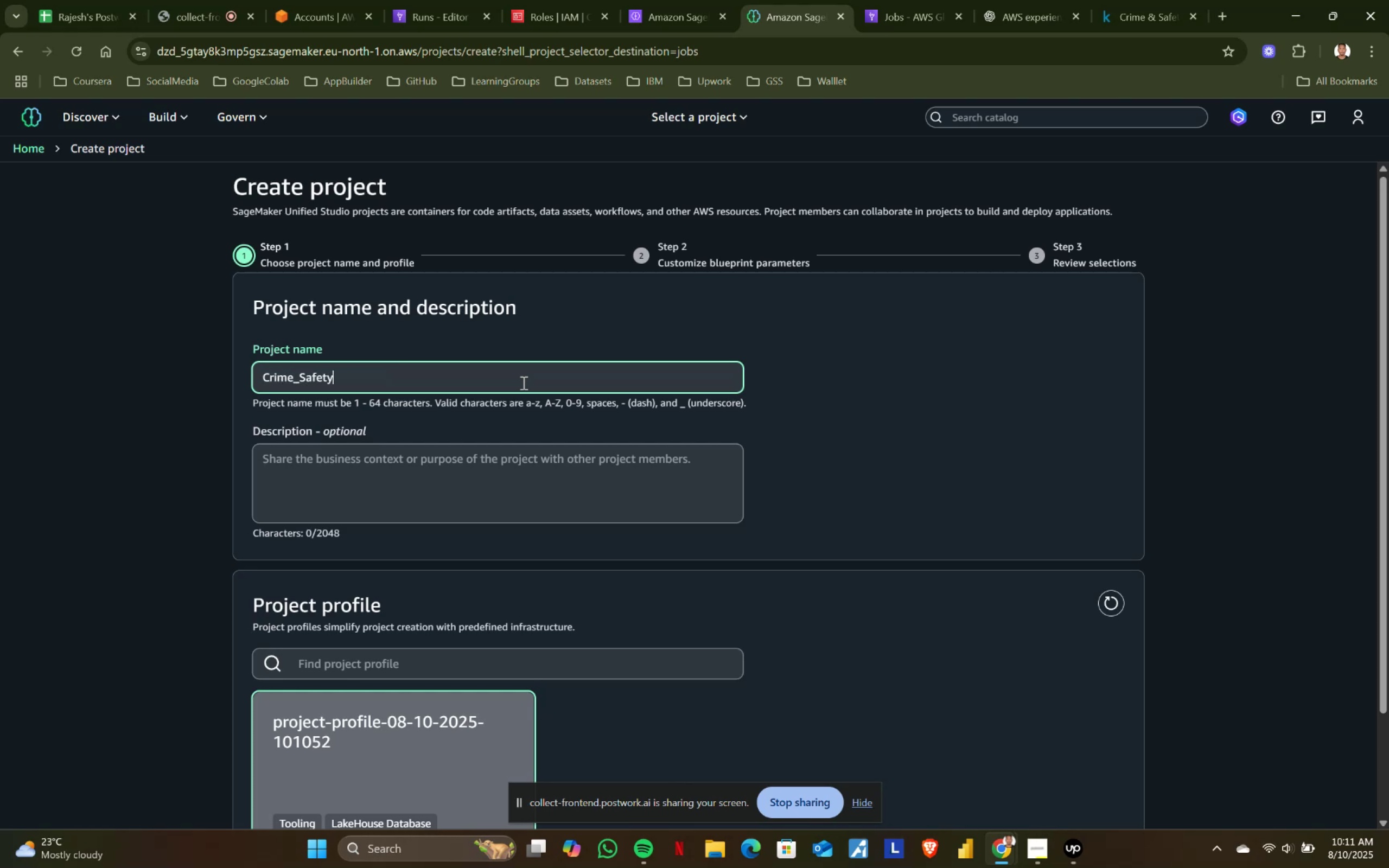 
scroll: coordinate [1011, 722], scroll_direction: down, amount: 6.0
 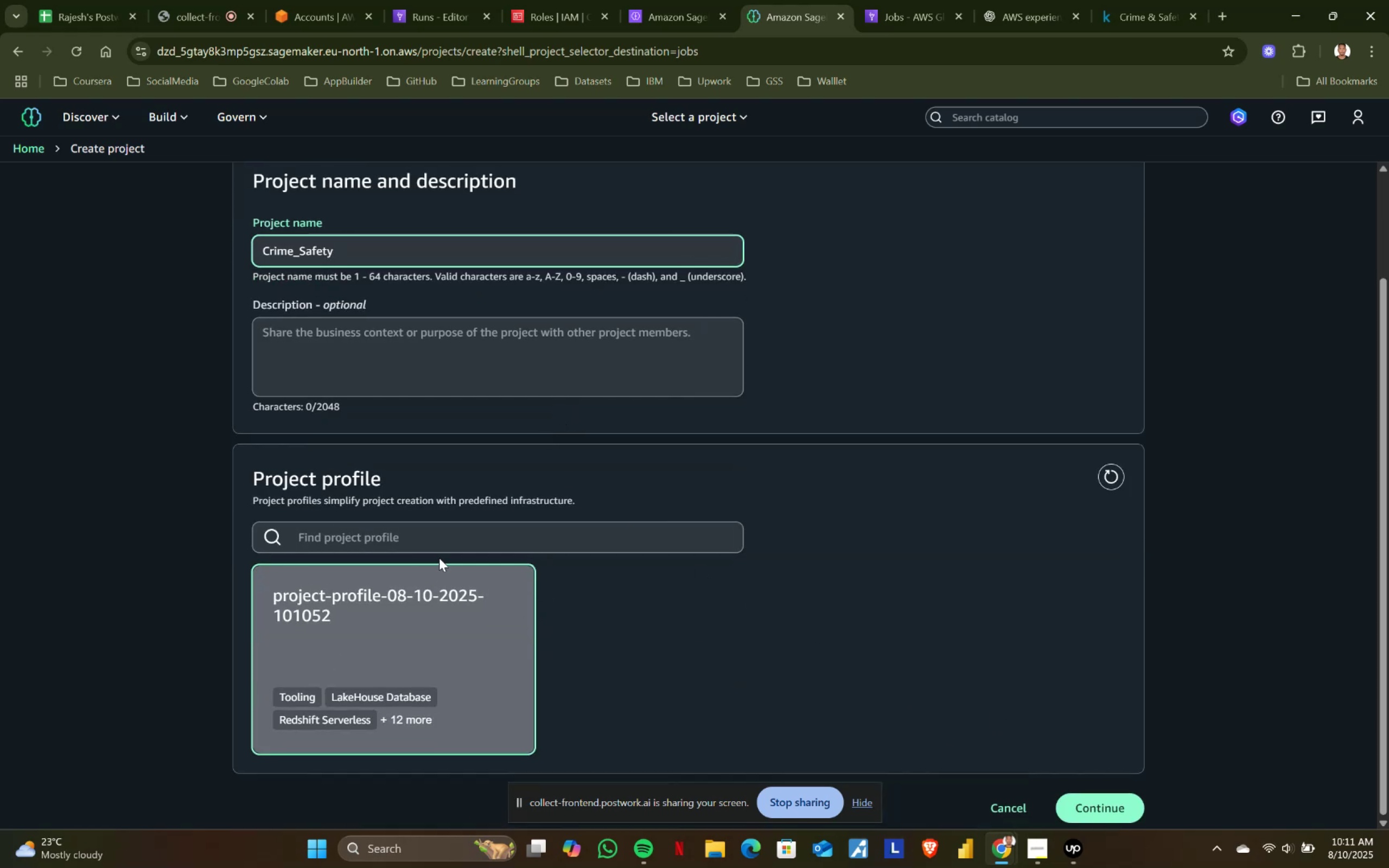 
scroll: coordinate [443, 570], scroll_direction: up, amount: 1.0
 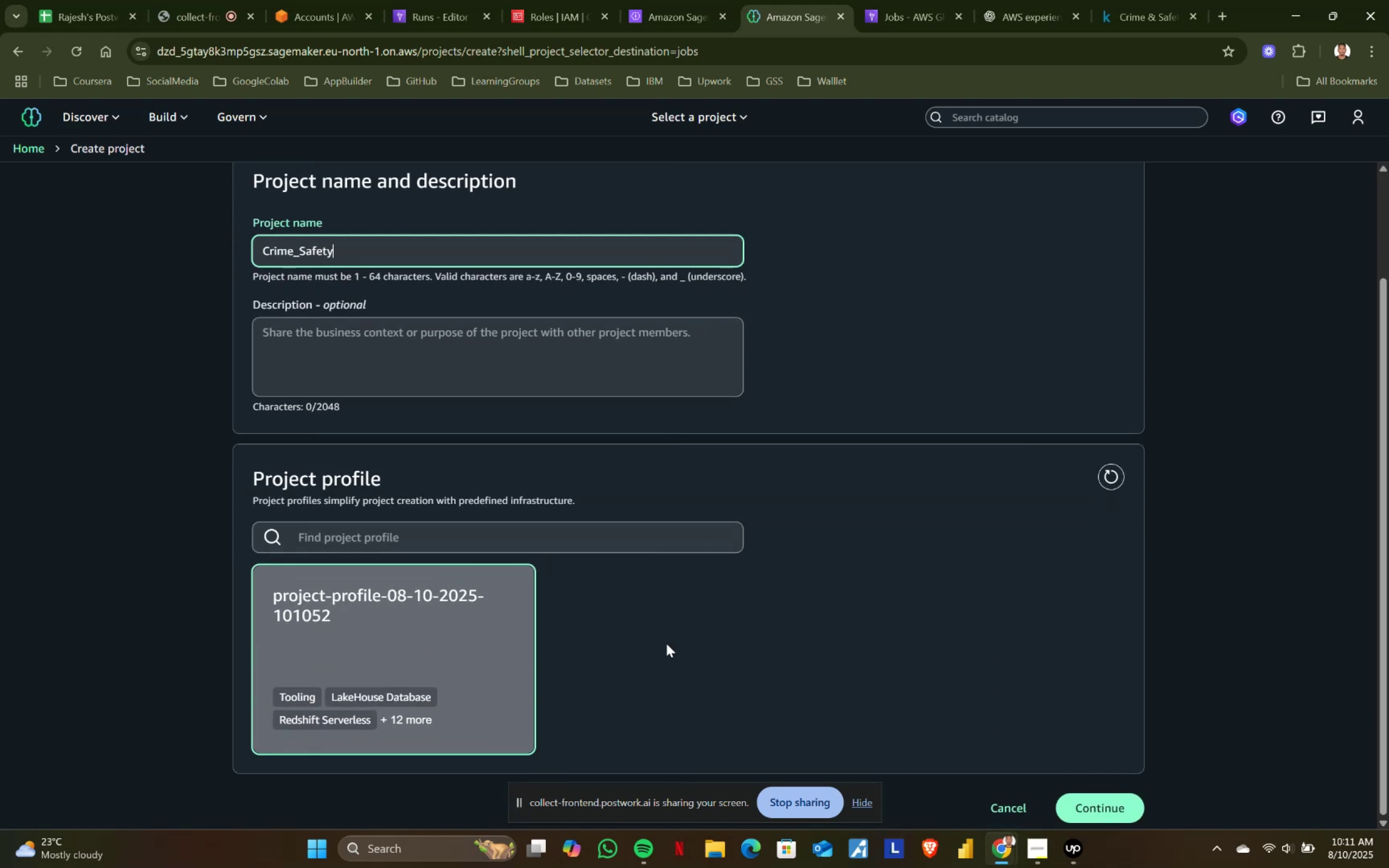 
left_click([353, 646])
 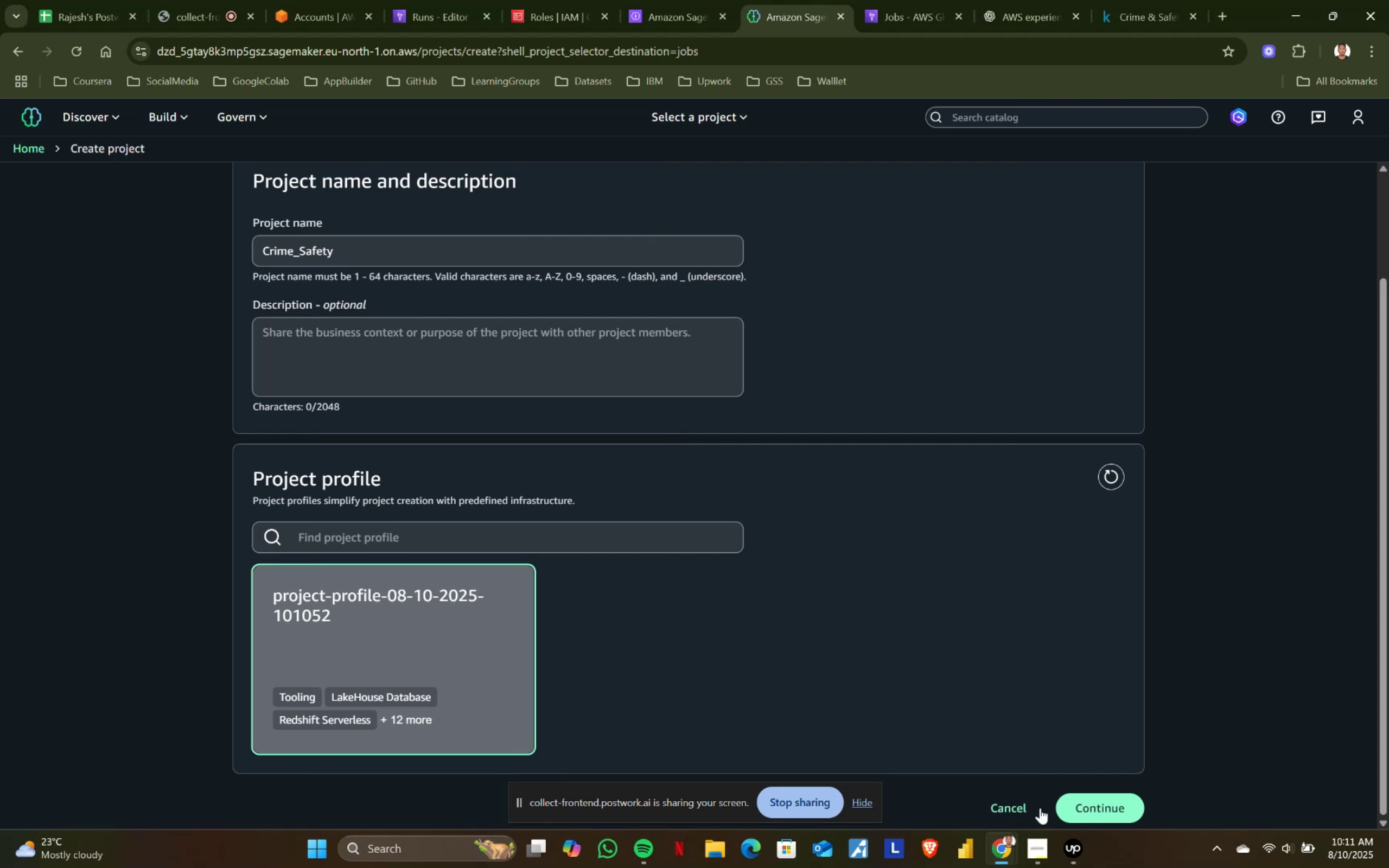 
left_click([1107, 811])
 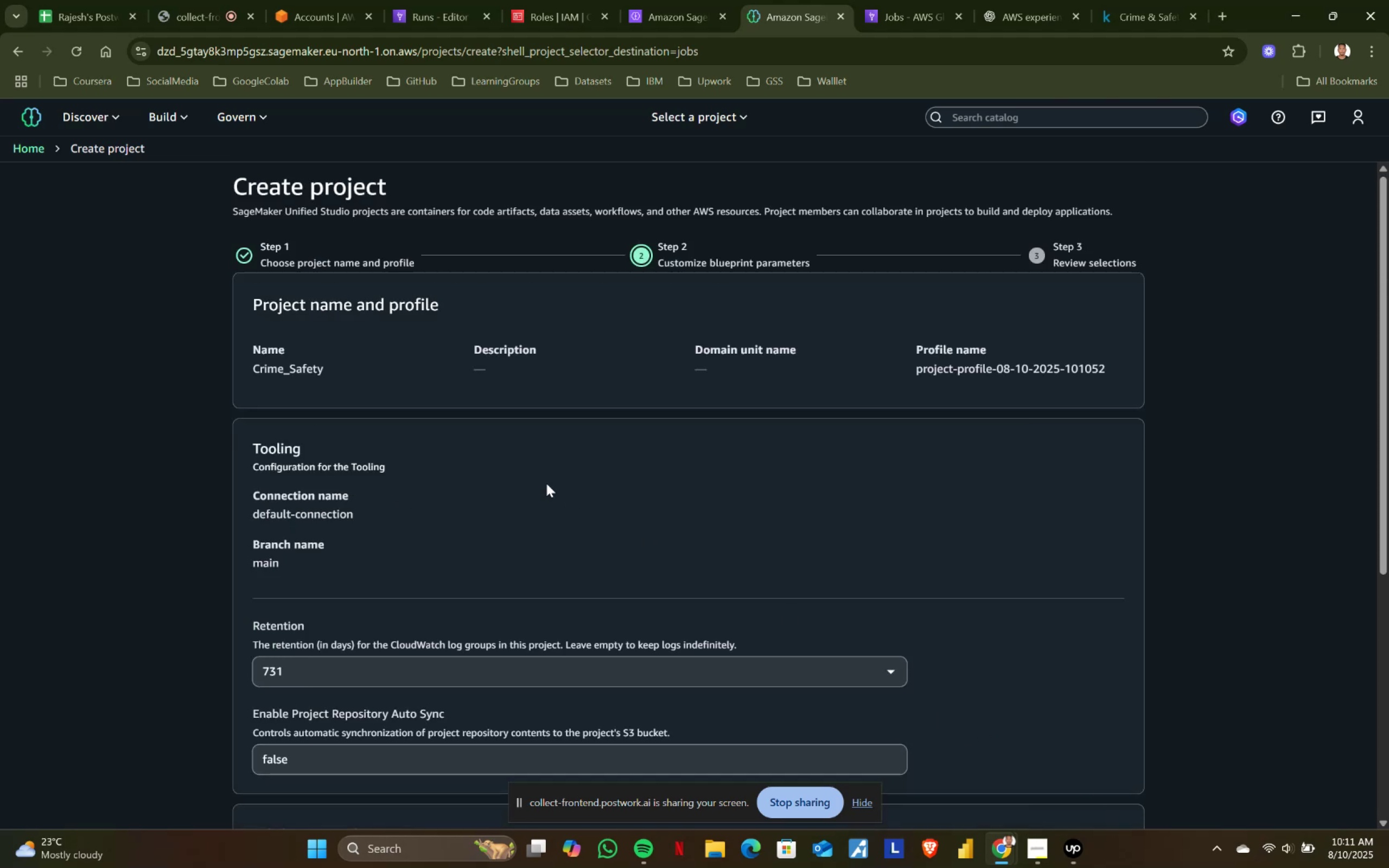 
scroll: coordinate [339, 709], scroll_direction: down, amount: 6.0
 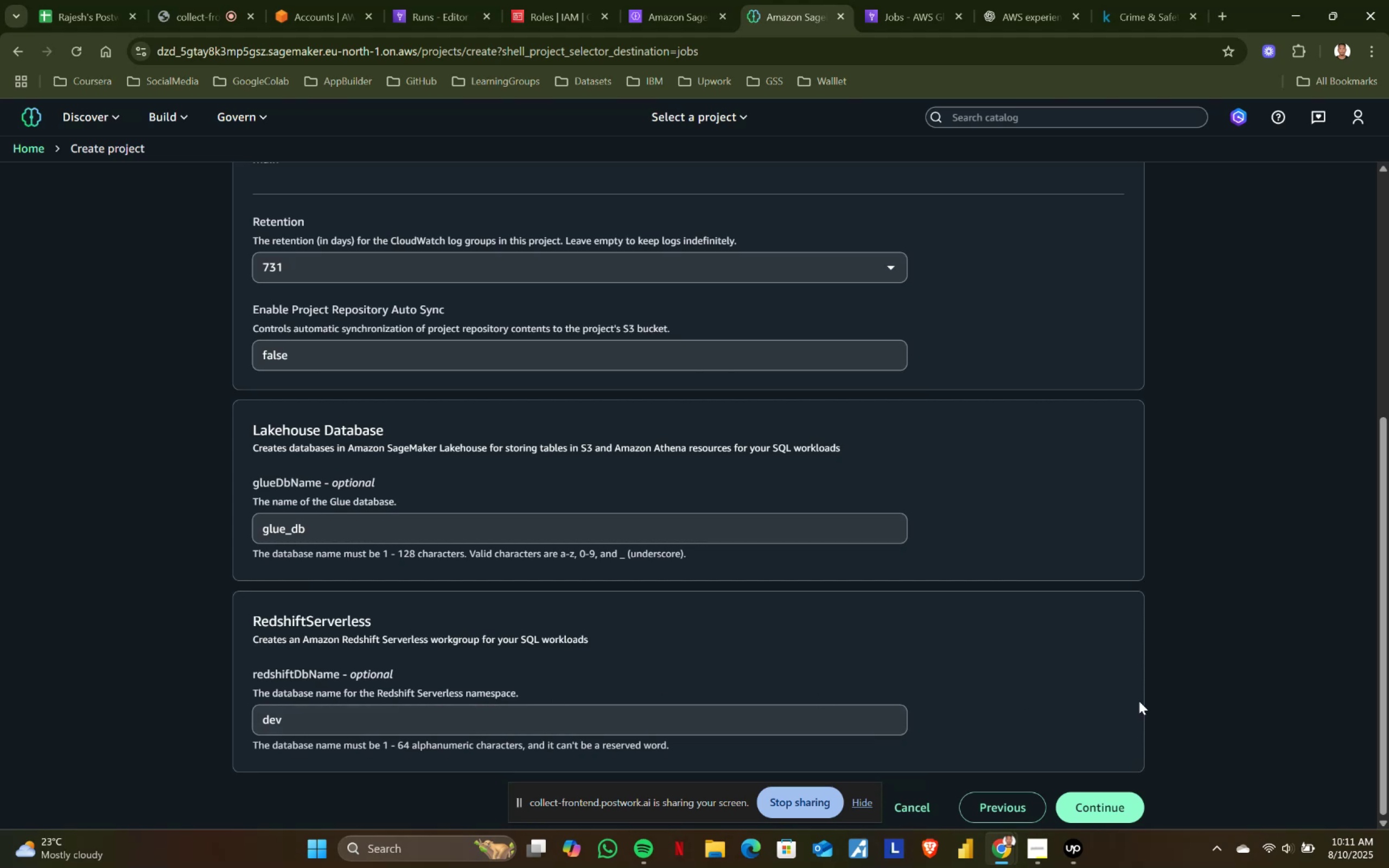 
left_click([1089, 805])
 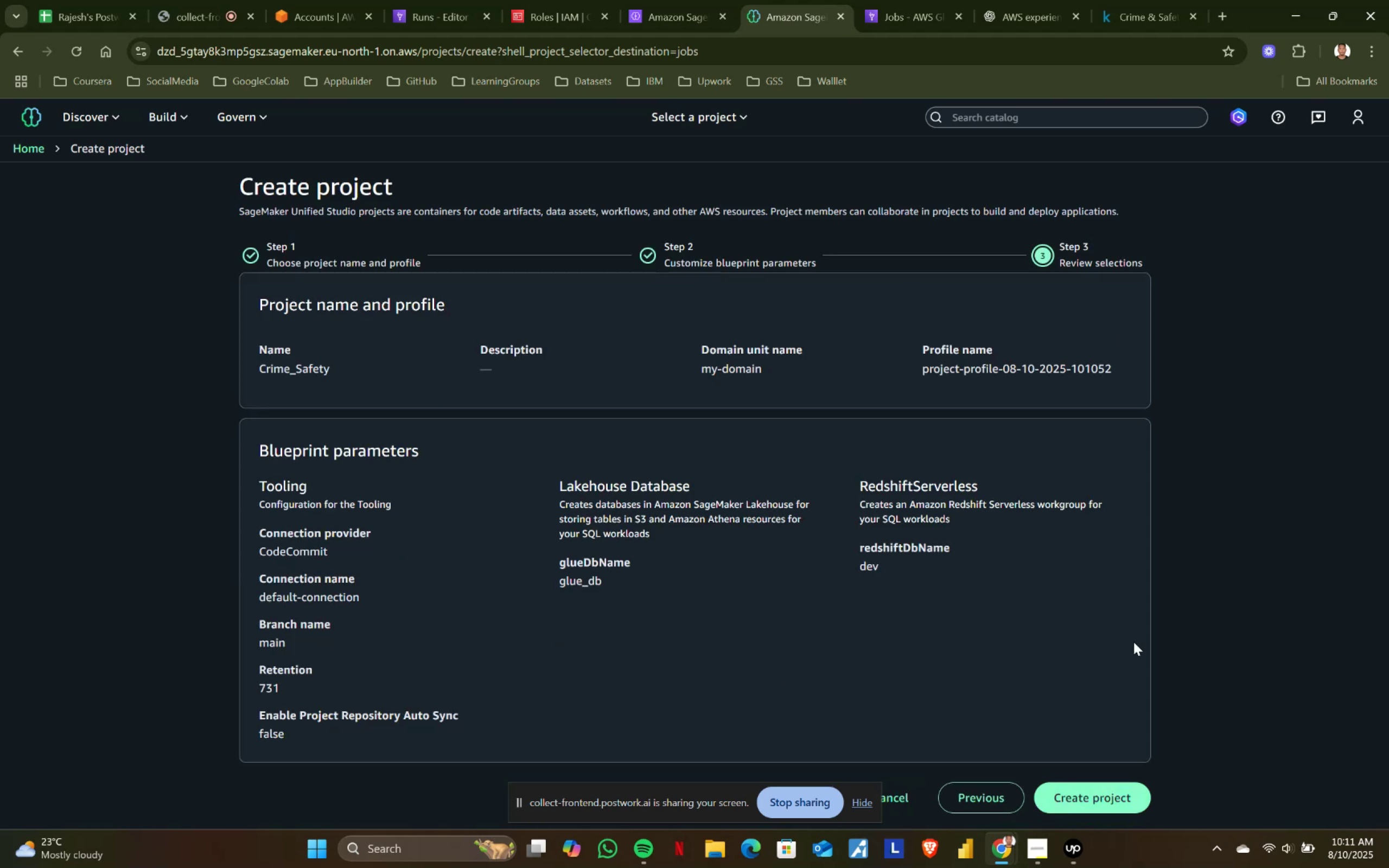 
left_click([1092, 799])
 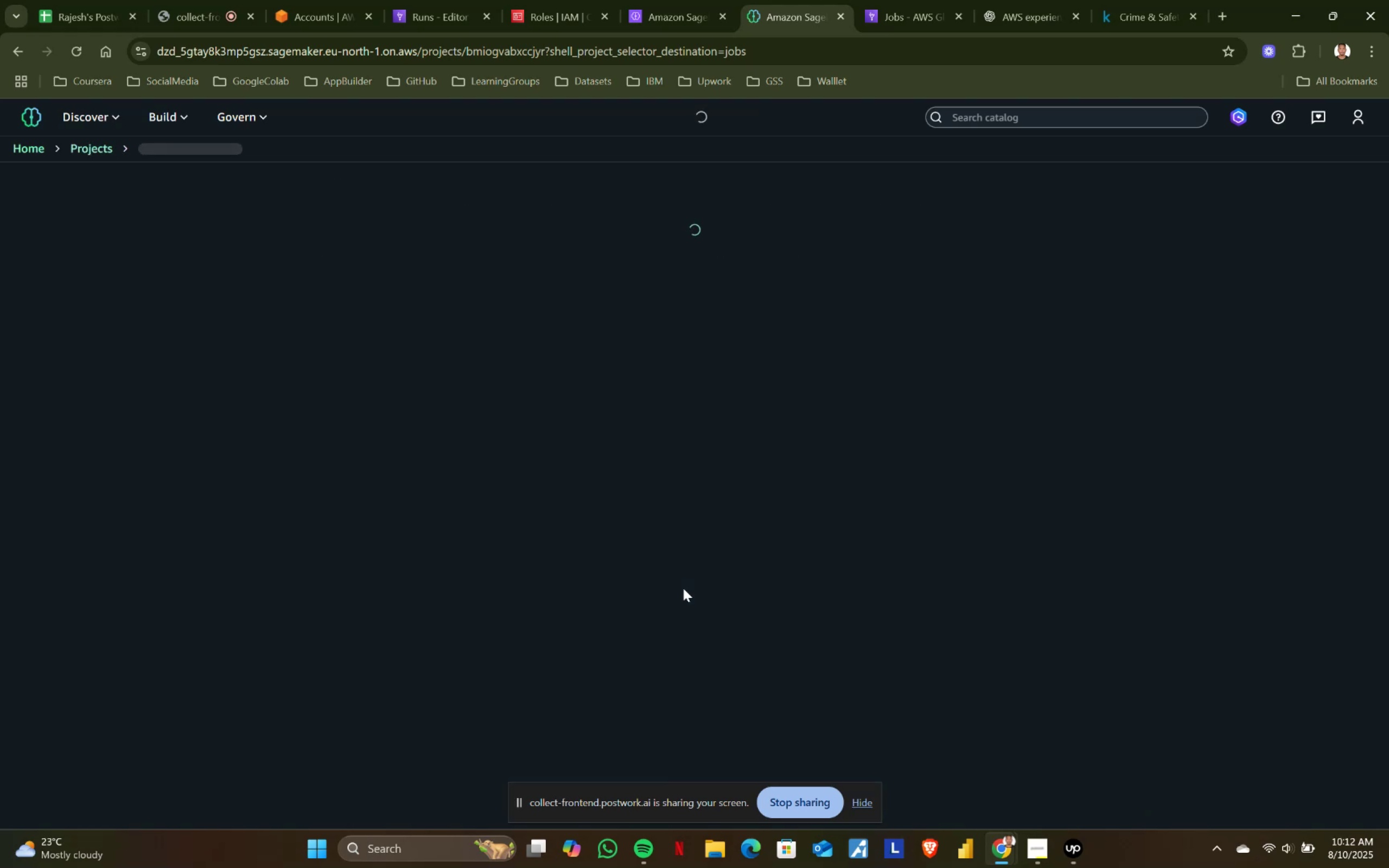 
wait(5.1)
 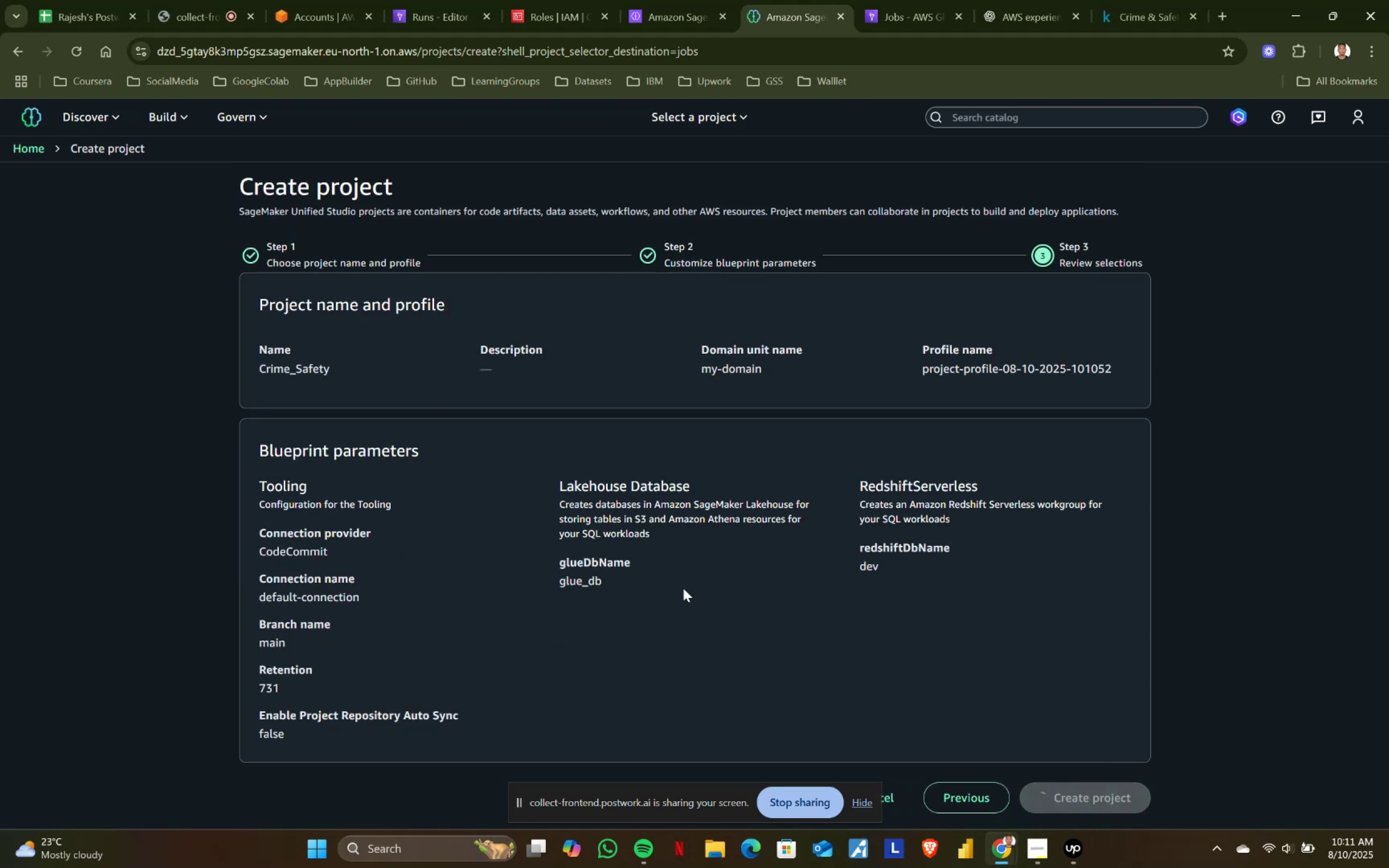 
left_click([922, 0])
 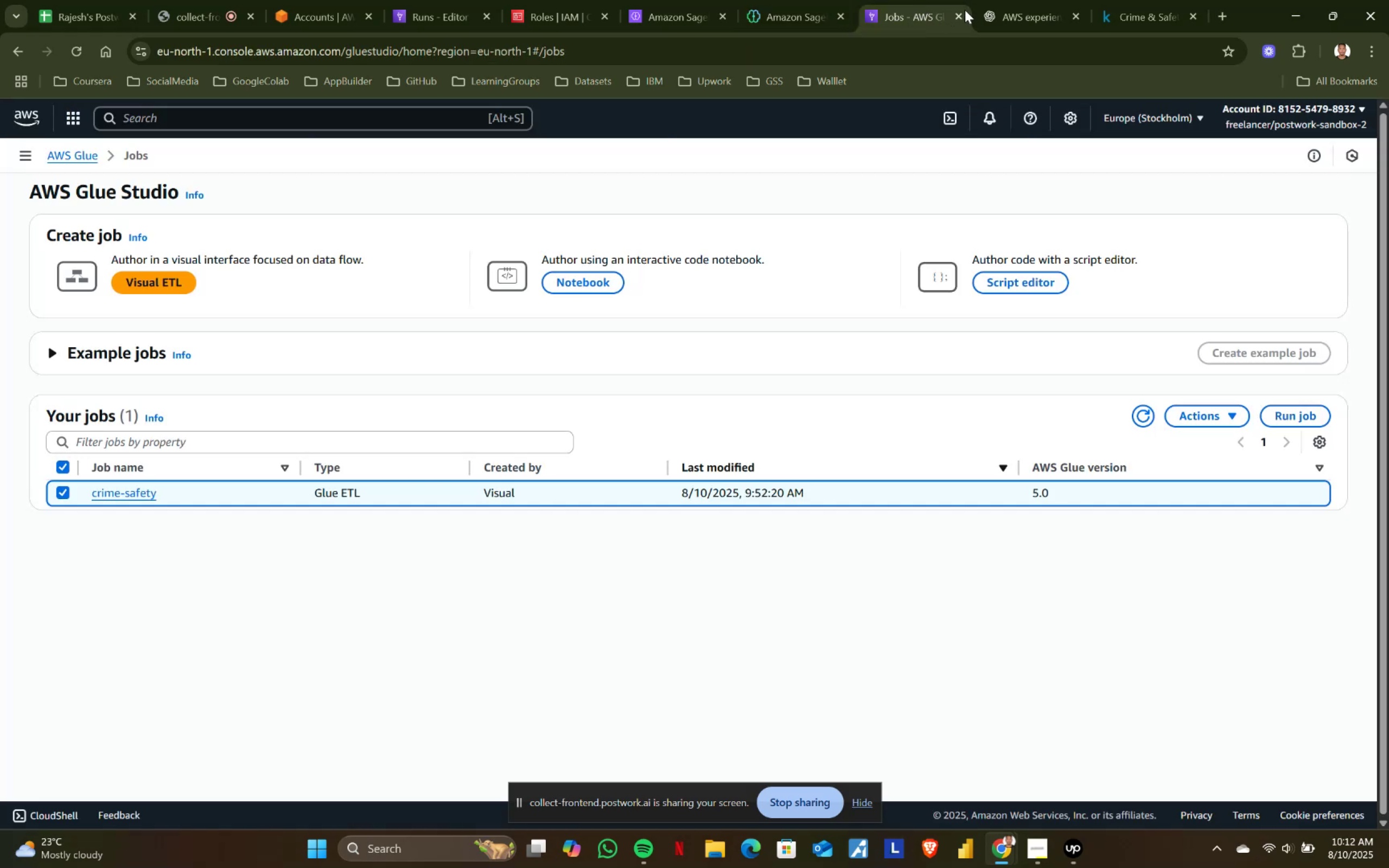 
left_click([963, 10])
 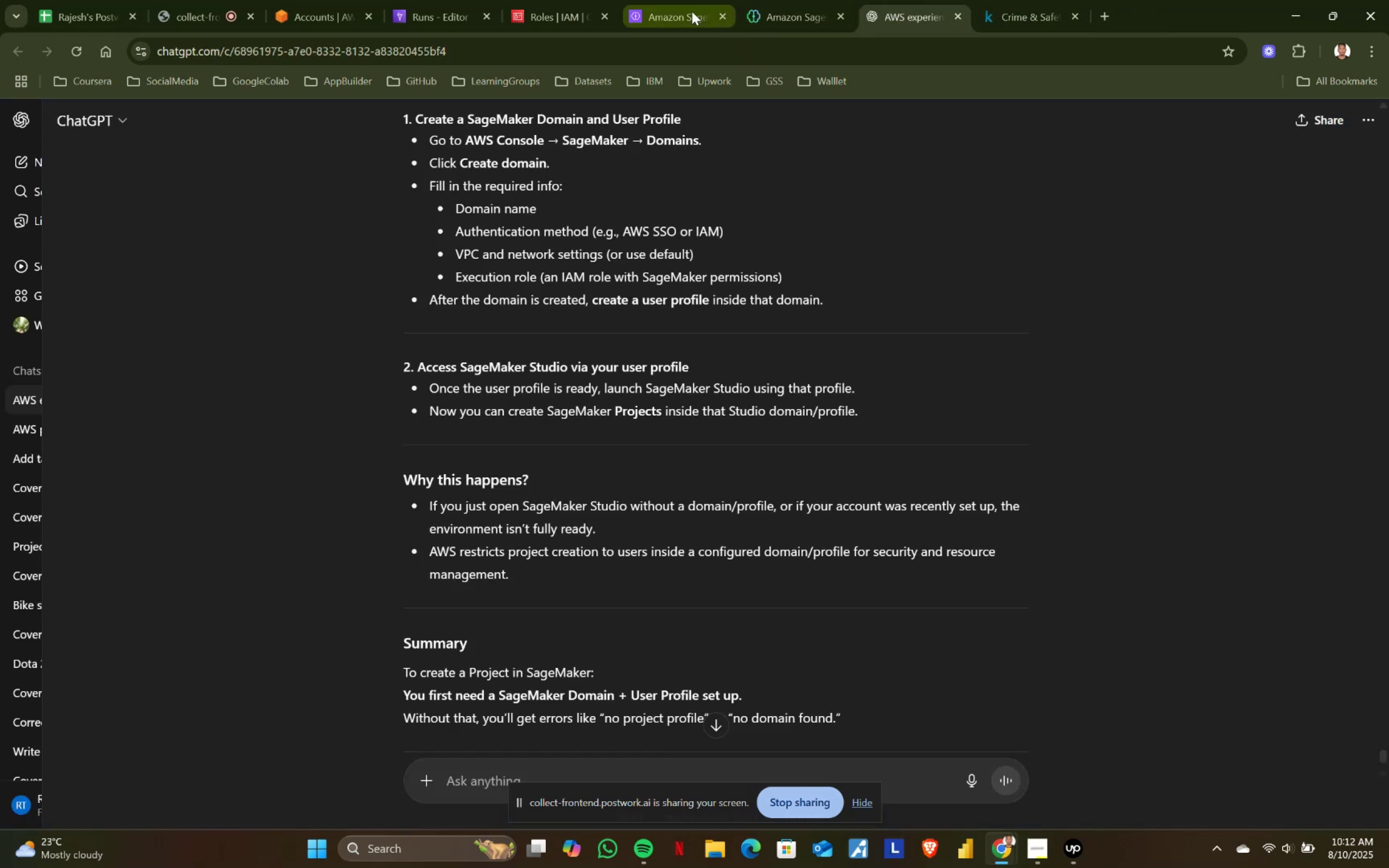 
left_click([684, 6])
 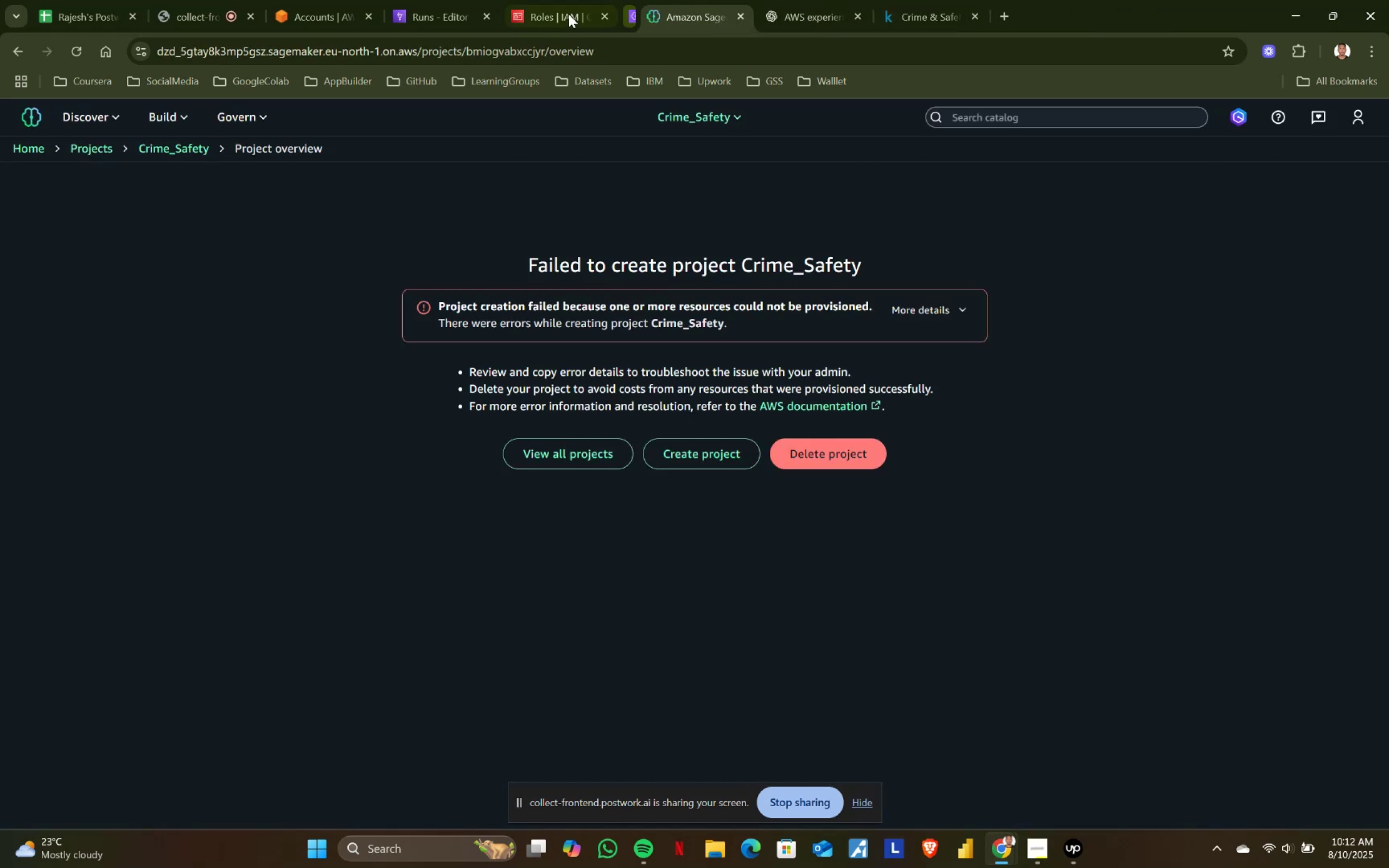 
double_click([562, 8])
 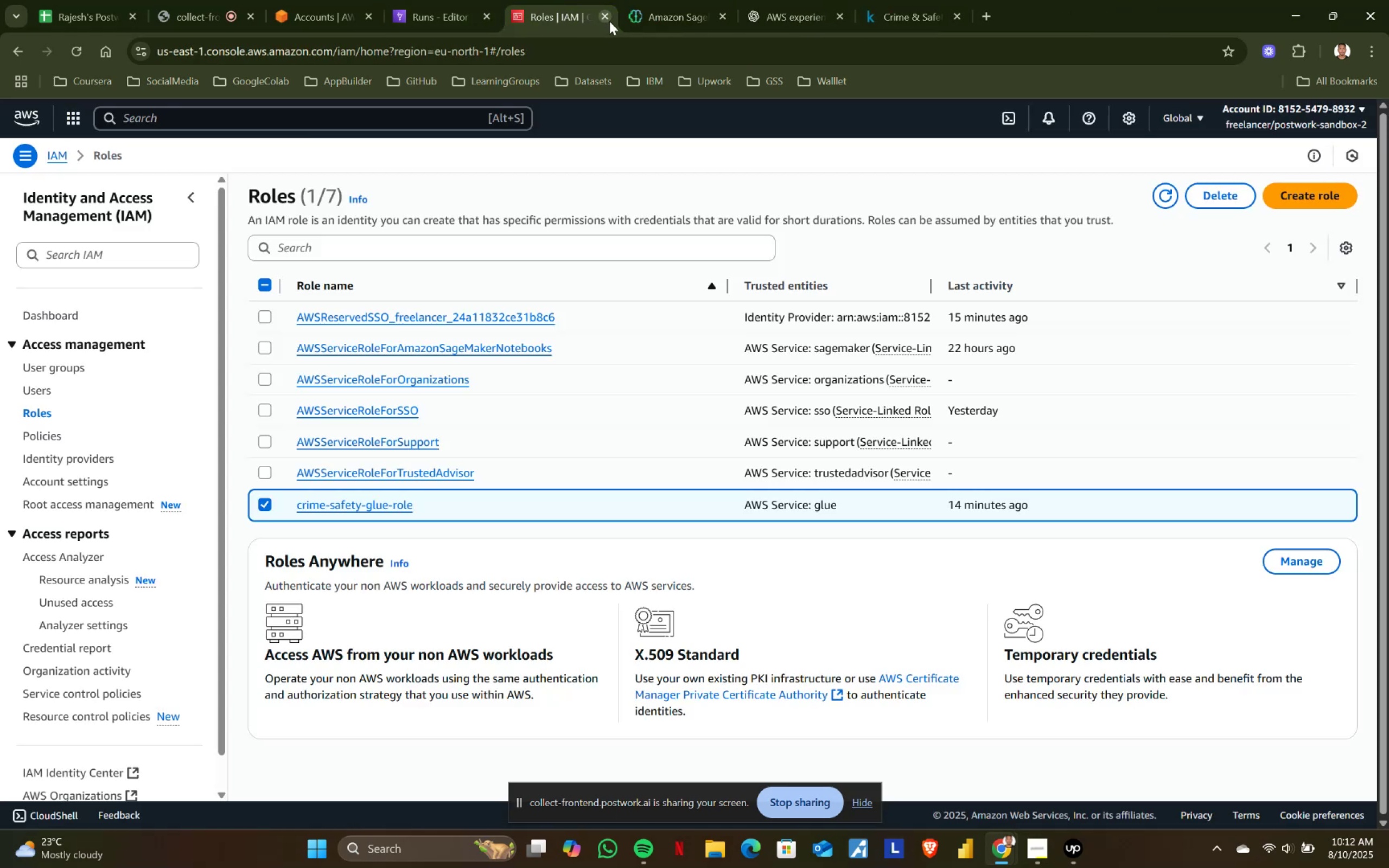 
left_click([607, 20])
 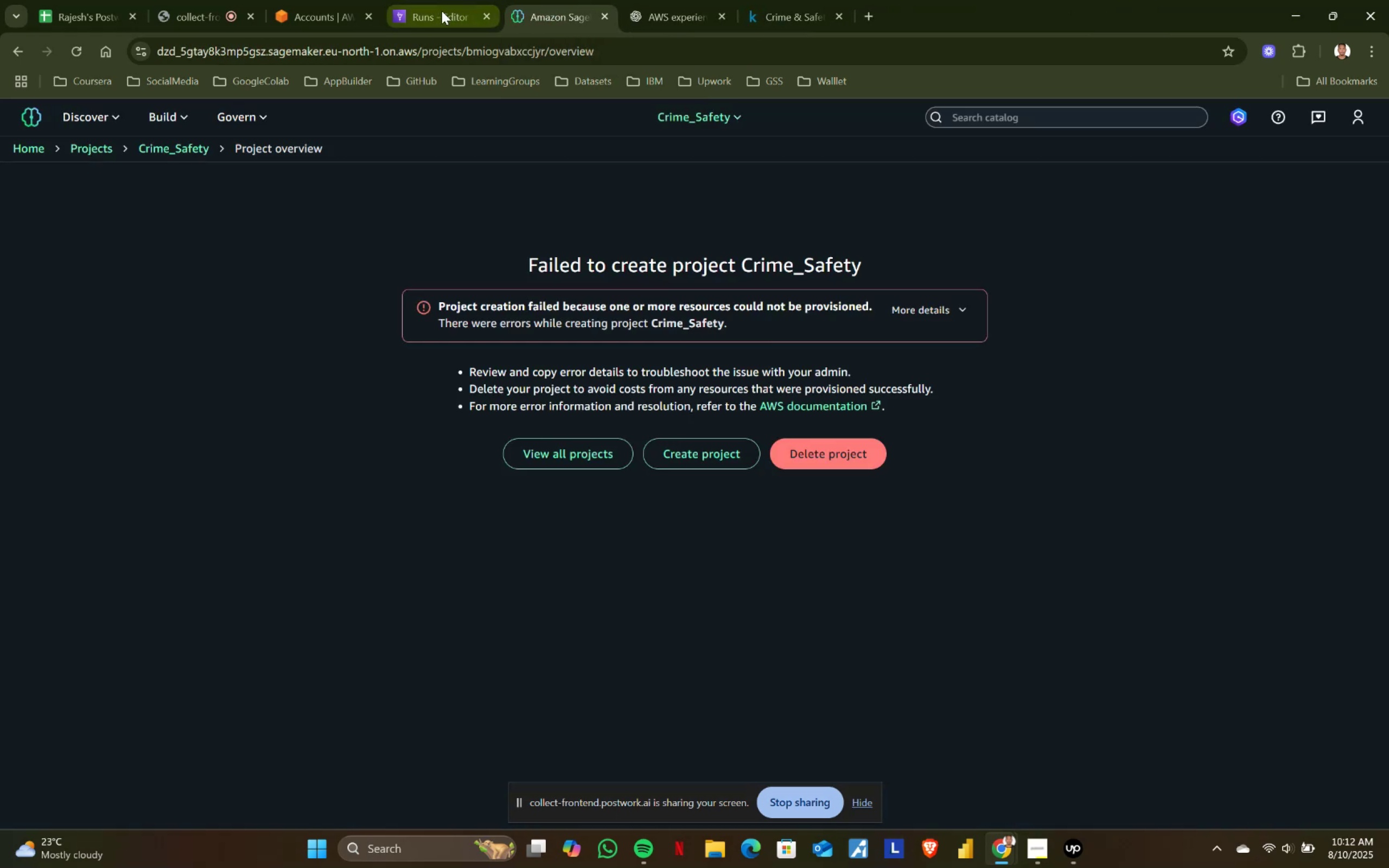 
double_click([441, 10])
 